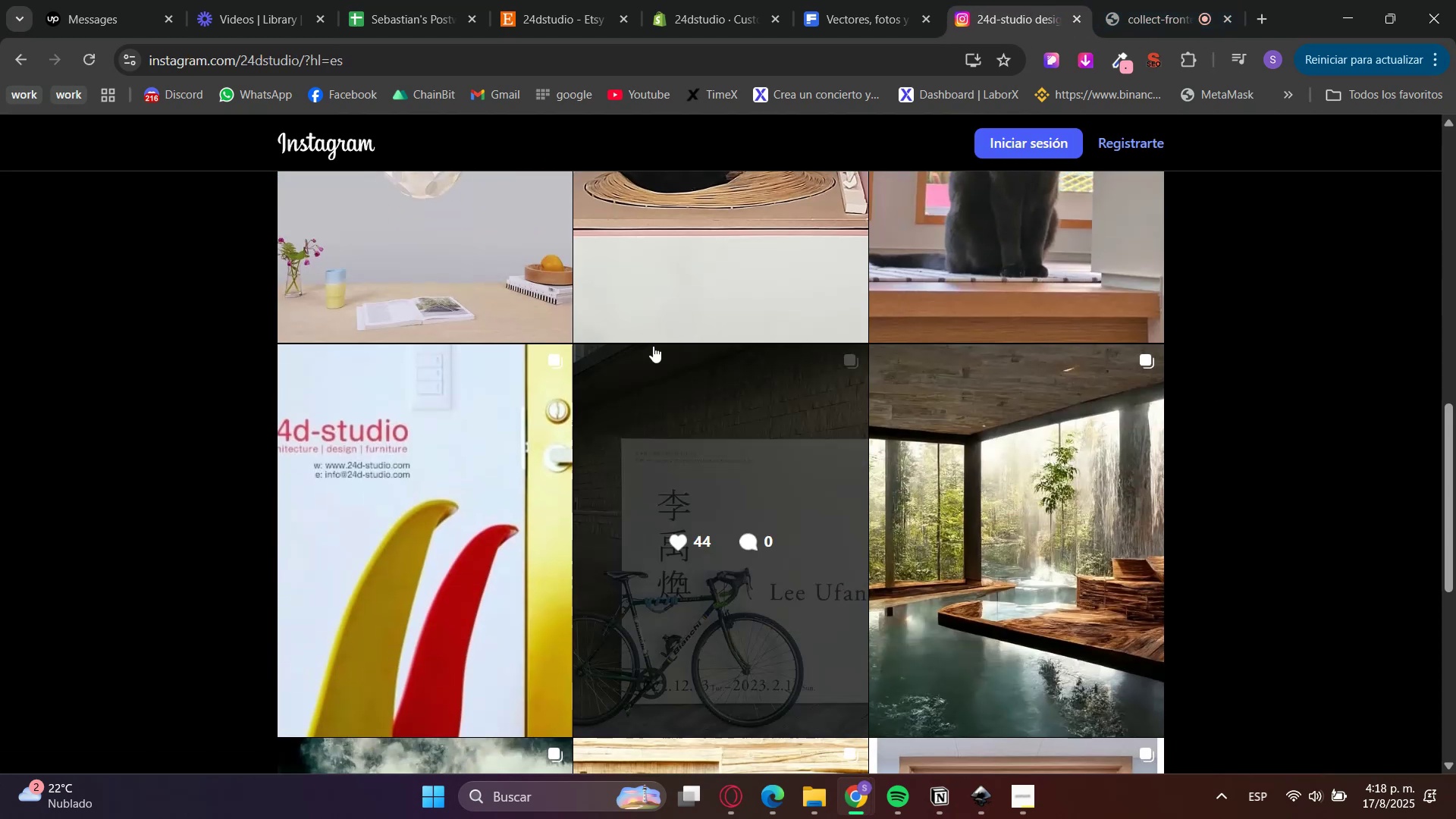 
left_click([391, 277])
 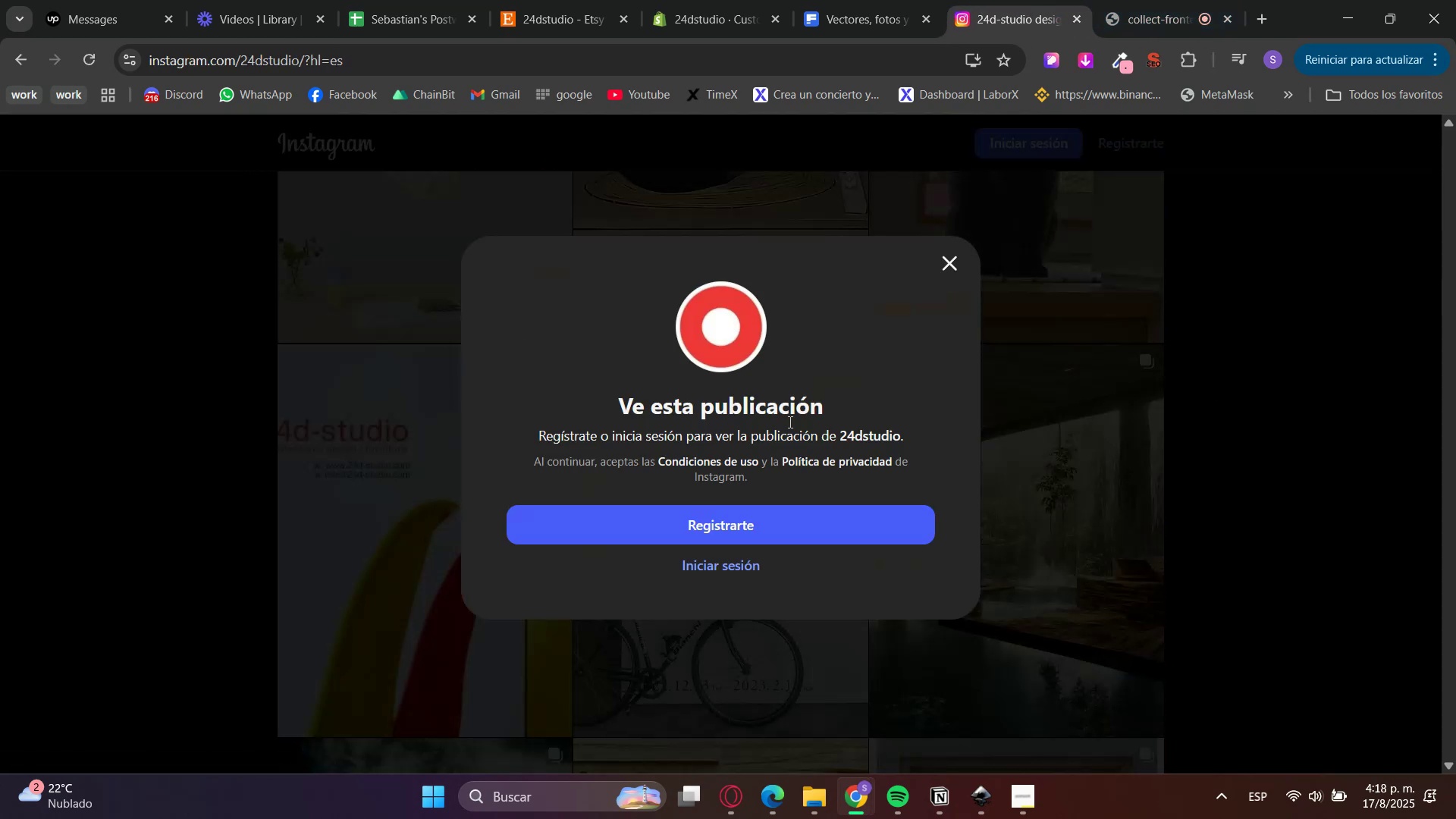 
left_click([1131, 464])
 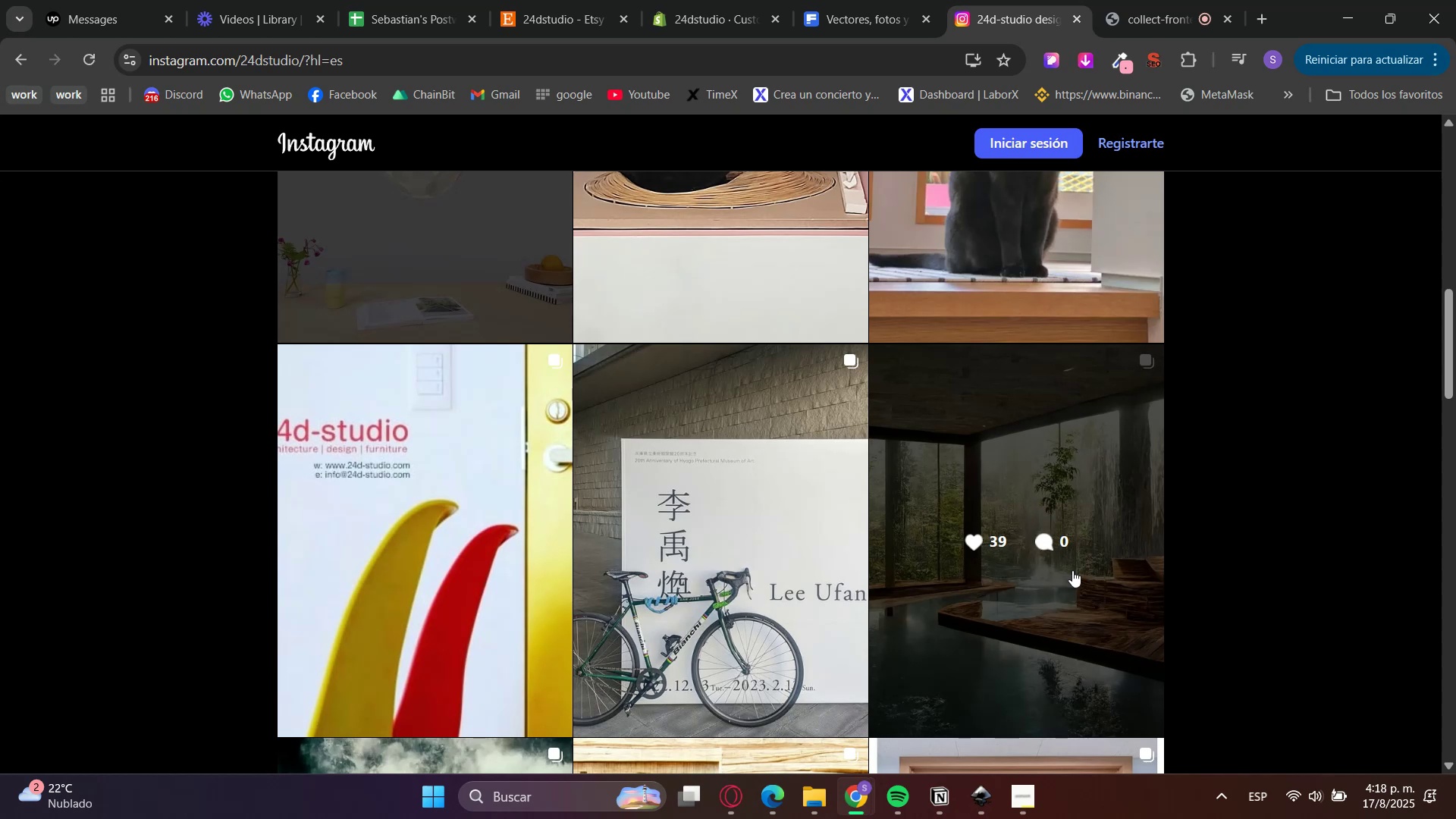 
scroll: coordinate [1249, 542], scroll_direction: down, amount: 10.0
 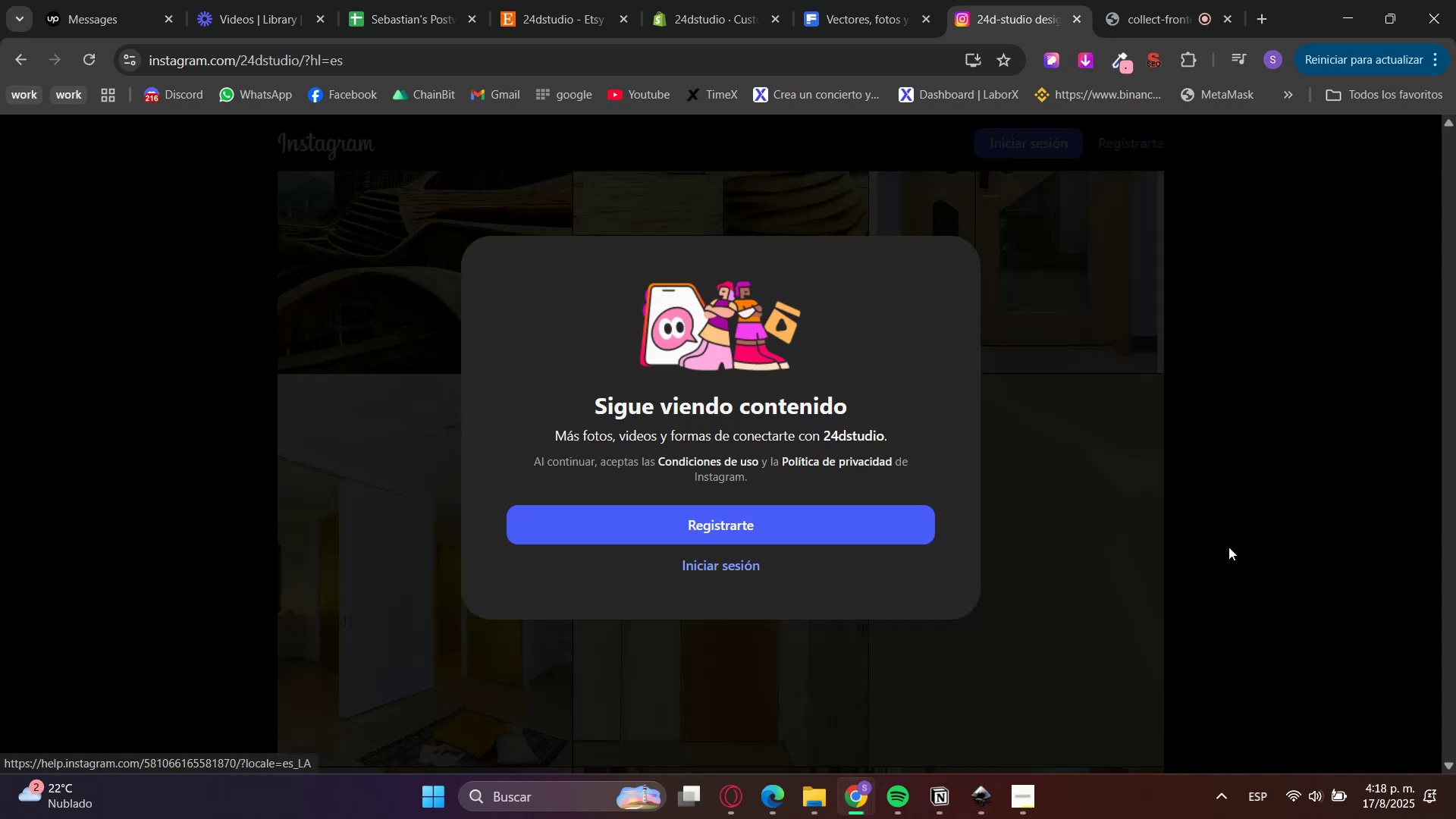 
left_click([1120, 577])
 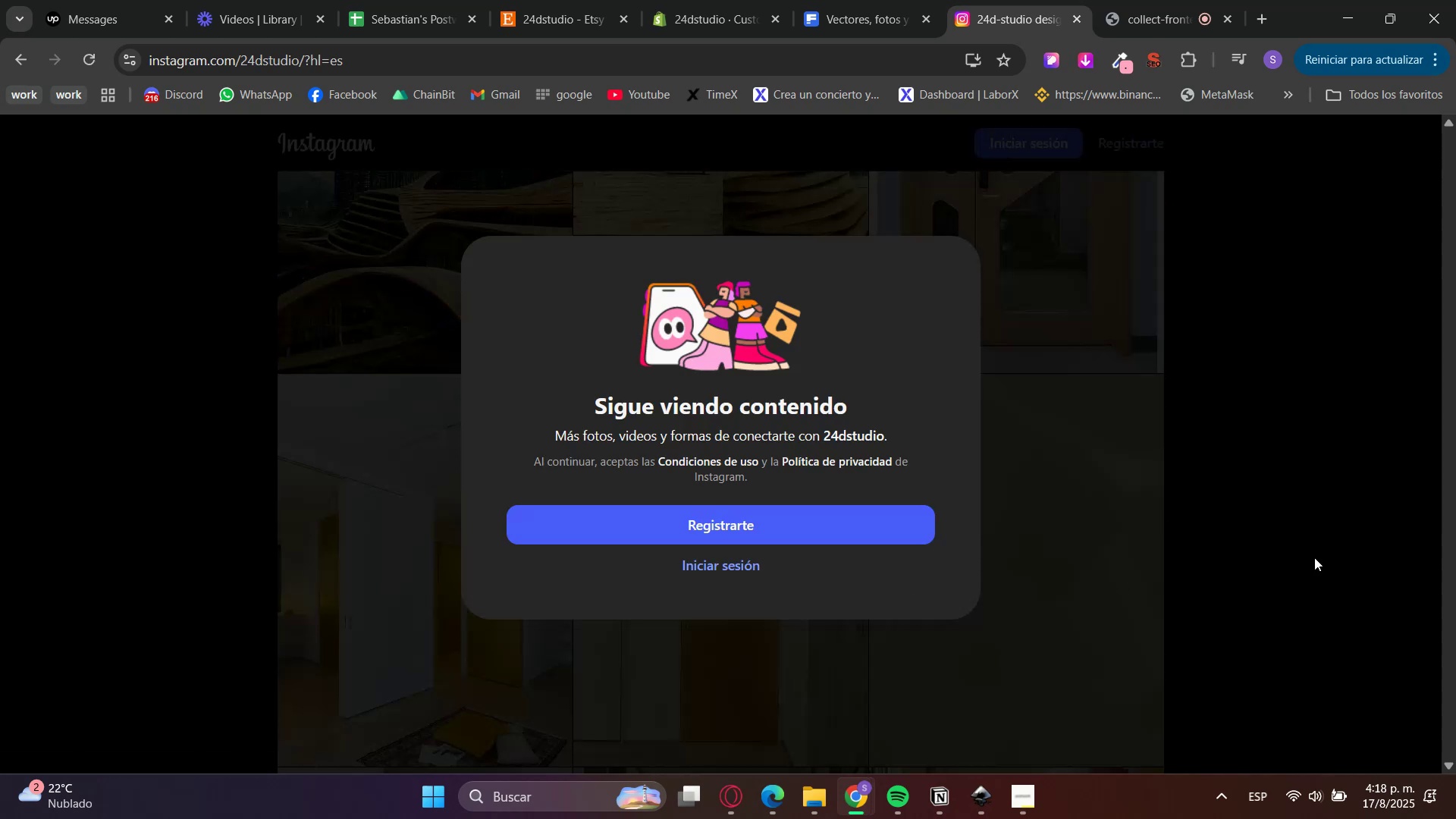 
scroll: coordinate [1237, 500], scroll_direction: up, amount: 5.0
 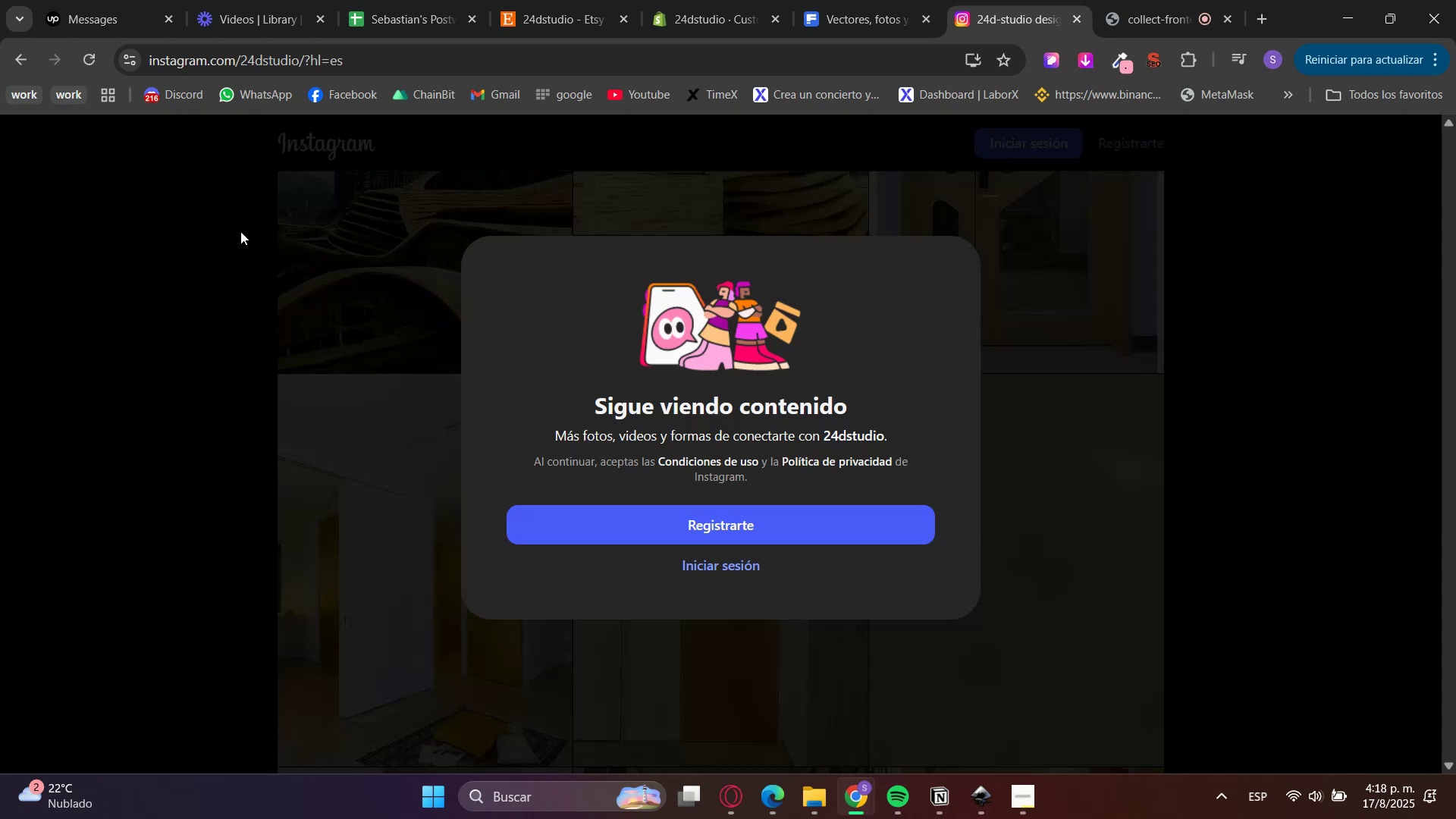 
key(F5)
 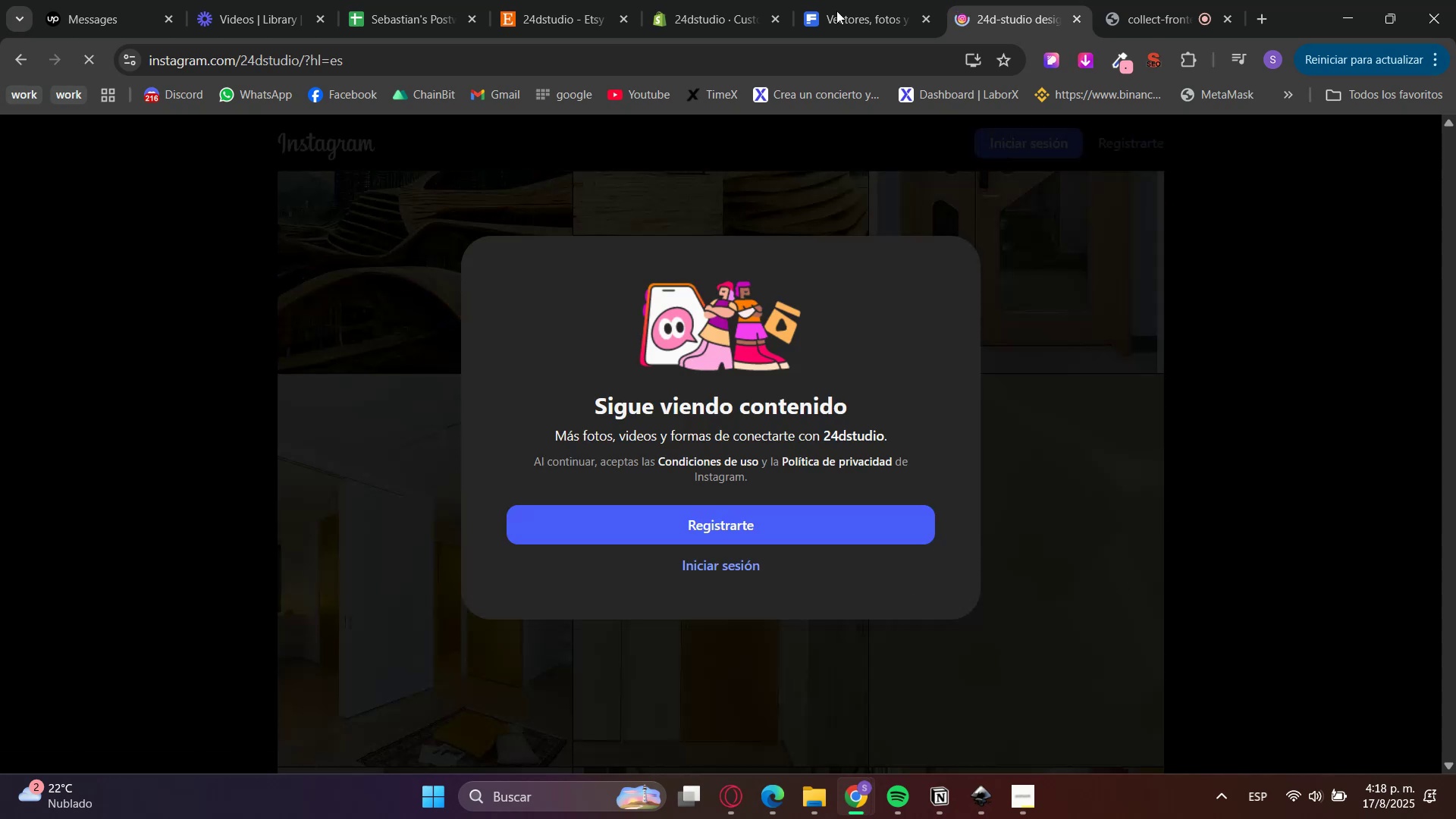 
left_click([909, 0])
 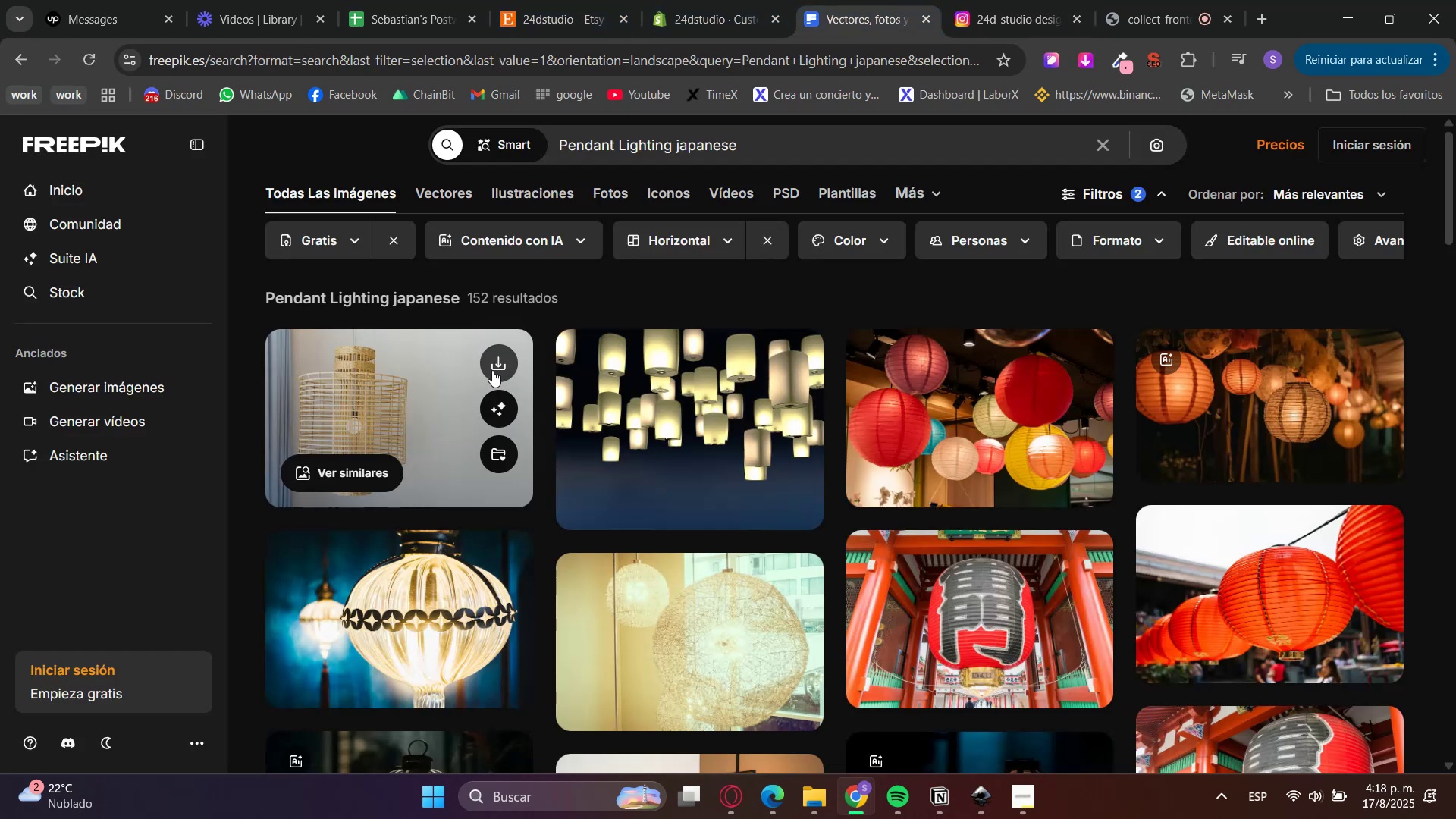 
scroll: coordinate [1423, 453], scroll_direction: down, amount: 11.0
 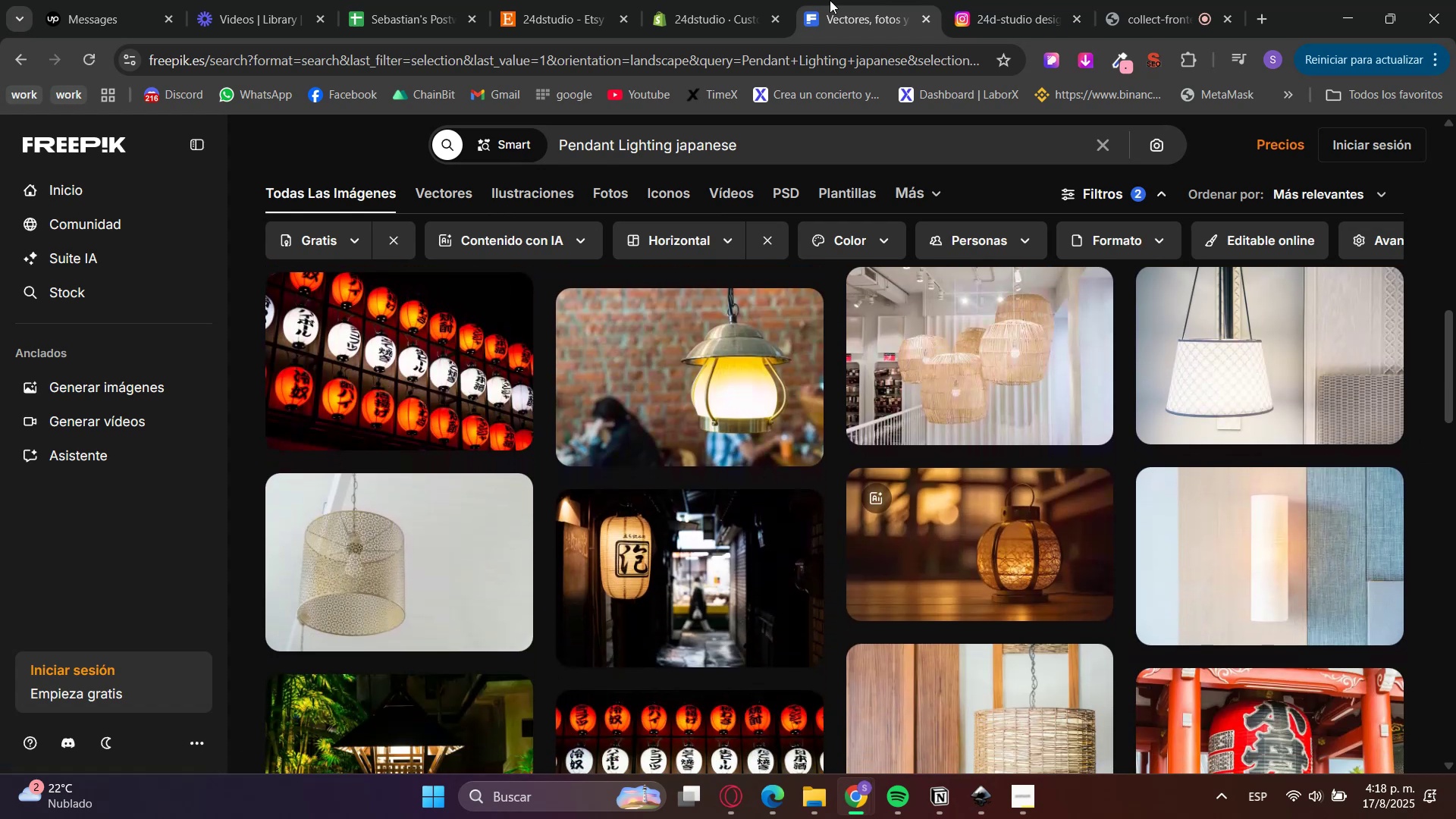 
left_click([519, 0])
 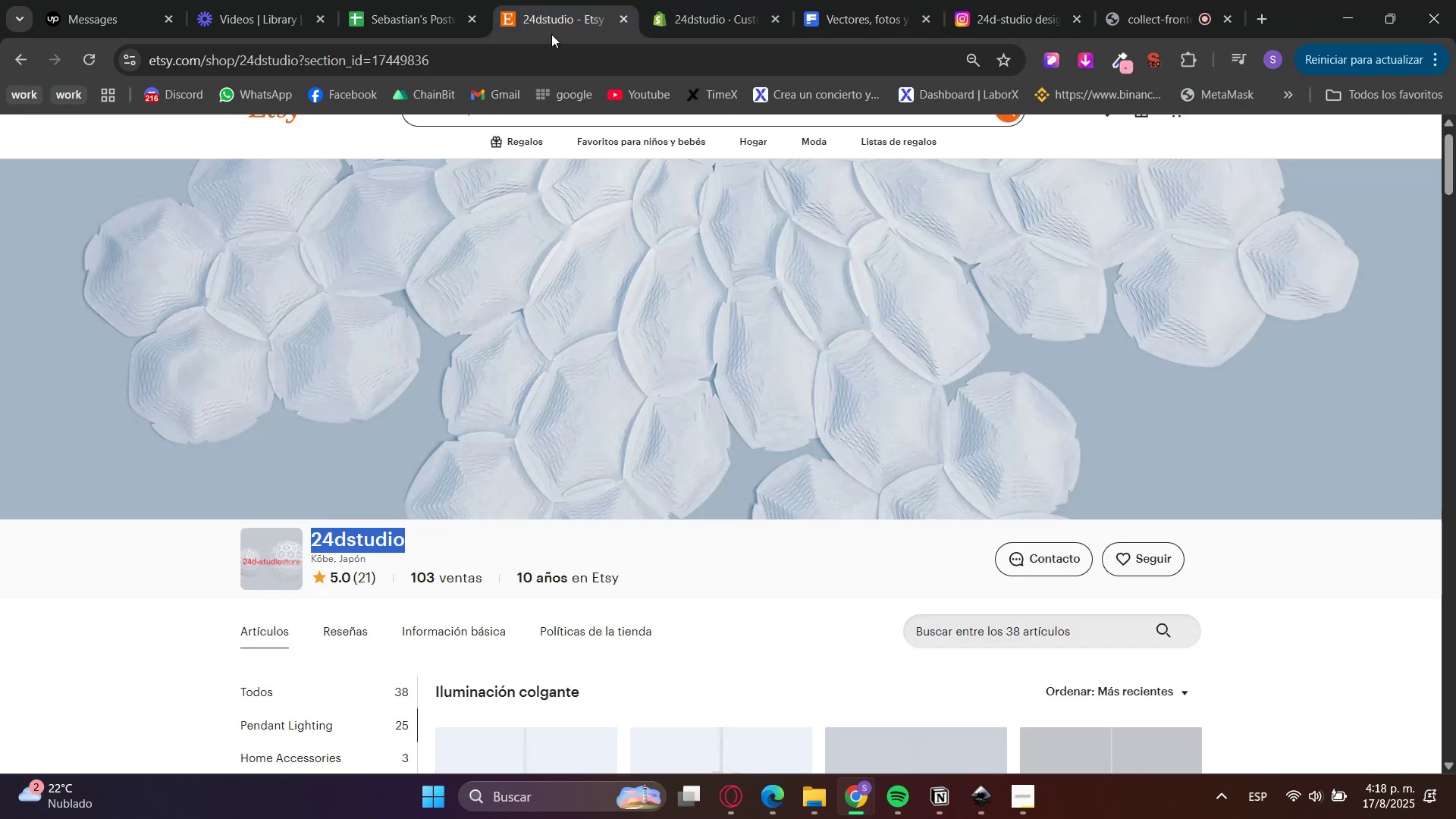 
scroll: coordinate [1412, 463], scroll_direction: down, amount: 6.0
 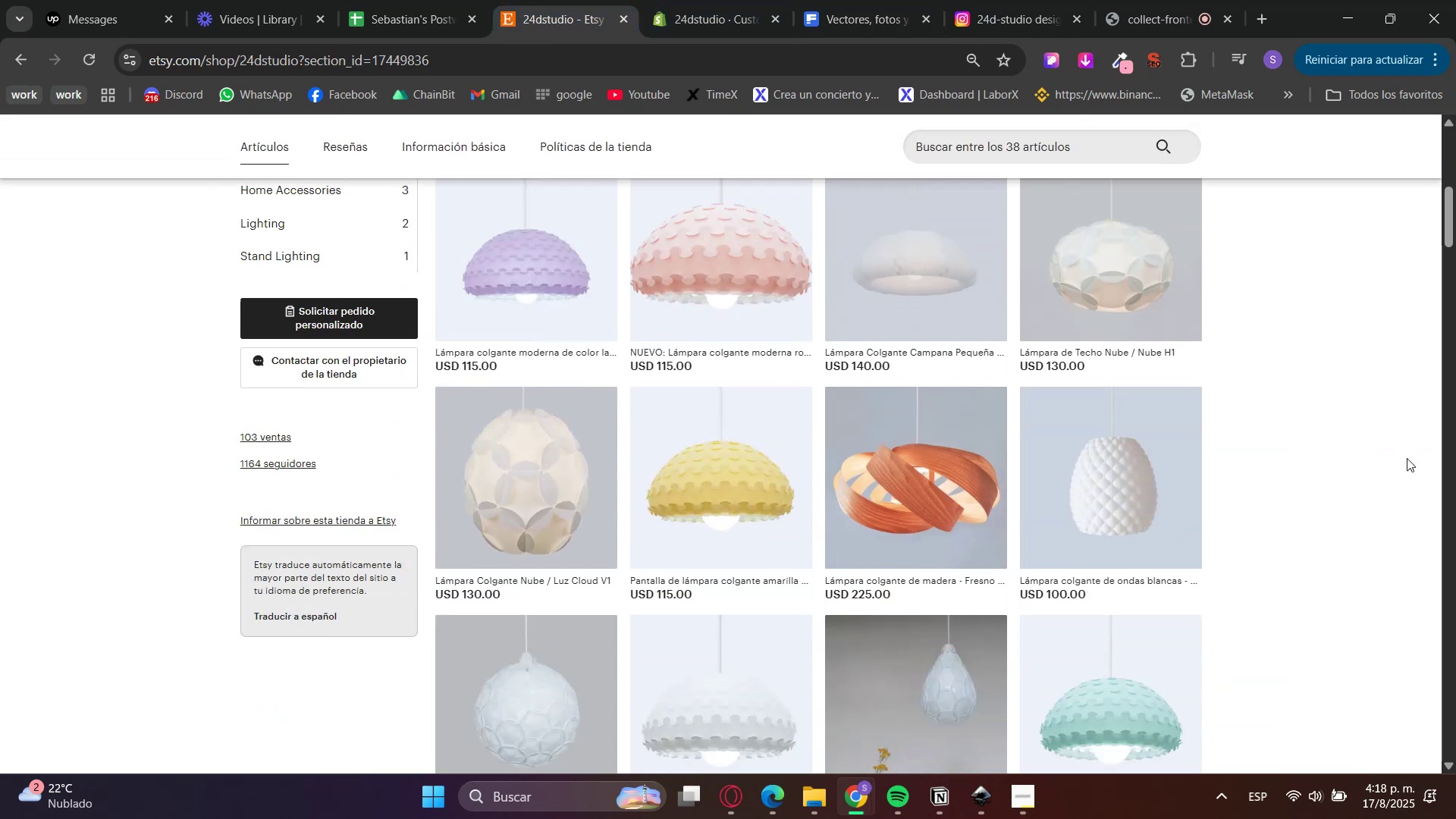 
left_click([1321, 425])
 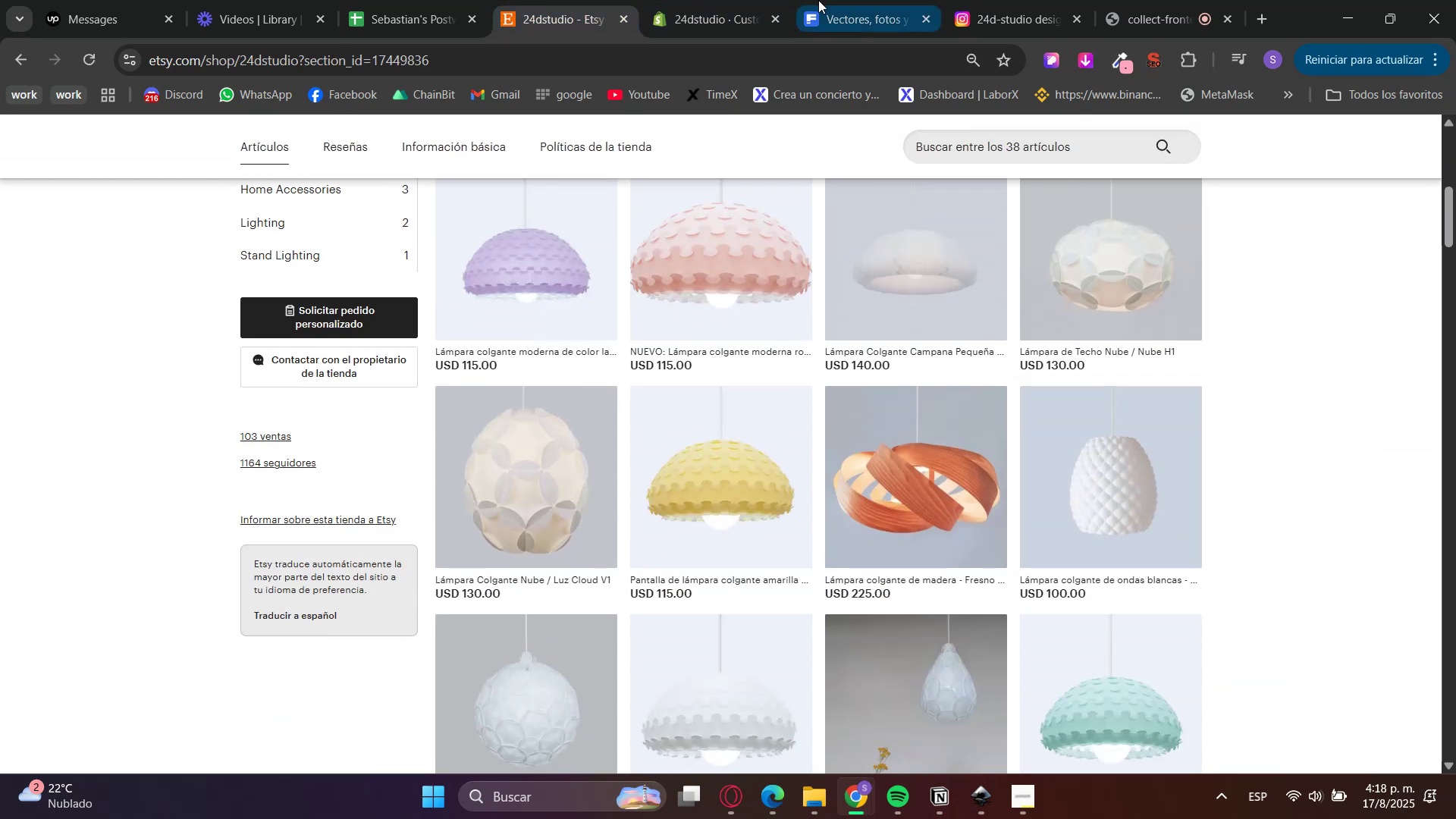 
left_click([815, 0])
 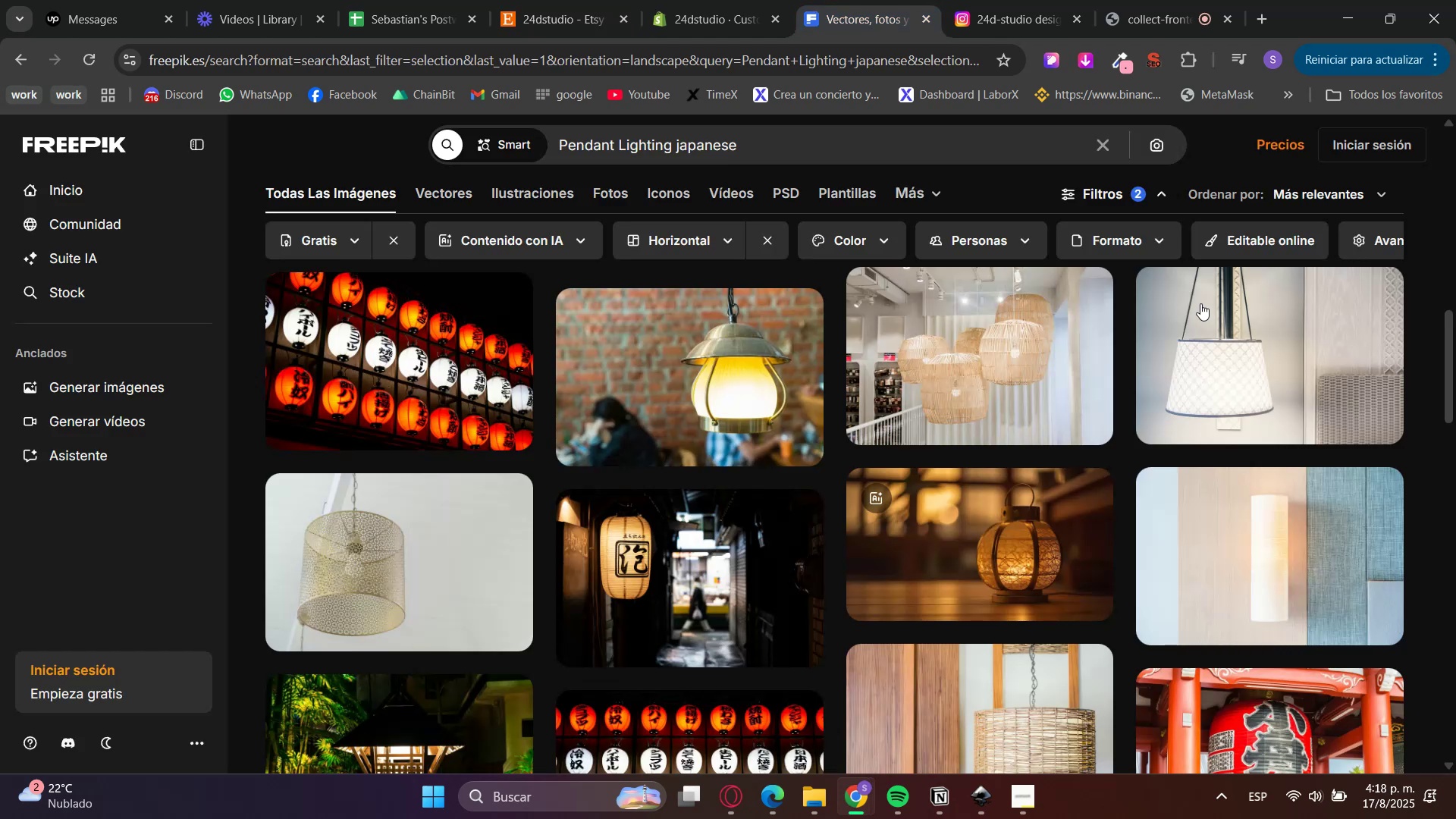 
scroll: coordinate [1161, 455], scroll_direction: down, amount: 14.0
 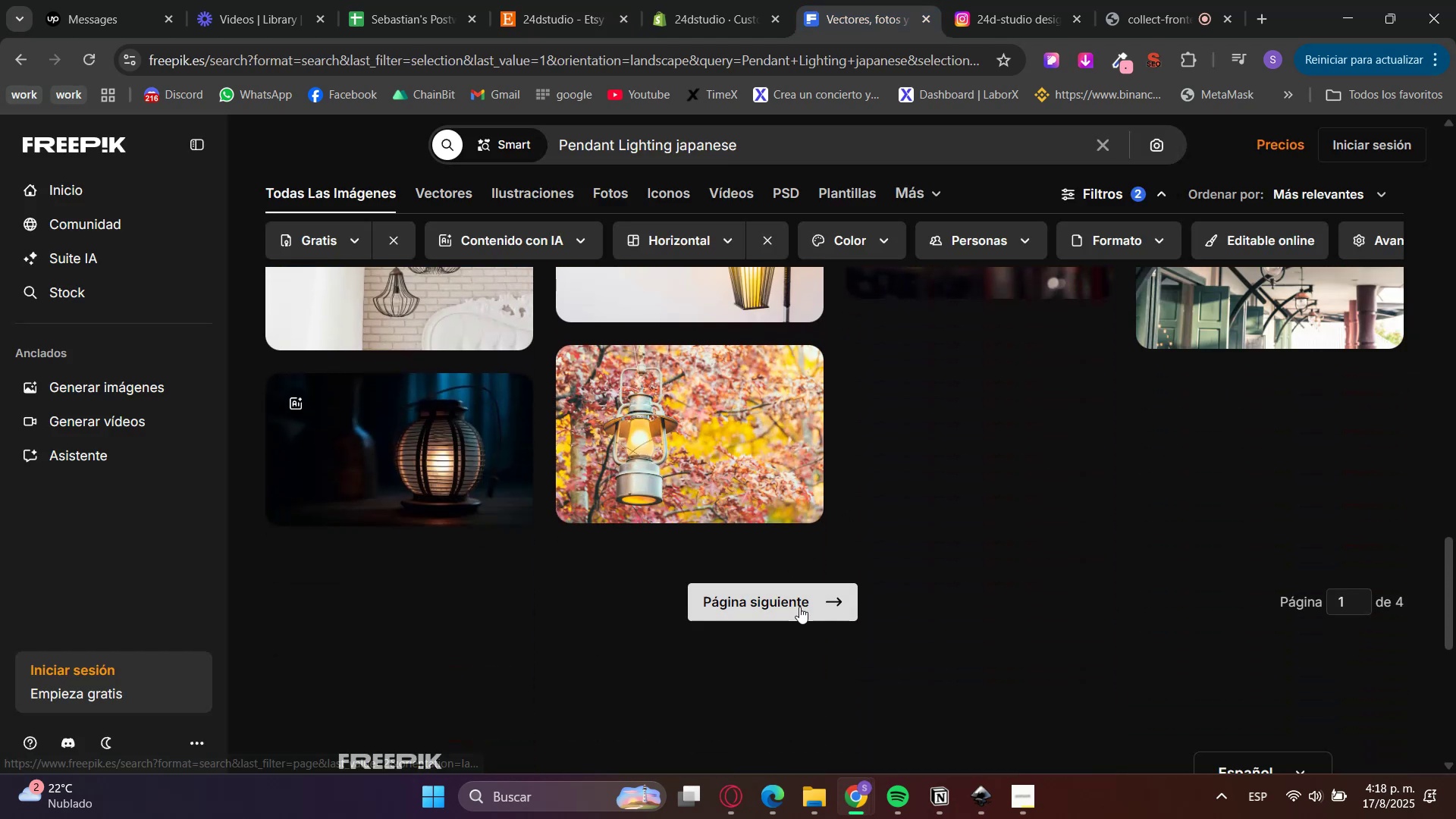 
mouse_move([1144, 544])
 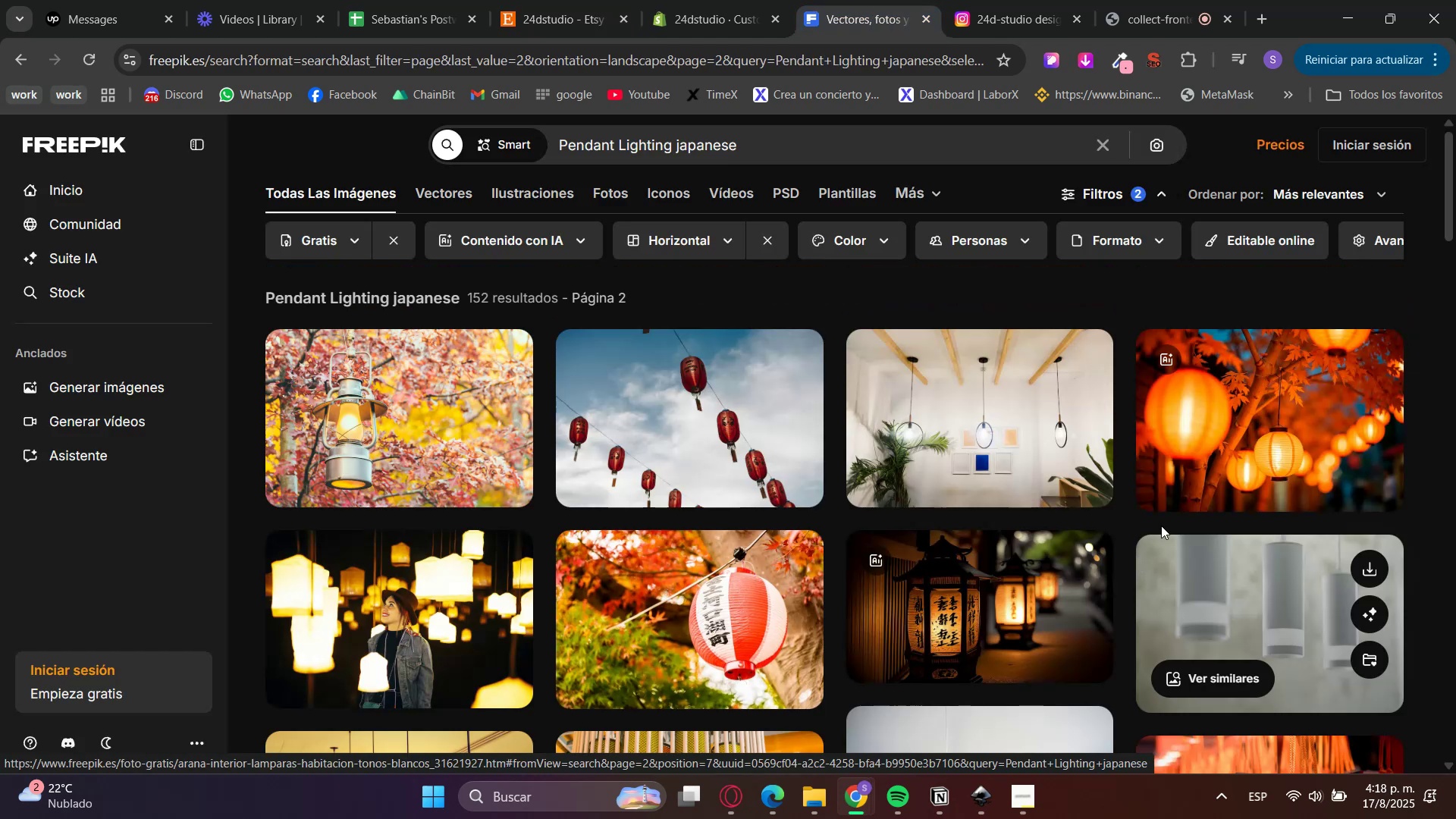 
mouse_move([1370, 477])
 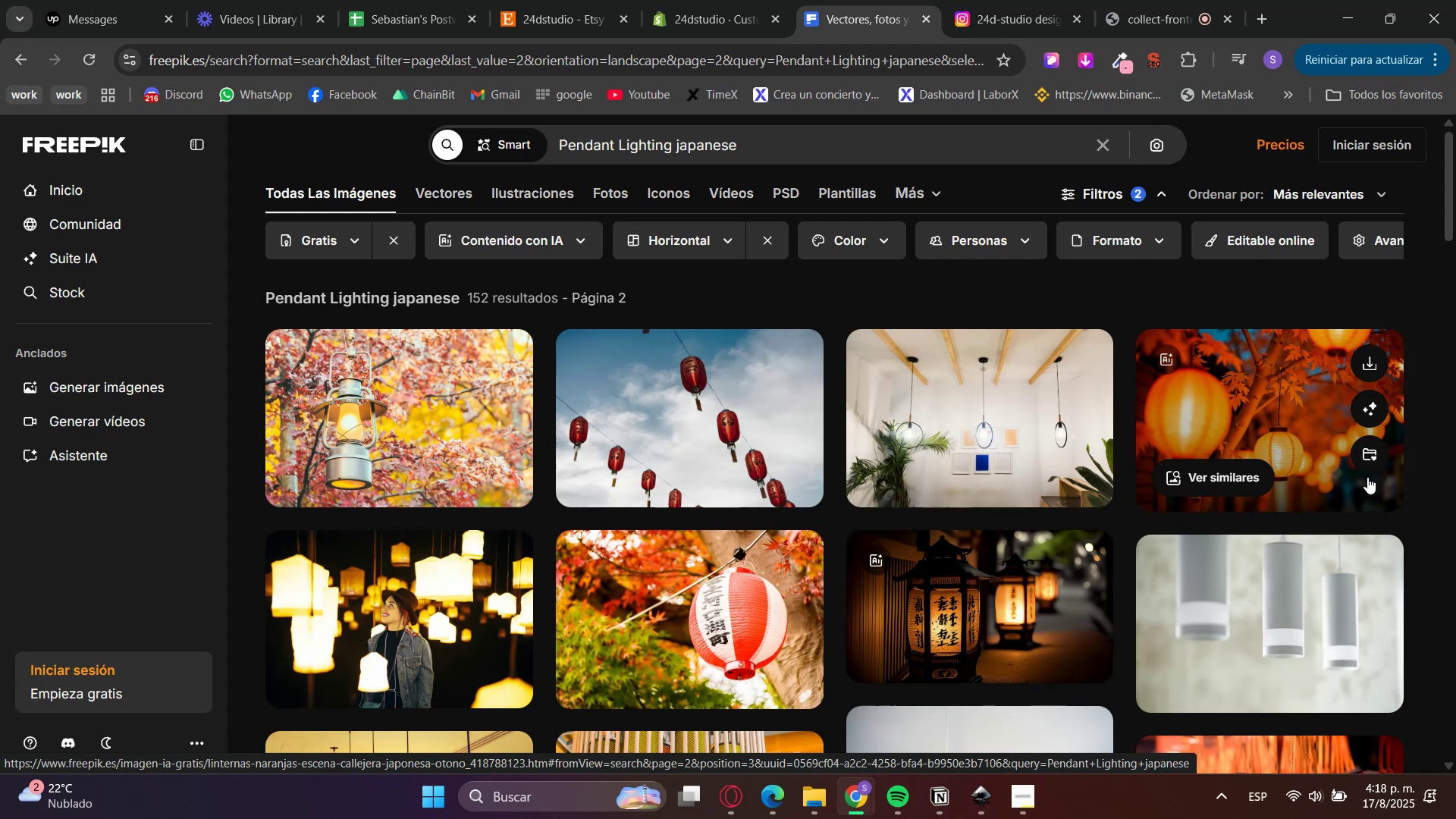 
scroll: coordinate [1366, 485], scroll_direction: down, amount: 11.0
 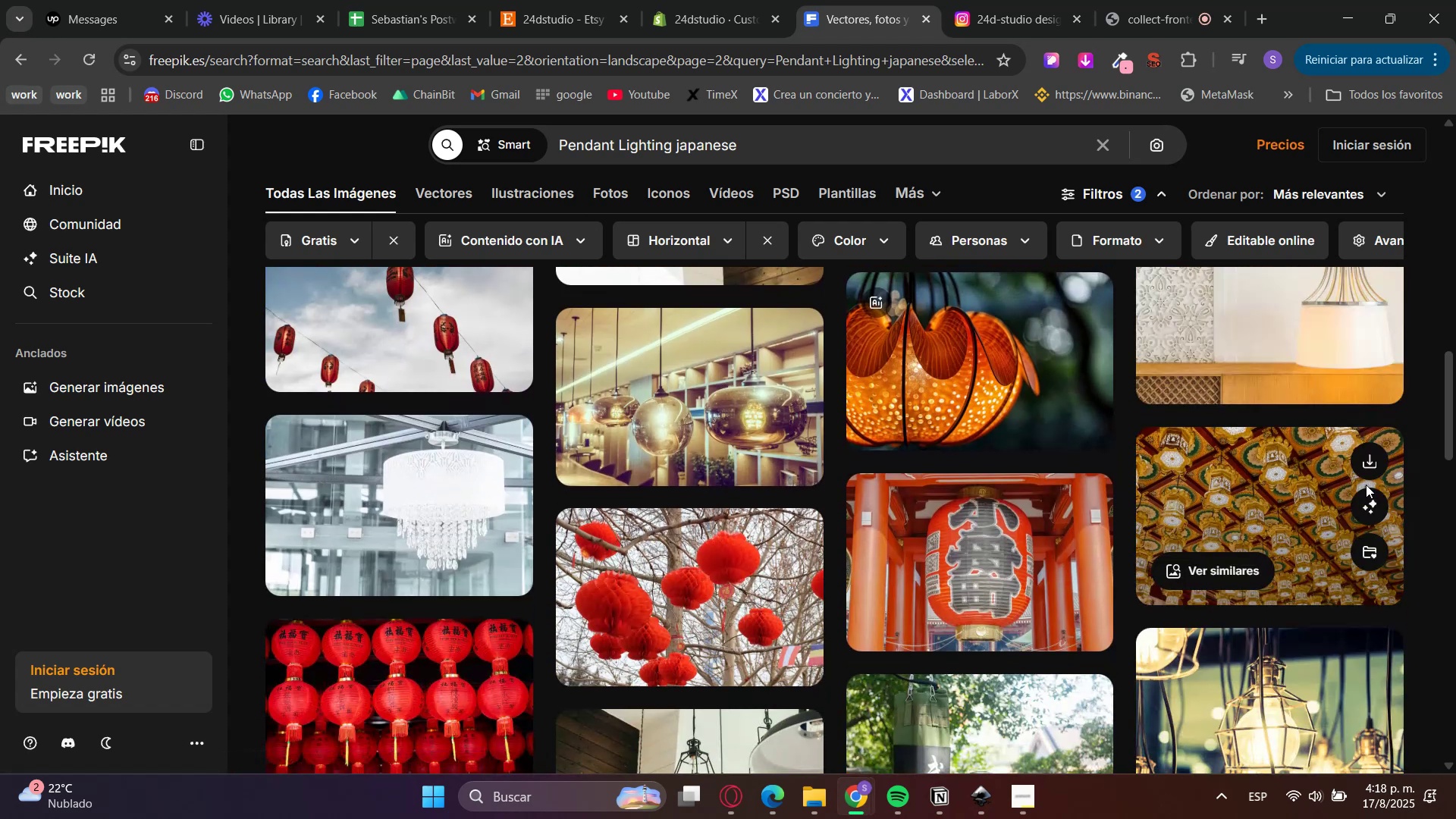 
scroll: coordinate [1369, 505], scroll_direction: down, amount: 10.0
 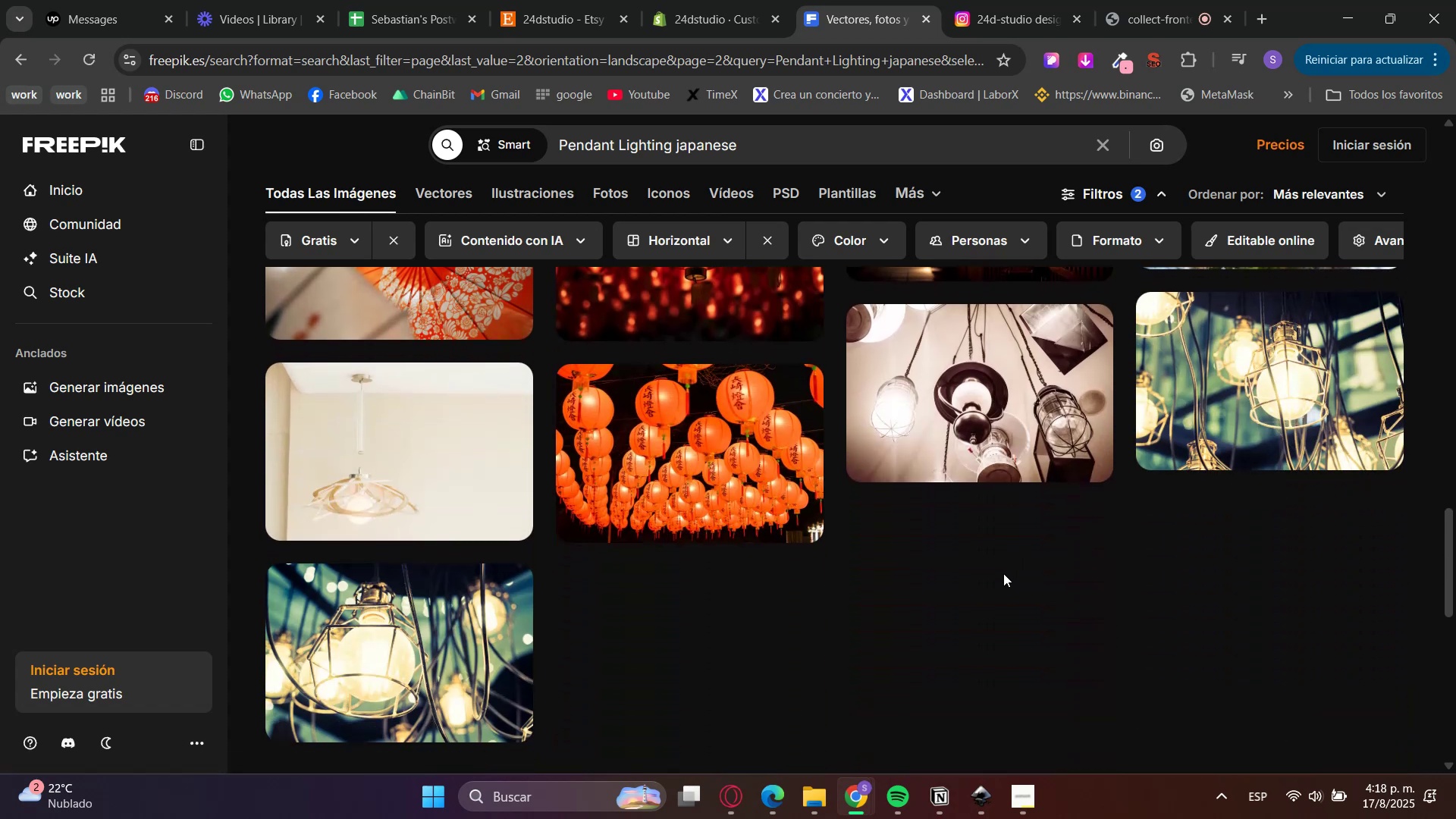 
scroll: coordinate [1003, 573], scroll_direction: down, amount: 2.0
 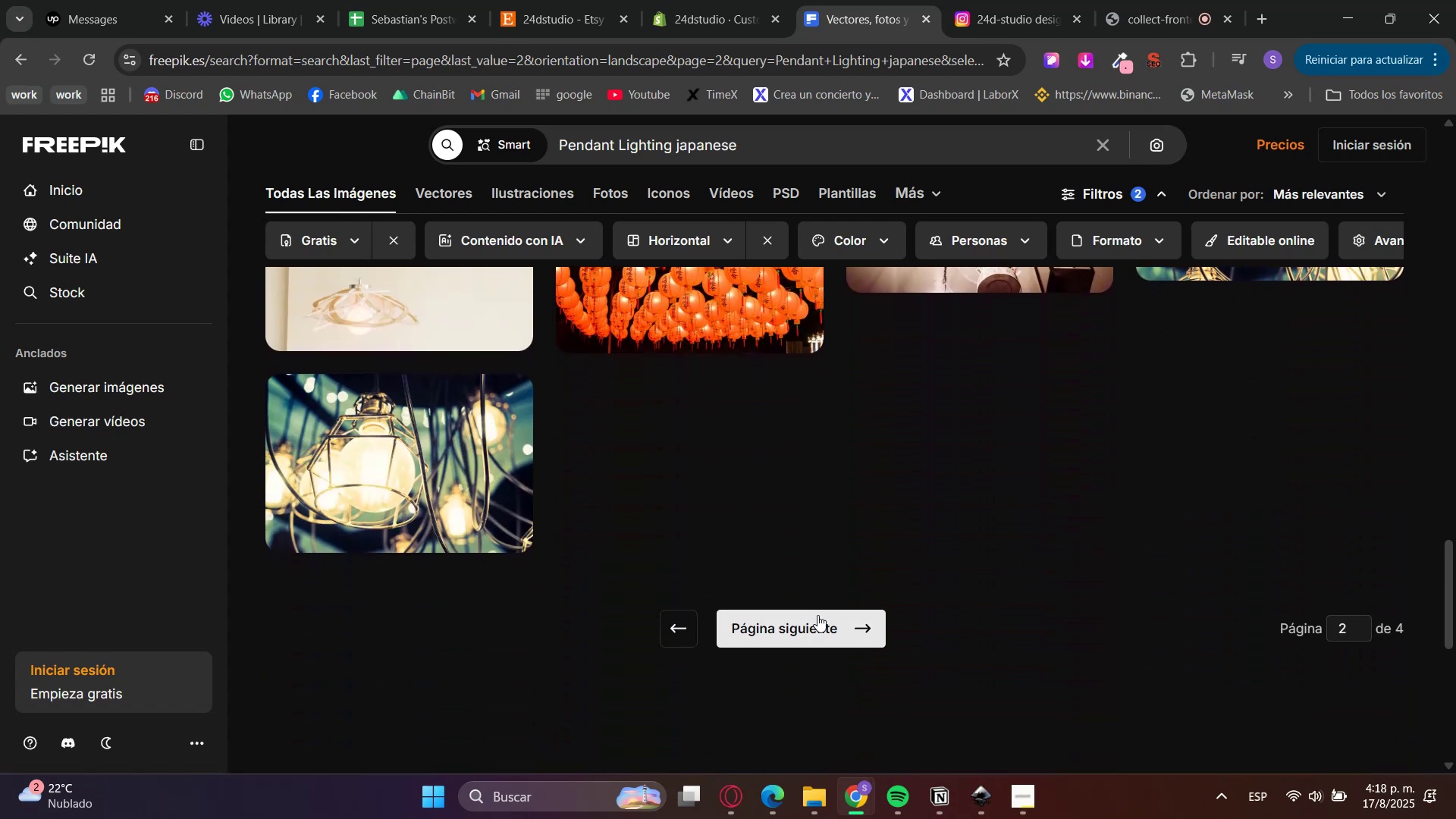 
left_click([816, 617])
 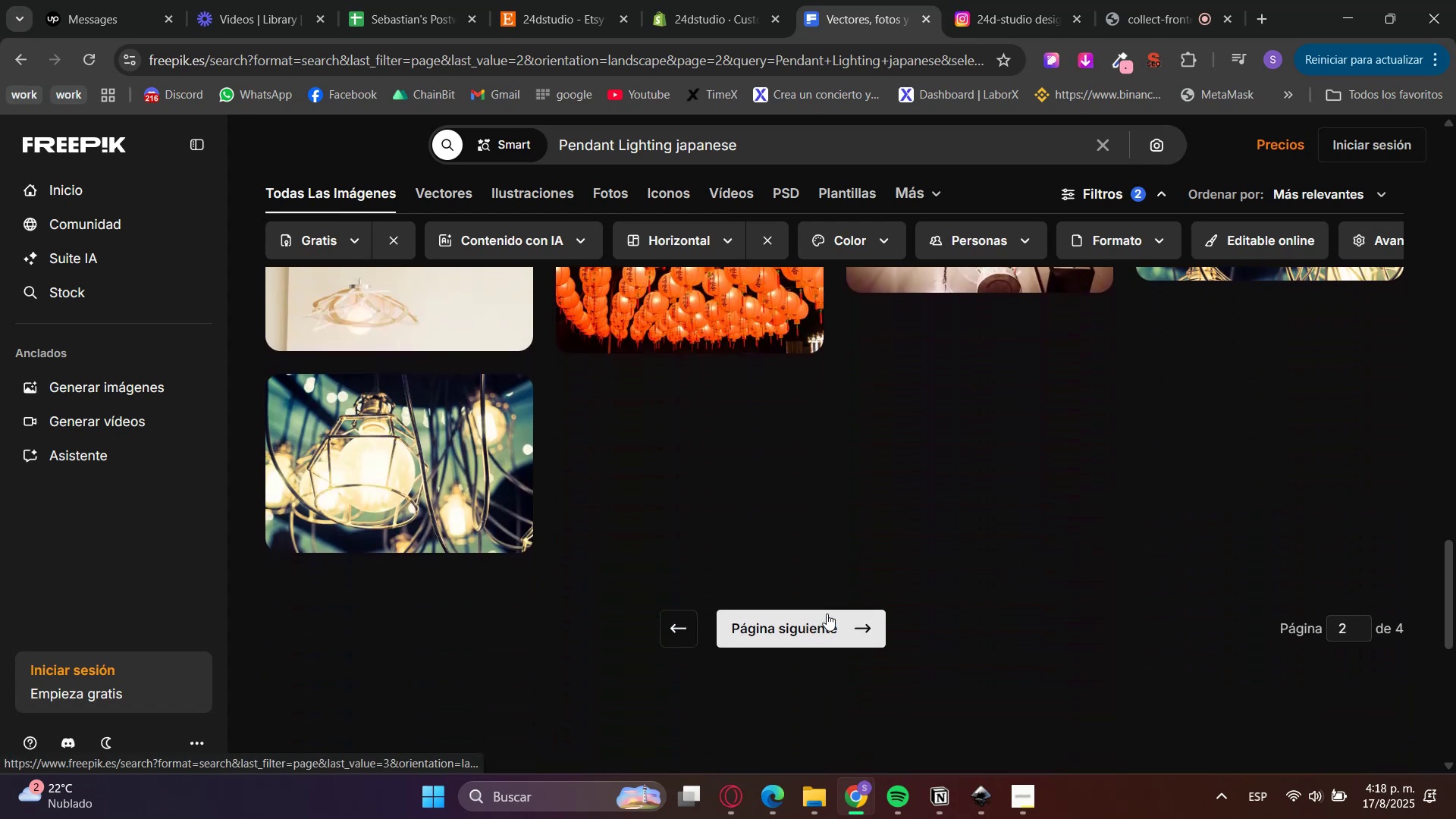 
mouse_move([1019, 600])
 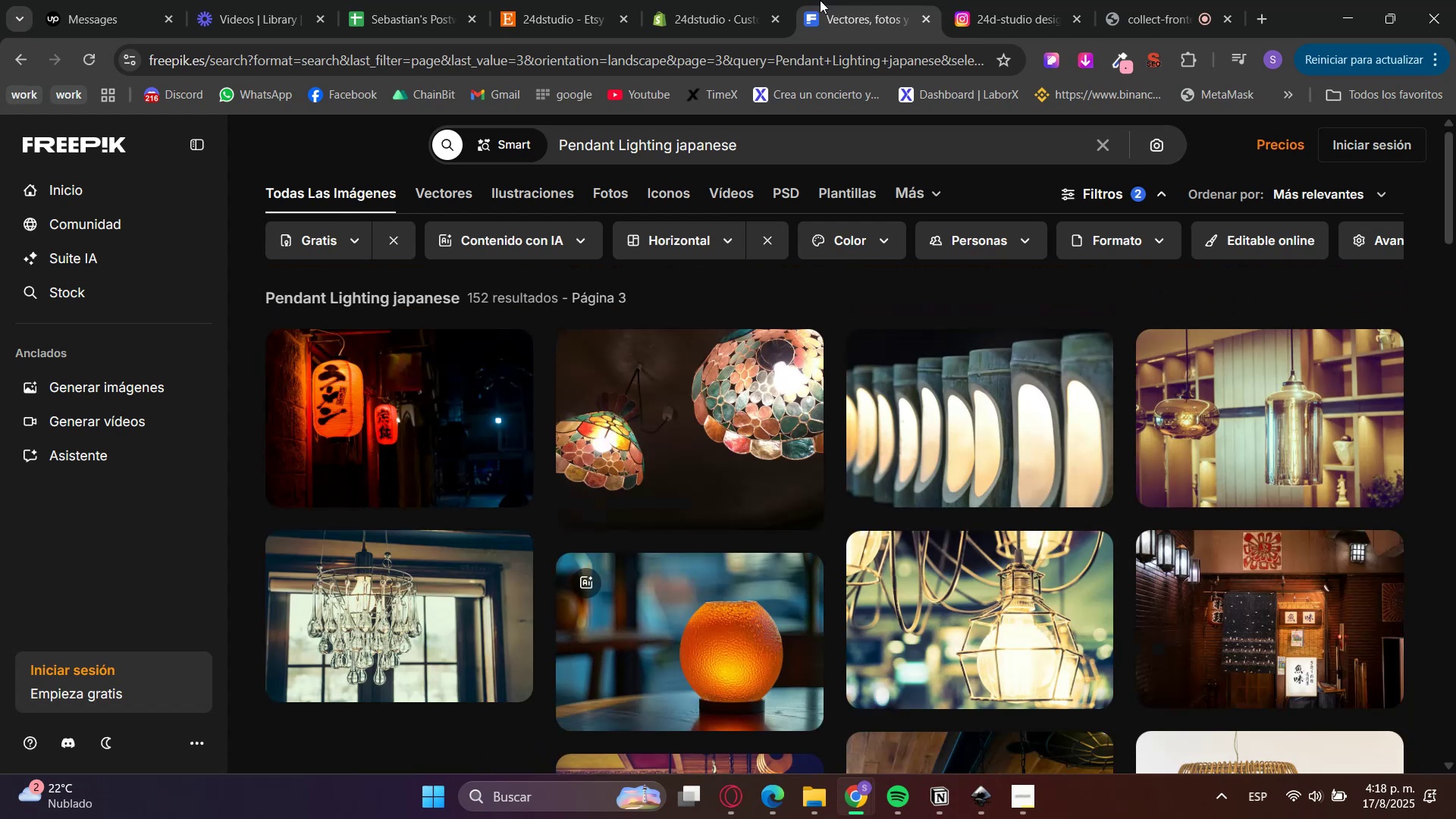 
double_click([559, 0])
 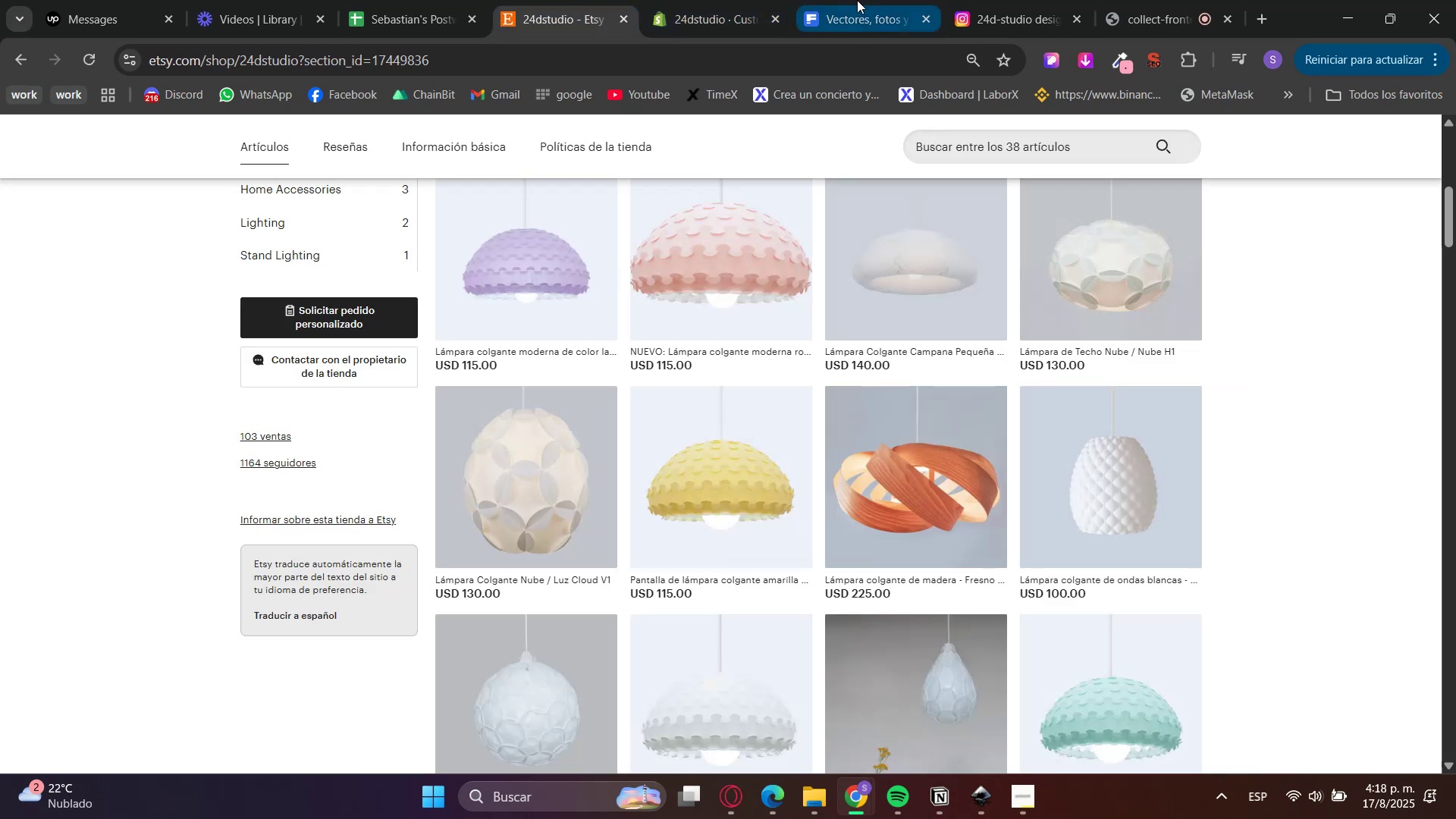 
left_click([859, 0])
 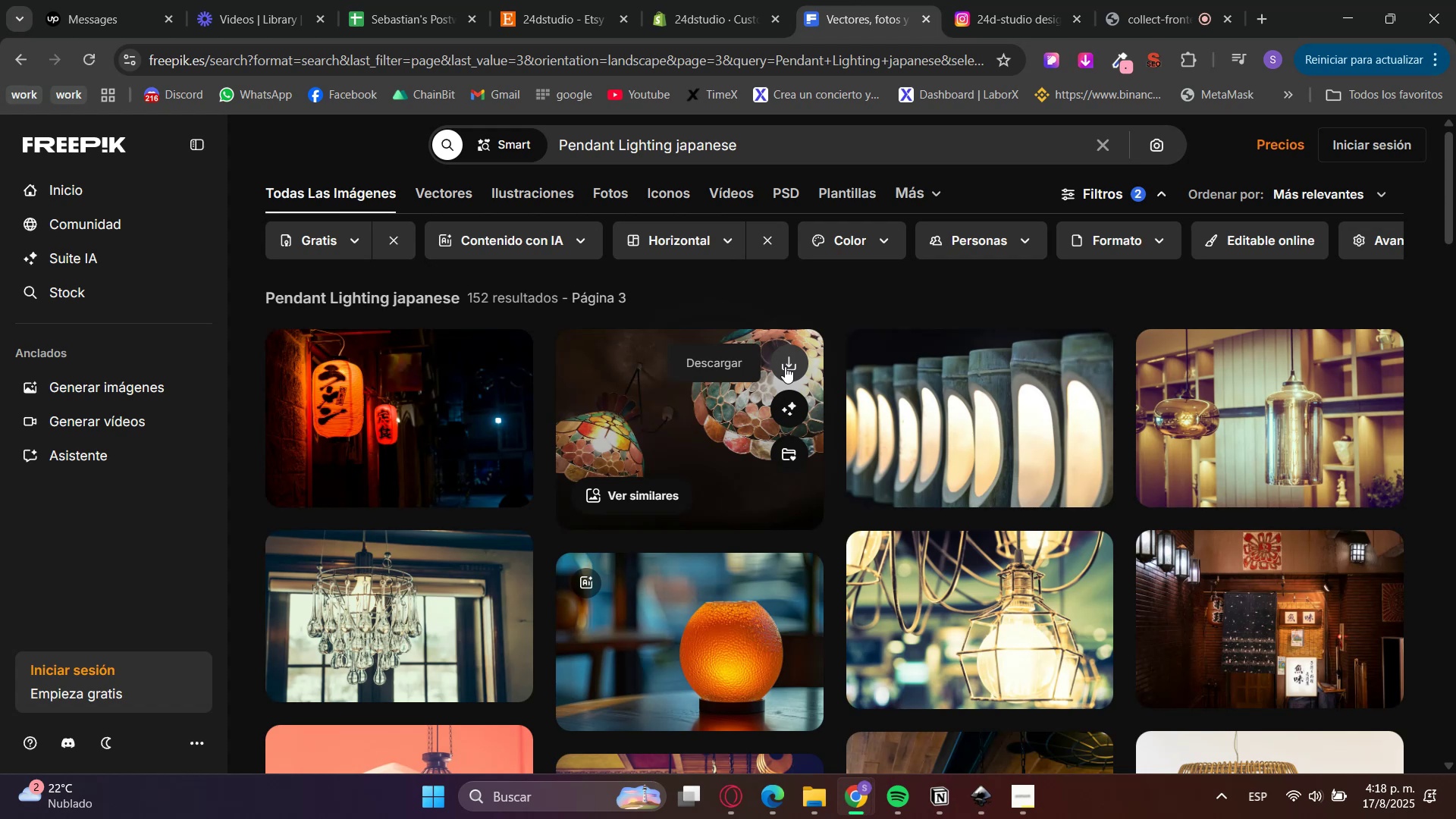 
left_click([785, 366])
 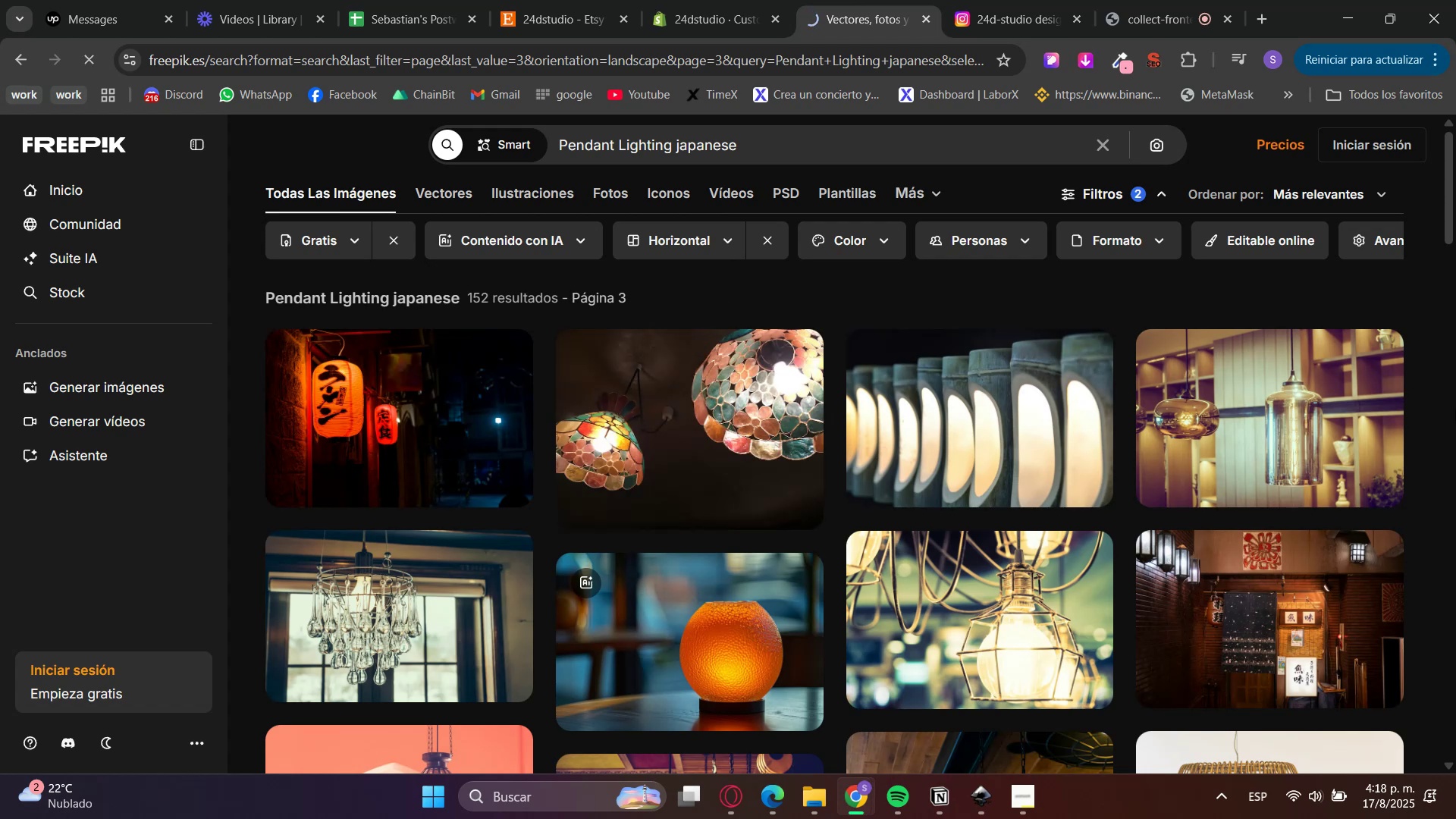 
scroll: coordinate [1414, 433], scroll_direction: down, amount: 12.0
 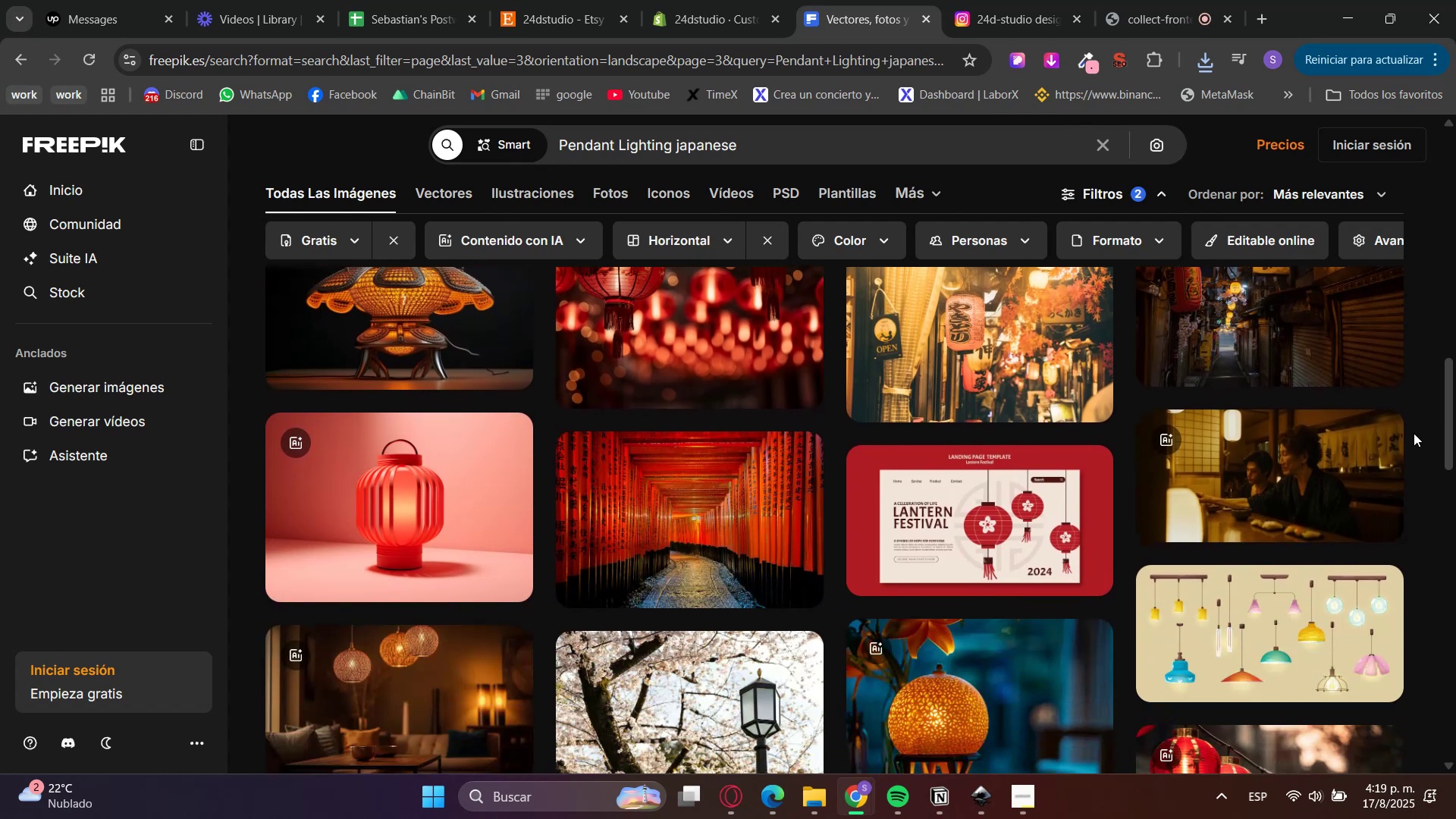 
scroll: coordinate [1433, 450], scroll_direction: down, amount: 3.0
 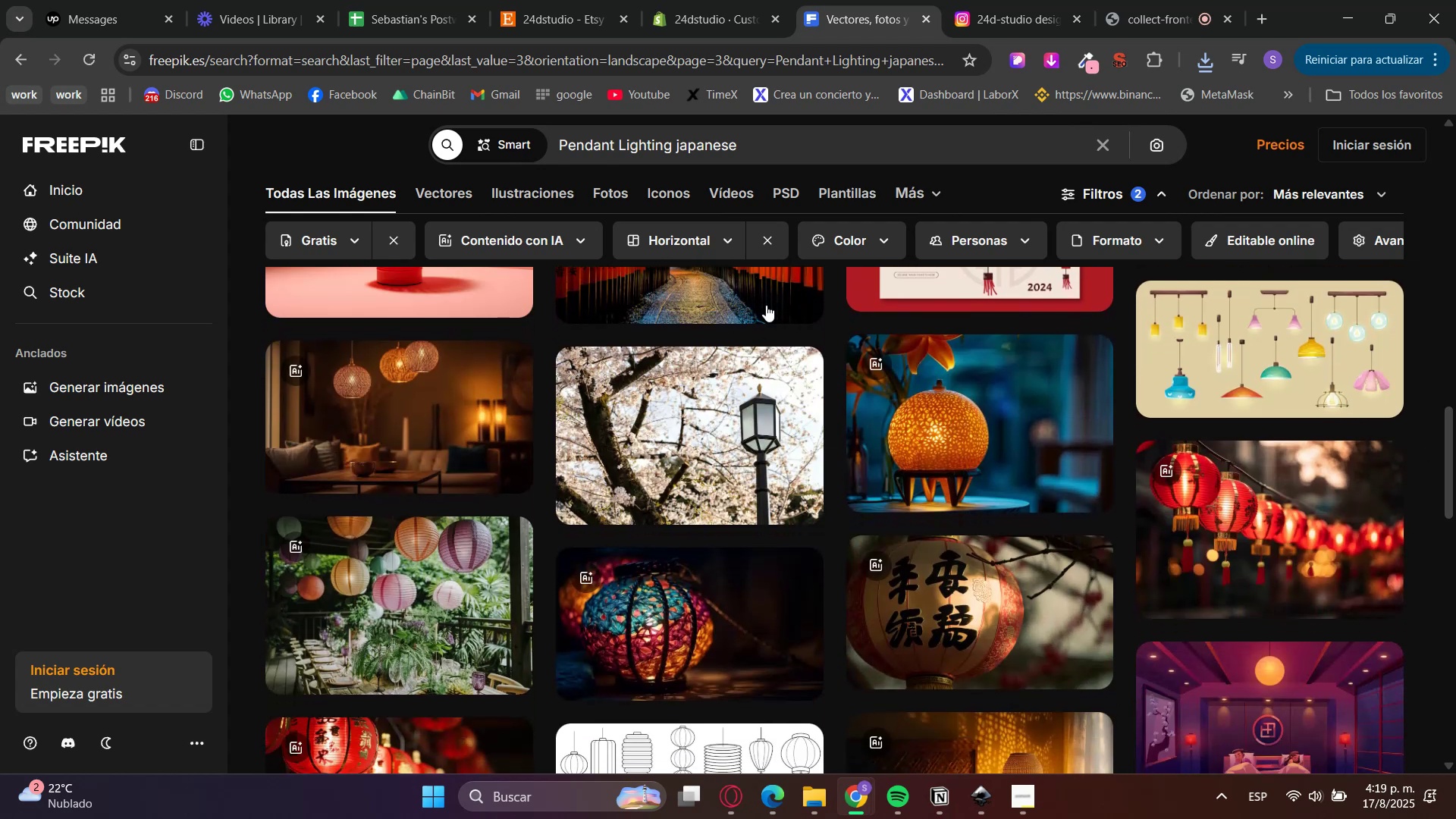 
left_click([595, 0])
 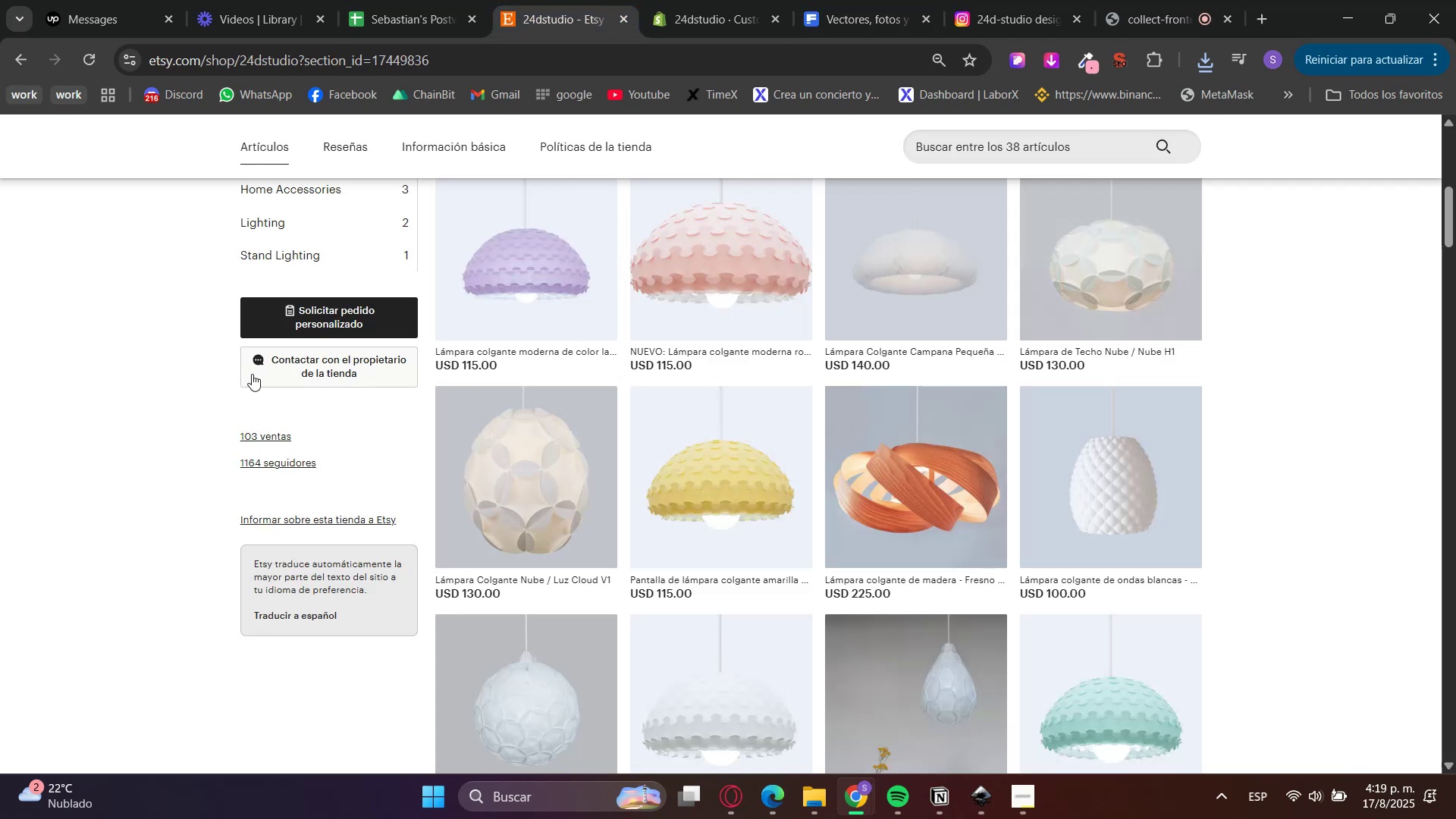 
scroll: coordinate [205, 322], scroll_direction: up, amount: 2.0
 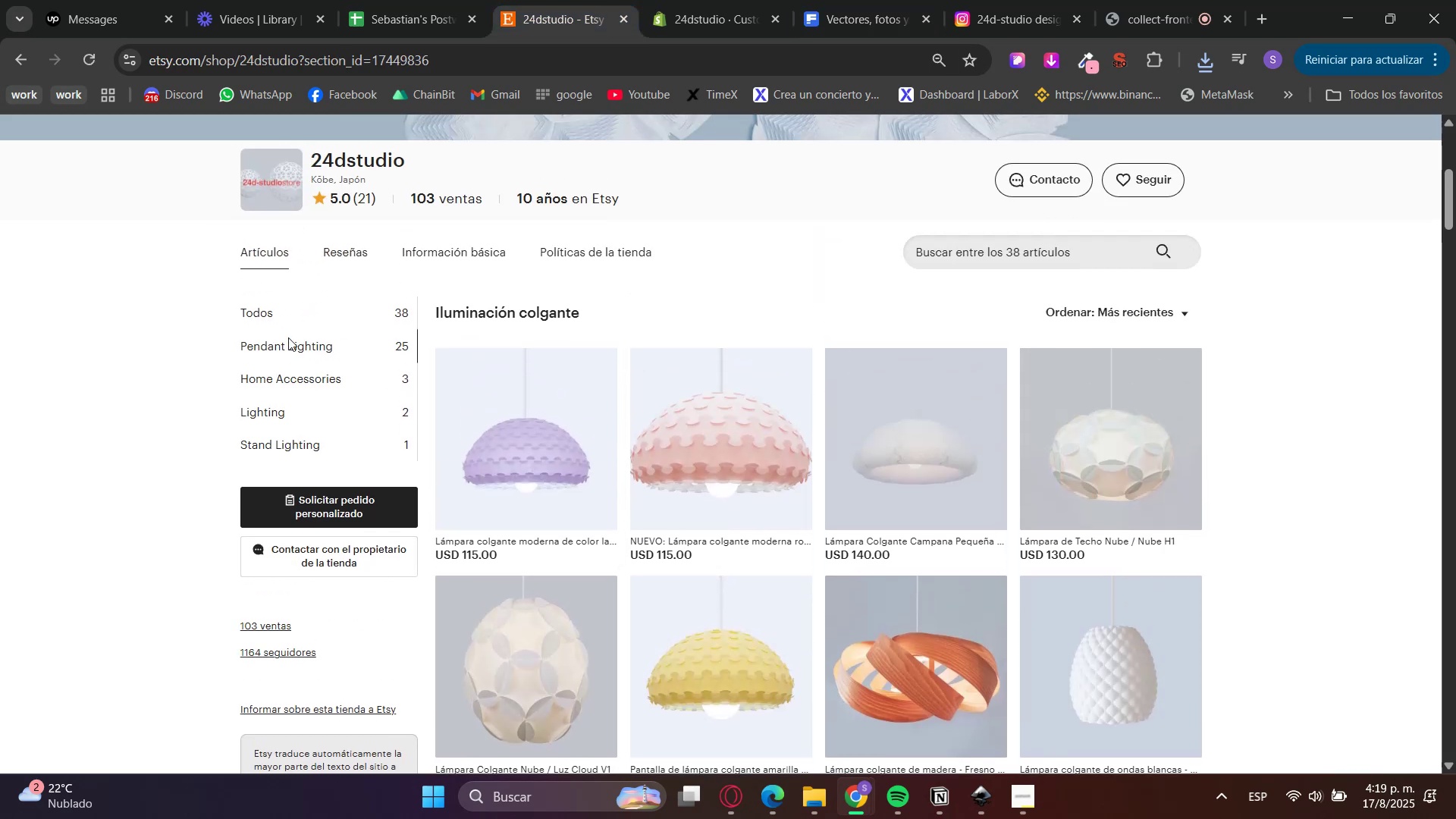 
left_click([287, 340])
 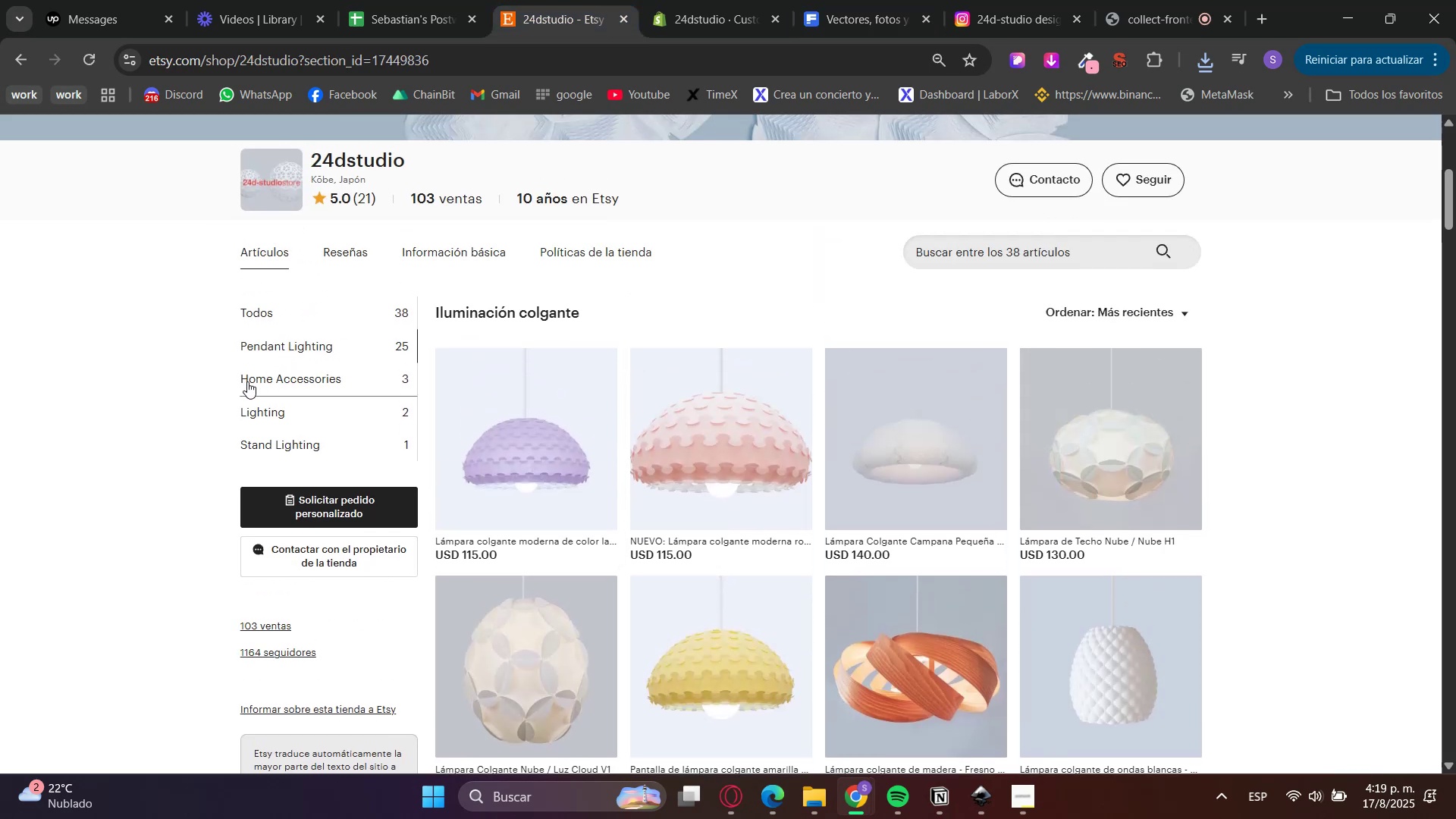 
left_click([253, 380])
 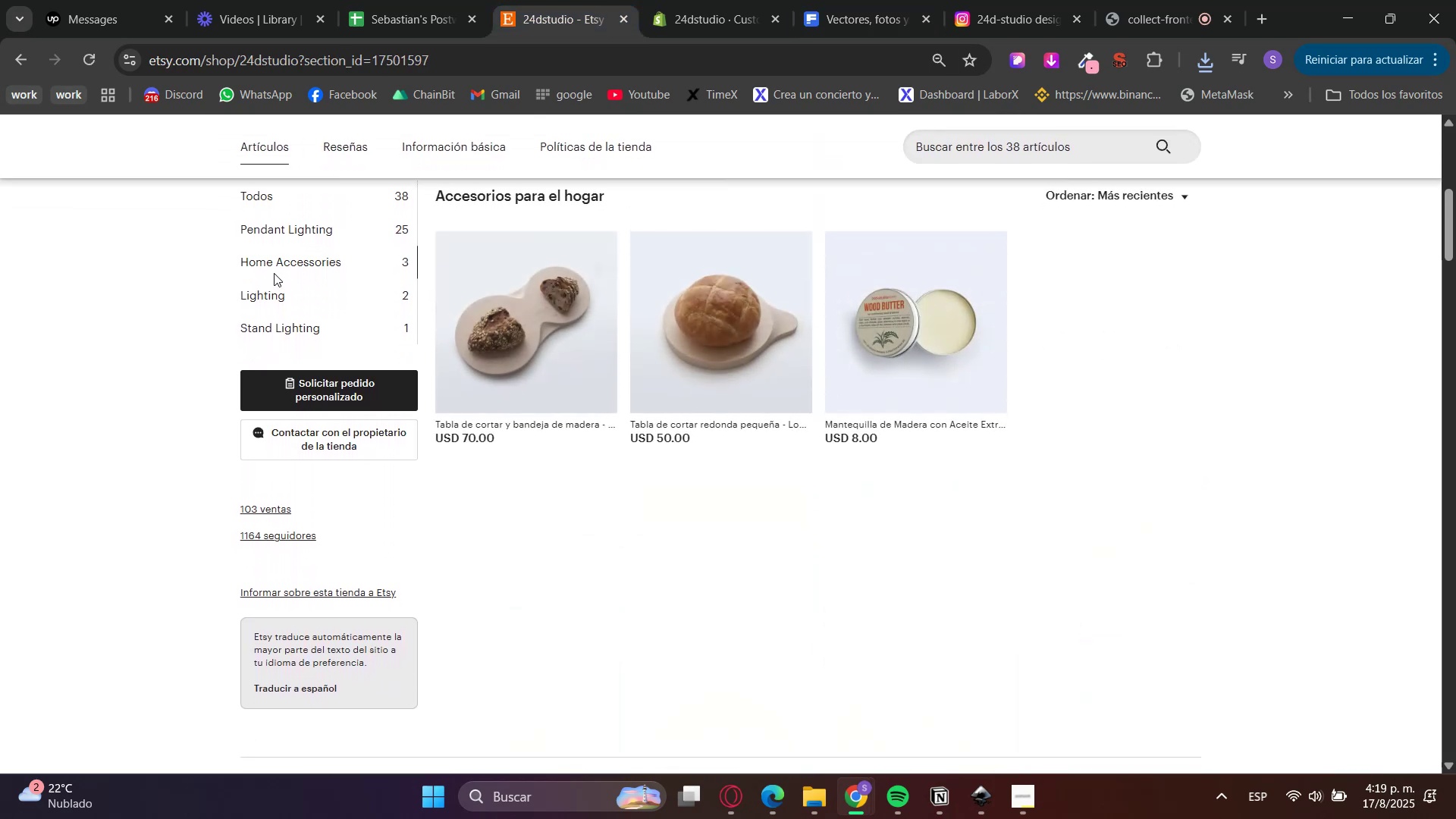 
left_click([293, 286])
 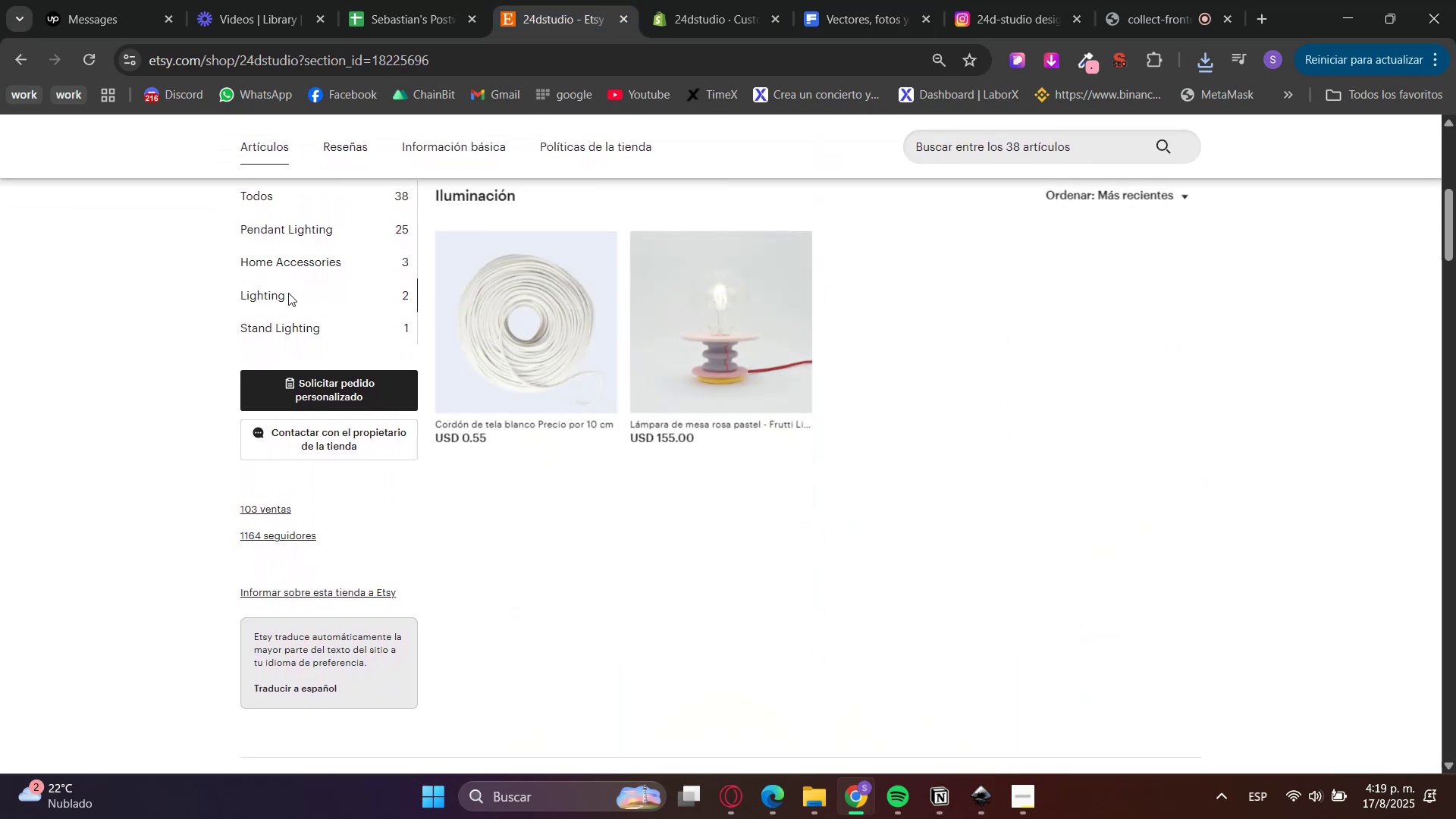 
scroll: coordinate [195, 341], scroll_direction: up, amount: 1.0
 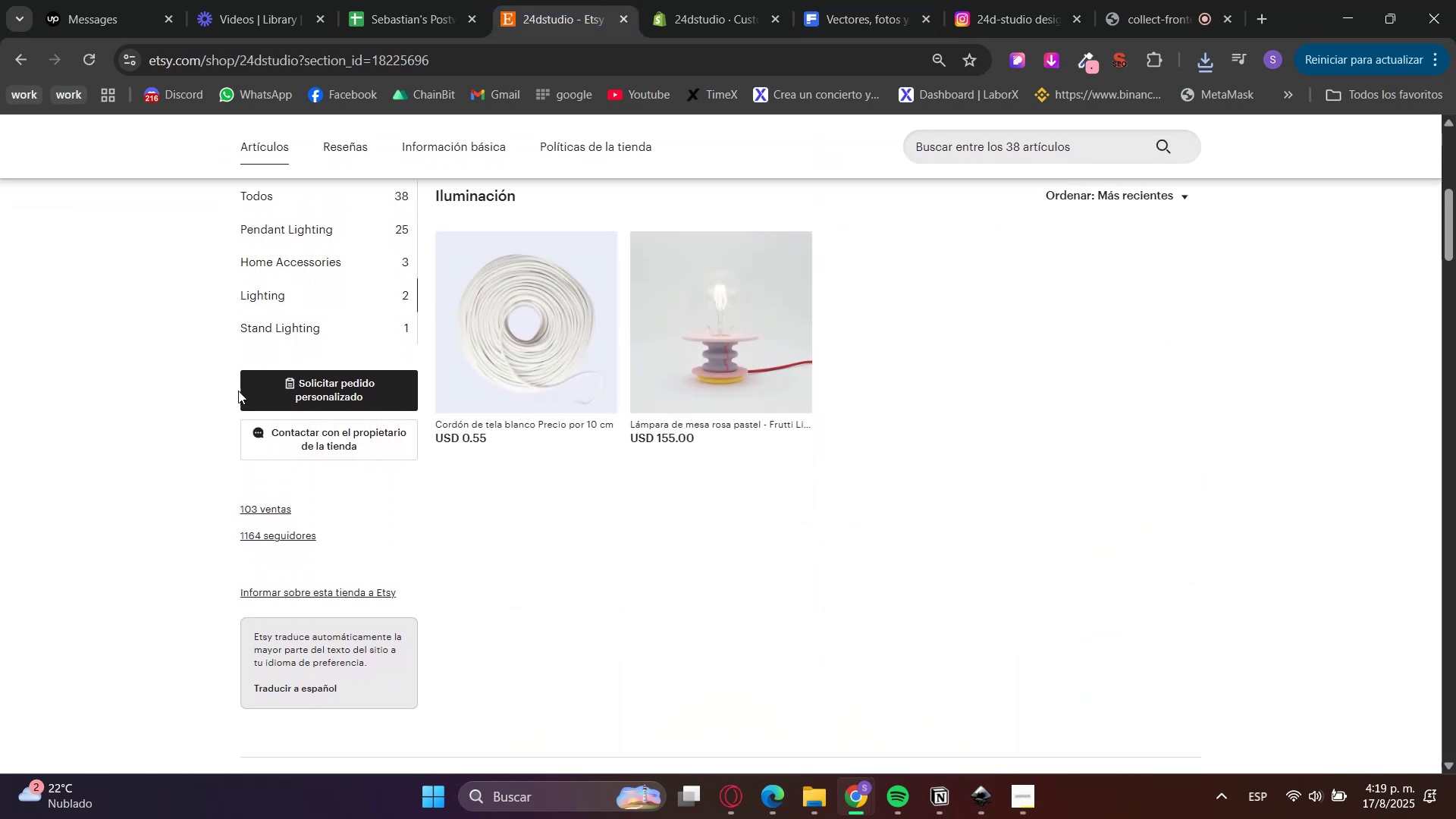 
left_click([267, 342])
 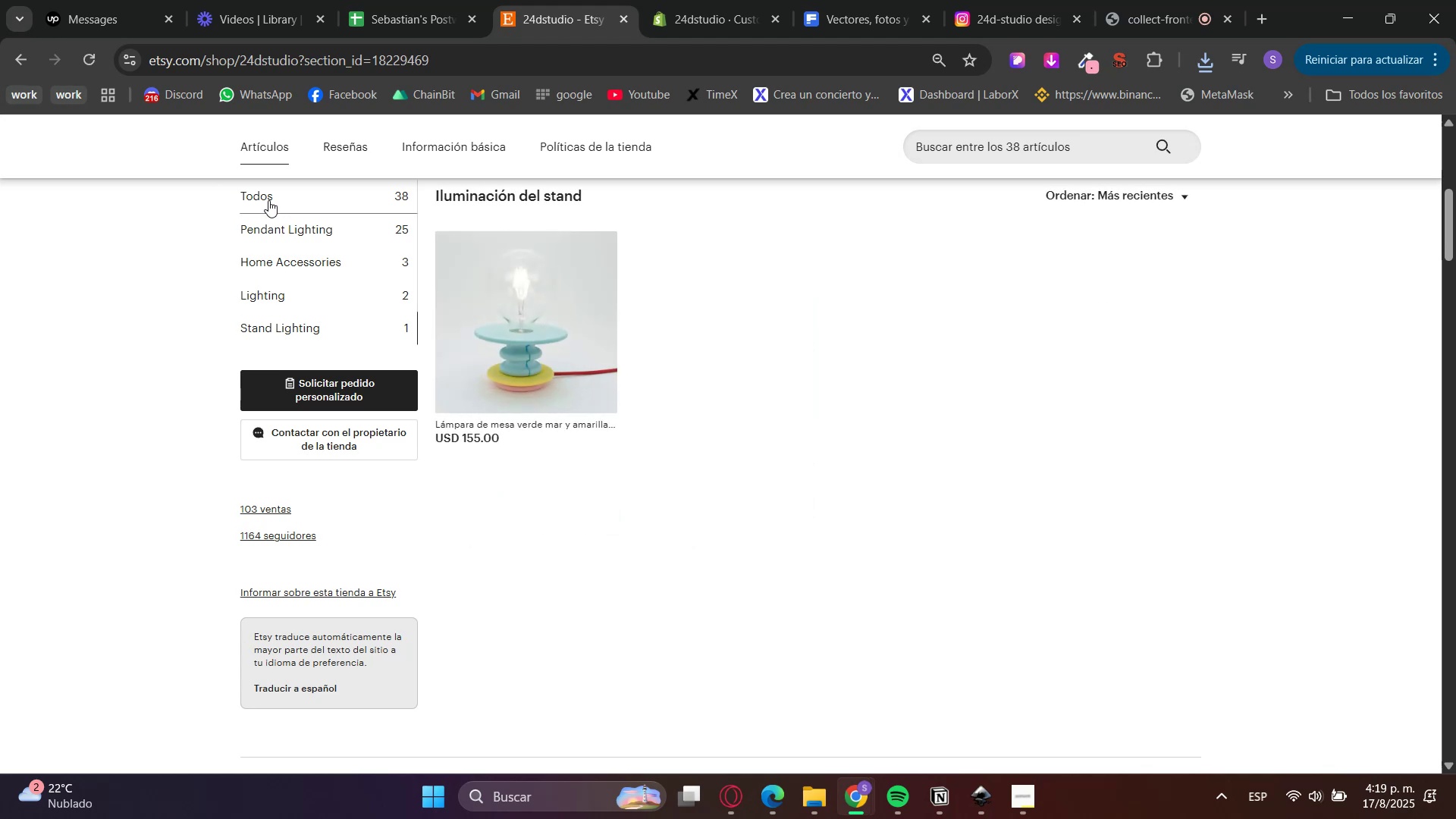 
left_click([268, 195])
 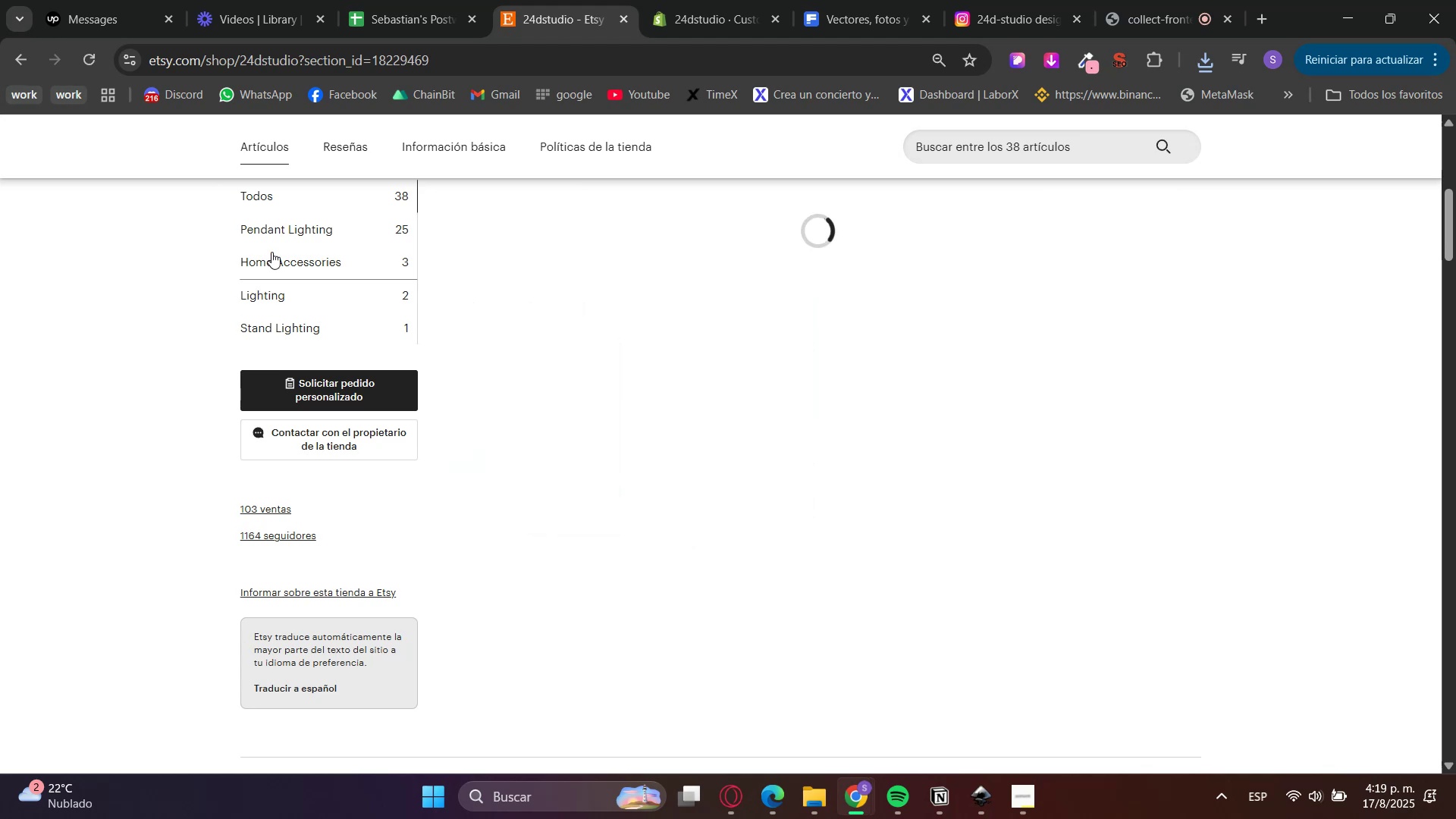 
scroll: coordinate [98, 551], scroll_direction: up, amount: 10.0
 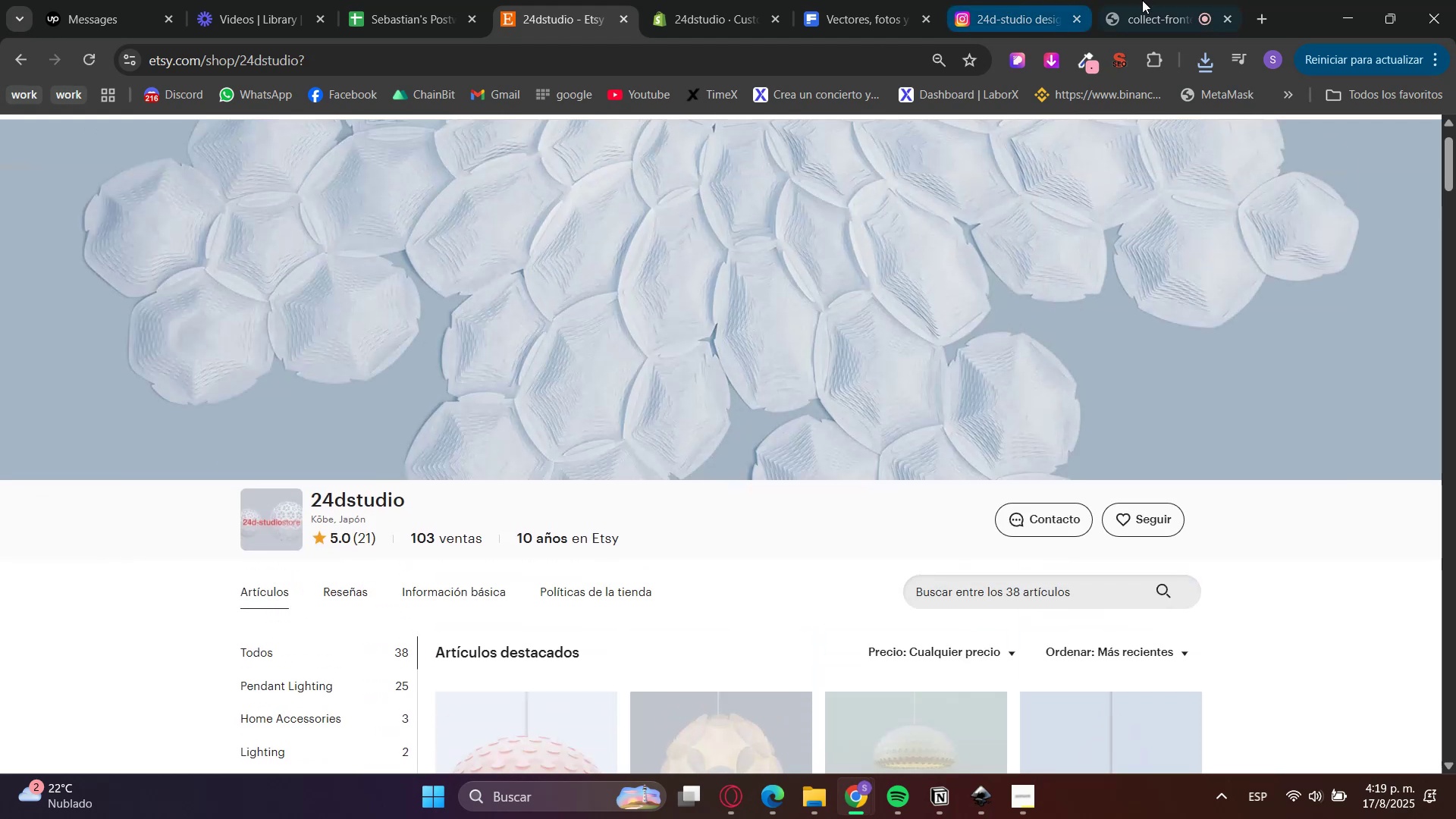 
double_click([946, 0])
 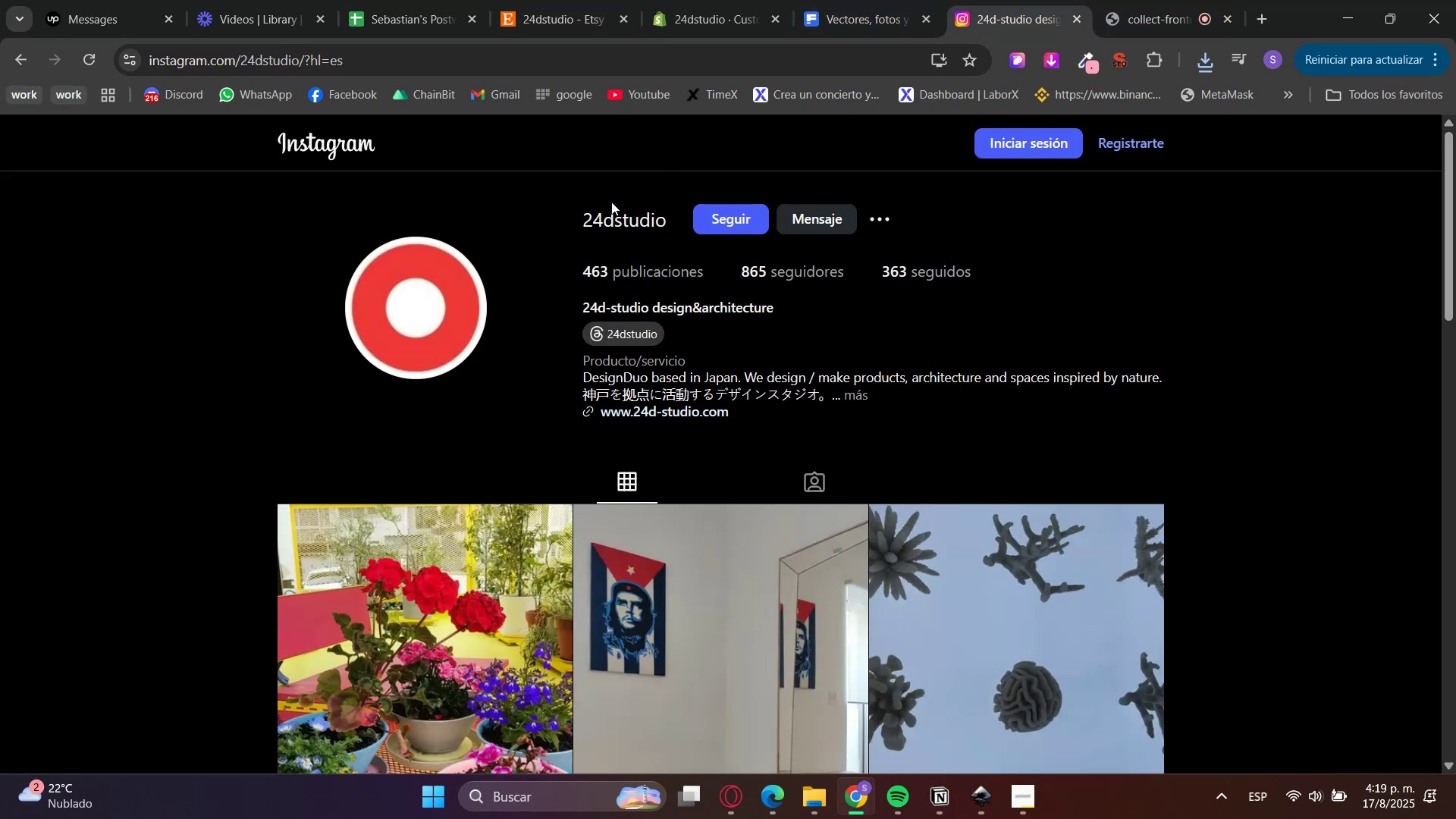 
left_click([861, 0])
 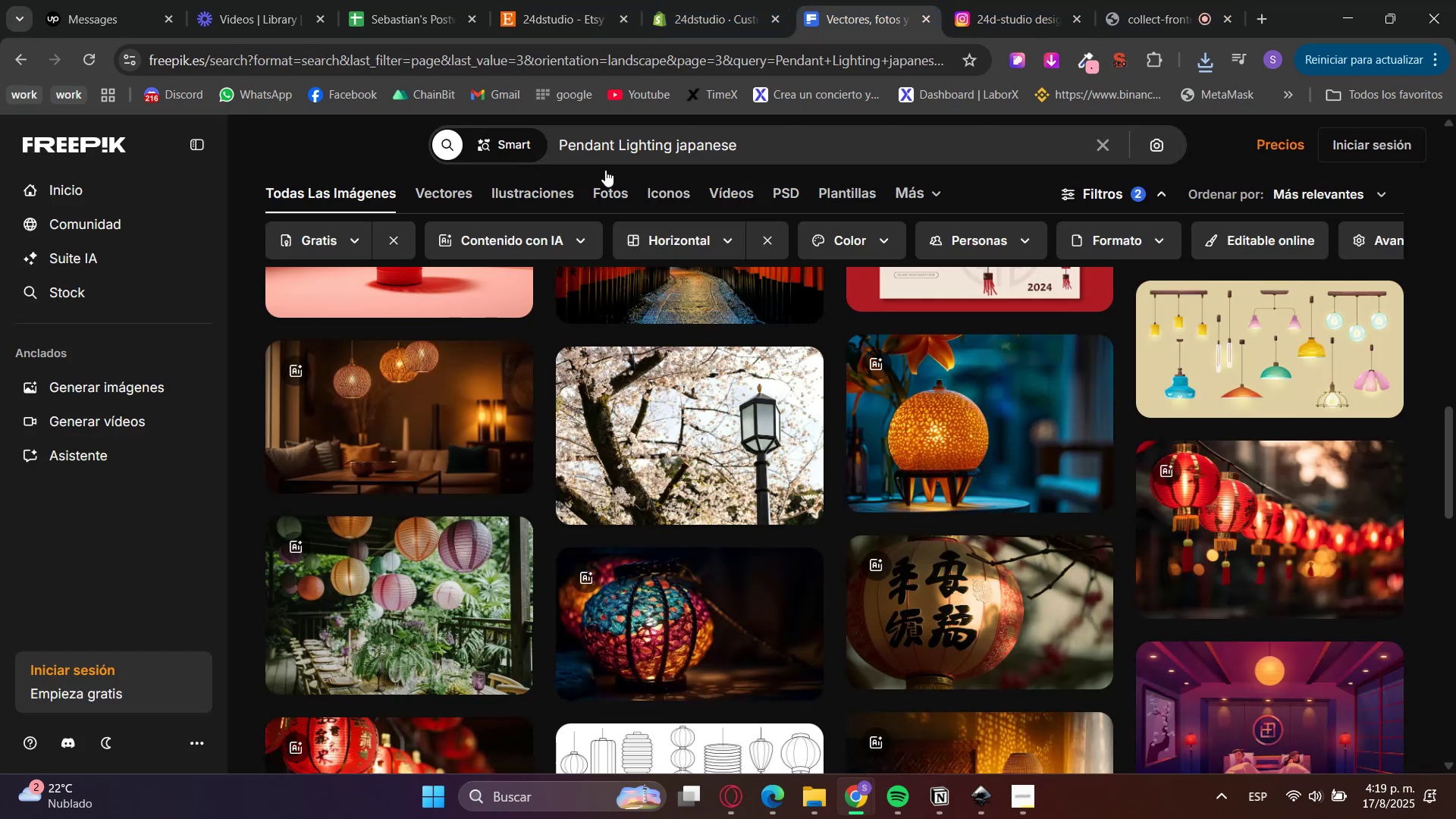 
left_click_drag(start_coordinate=[769, 140], to_coordinate=[522, 148])
 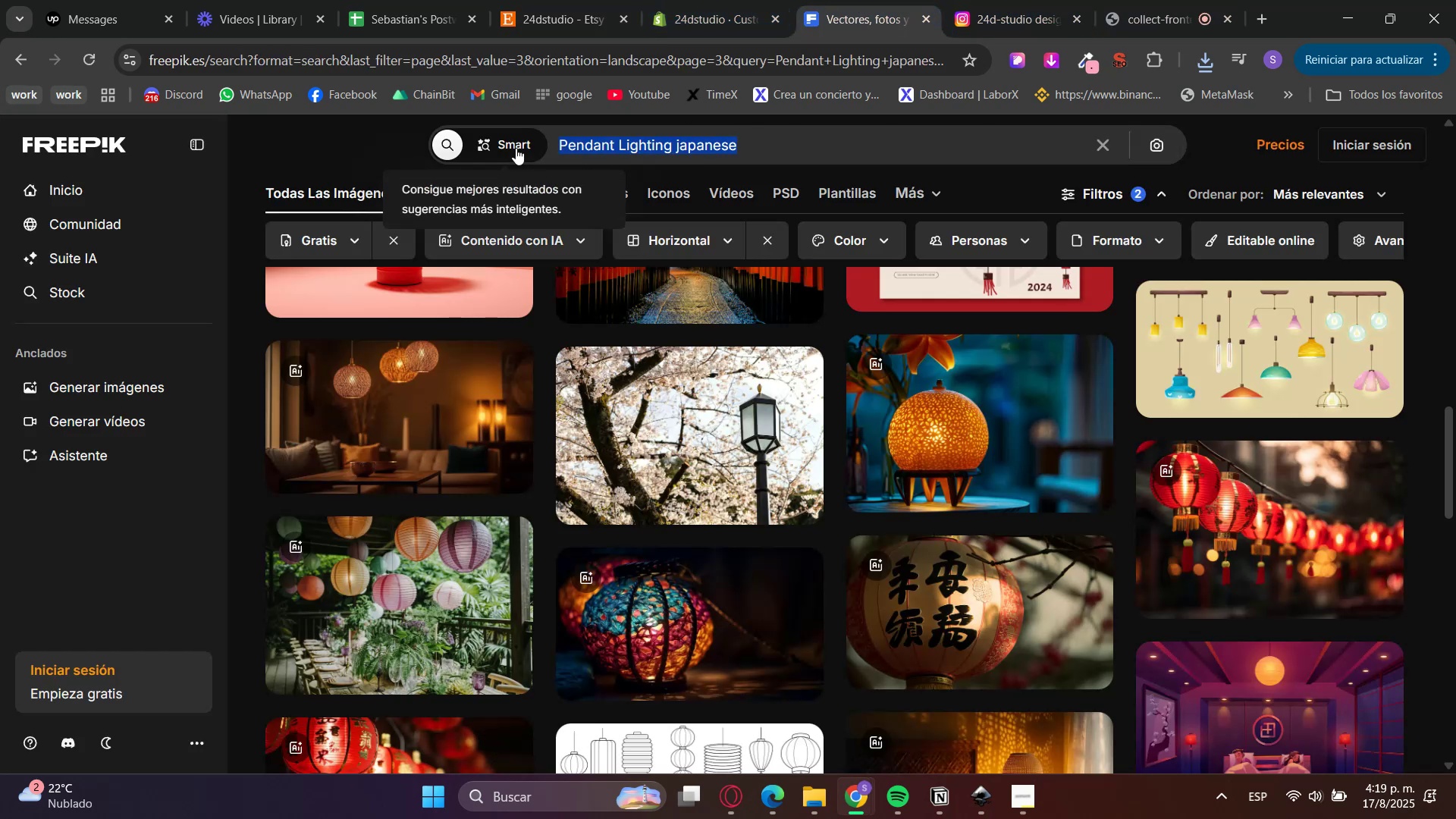 
type(japas)
key(Backspace)
type(nese fr)
key(Backspace)
type(urniteu)
key(Backspace)
key(Backspace)
type(re)
key(Backspace)
type(ur)
key(Backspace)
key(Backspace)
key(Backspace)
type(ure)
 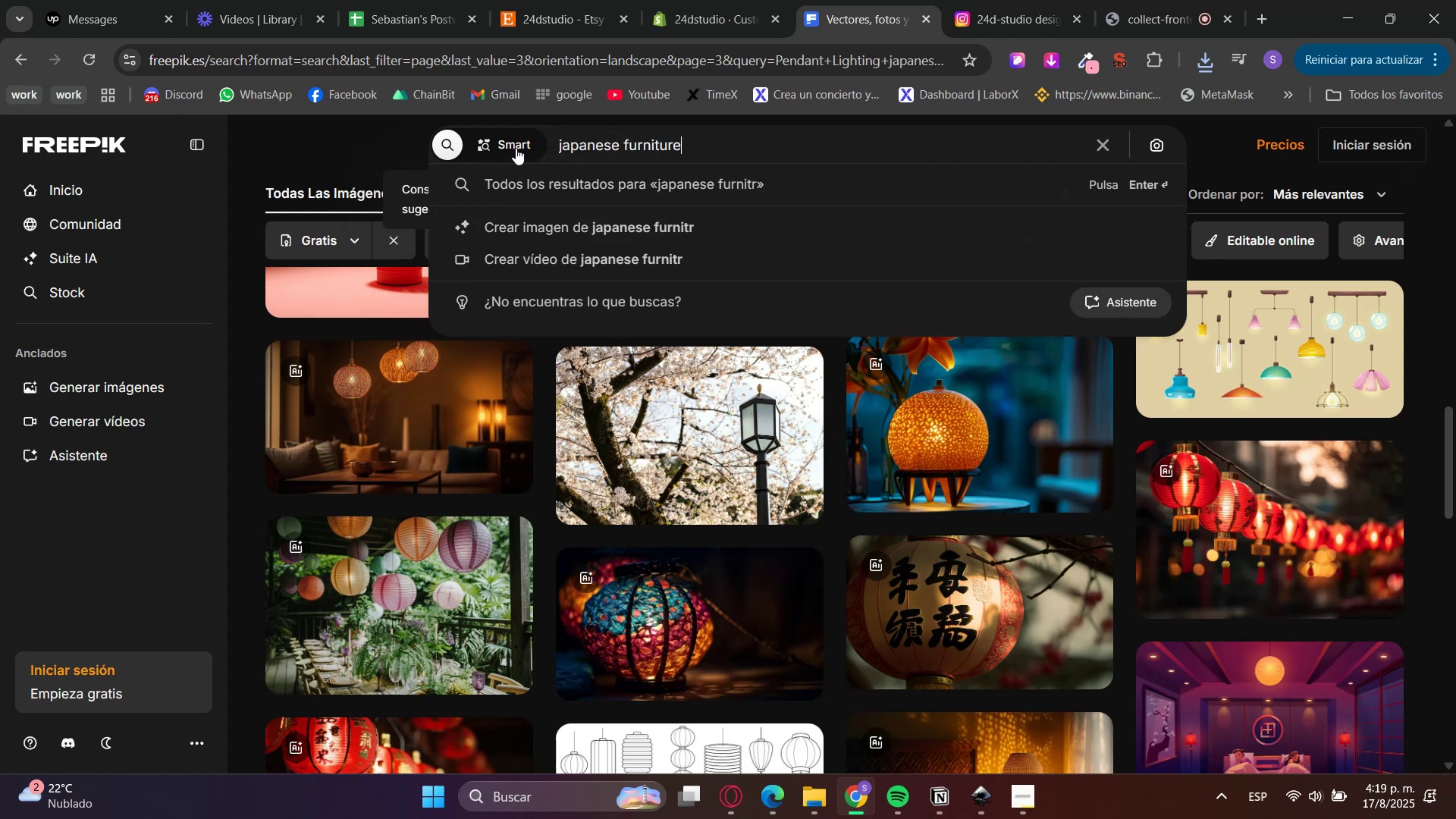 
key(Enter)
 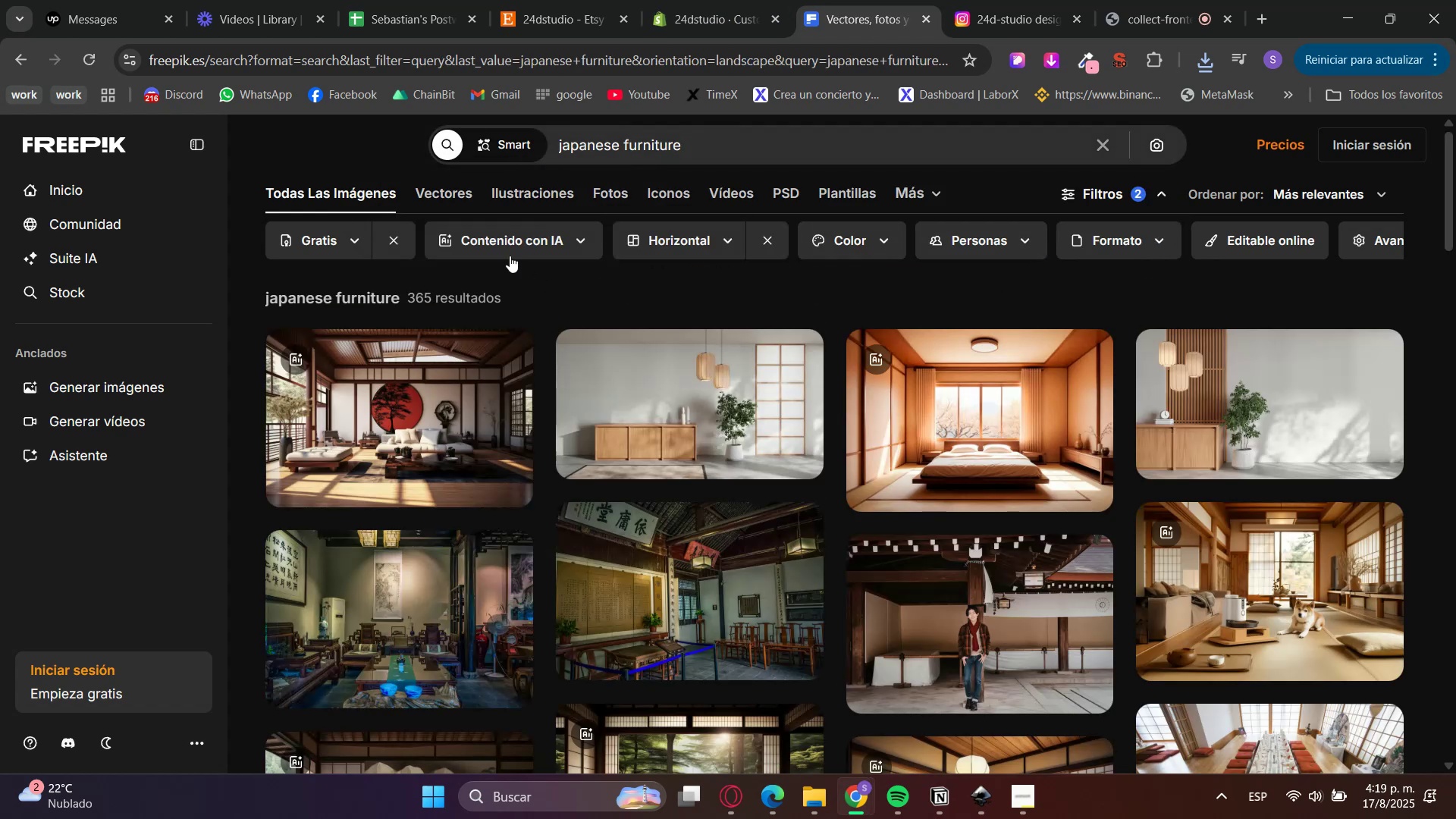 
left_click([485, 293])
 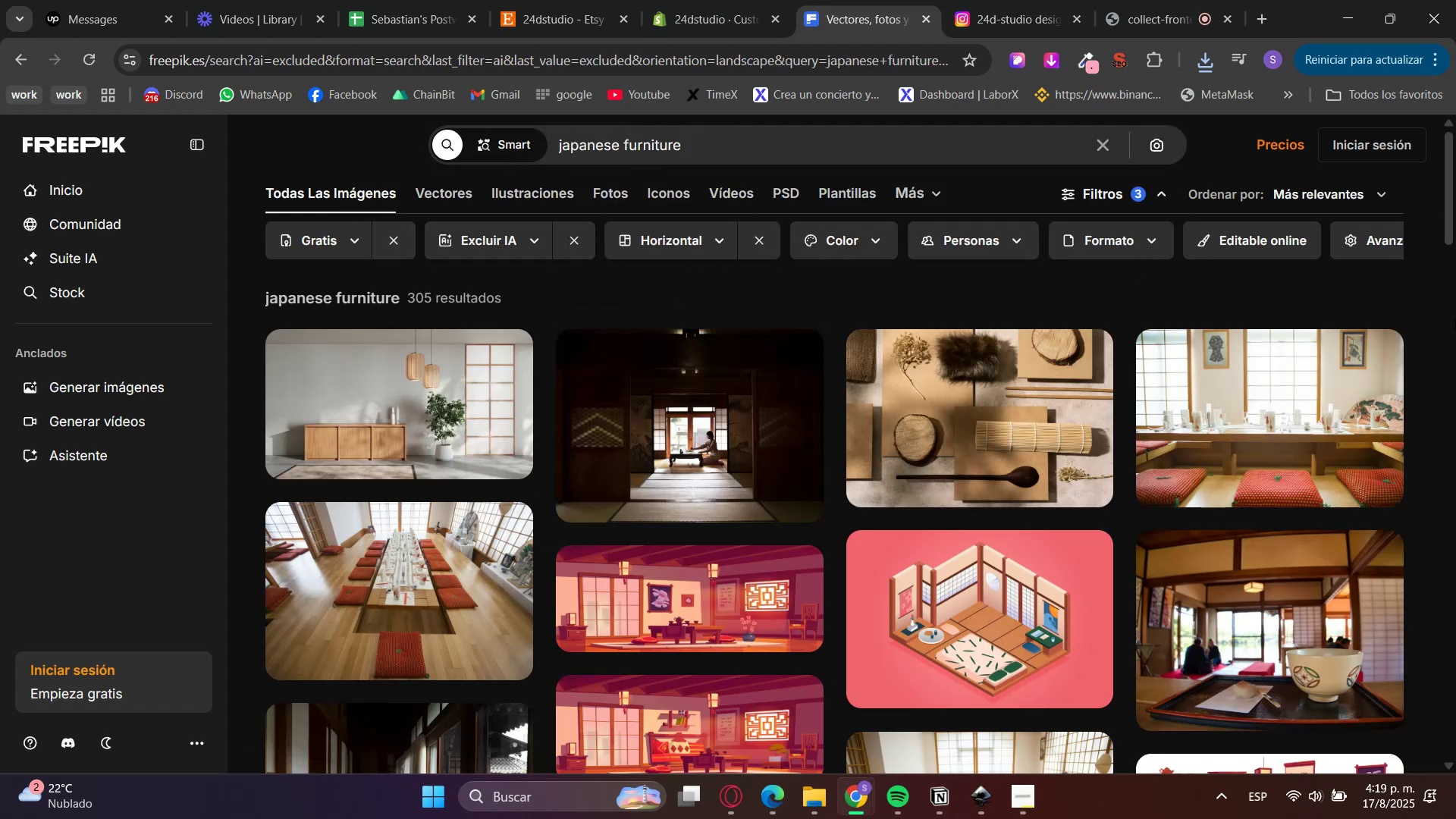 
scroll: coordinate [1455, 318], scroll_direction: down, amount: 9.0
 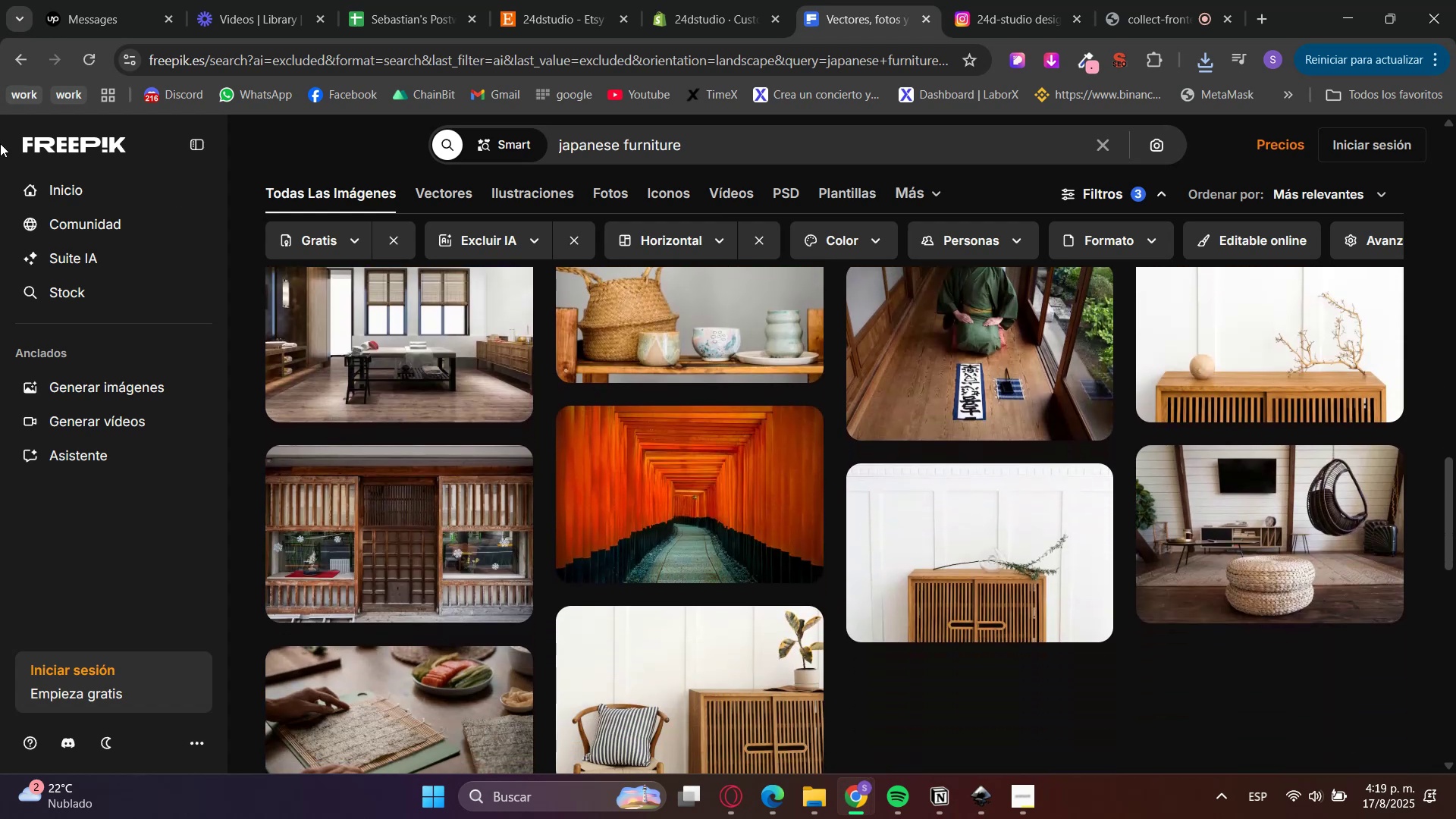 
double_click([14, 53])
 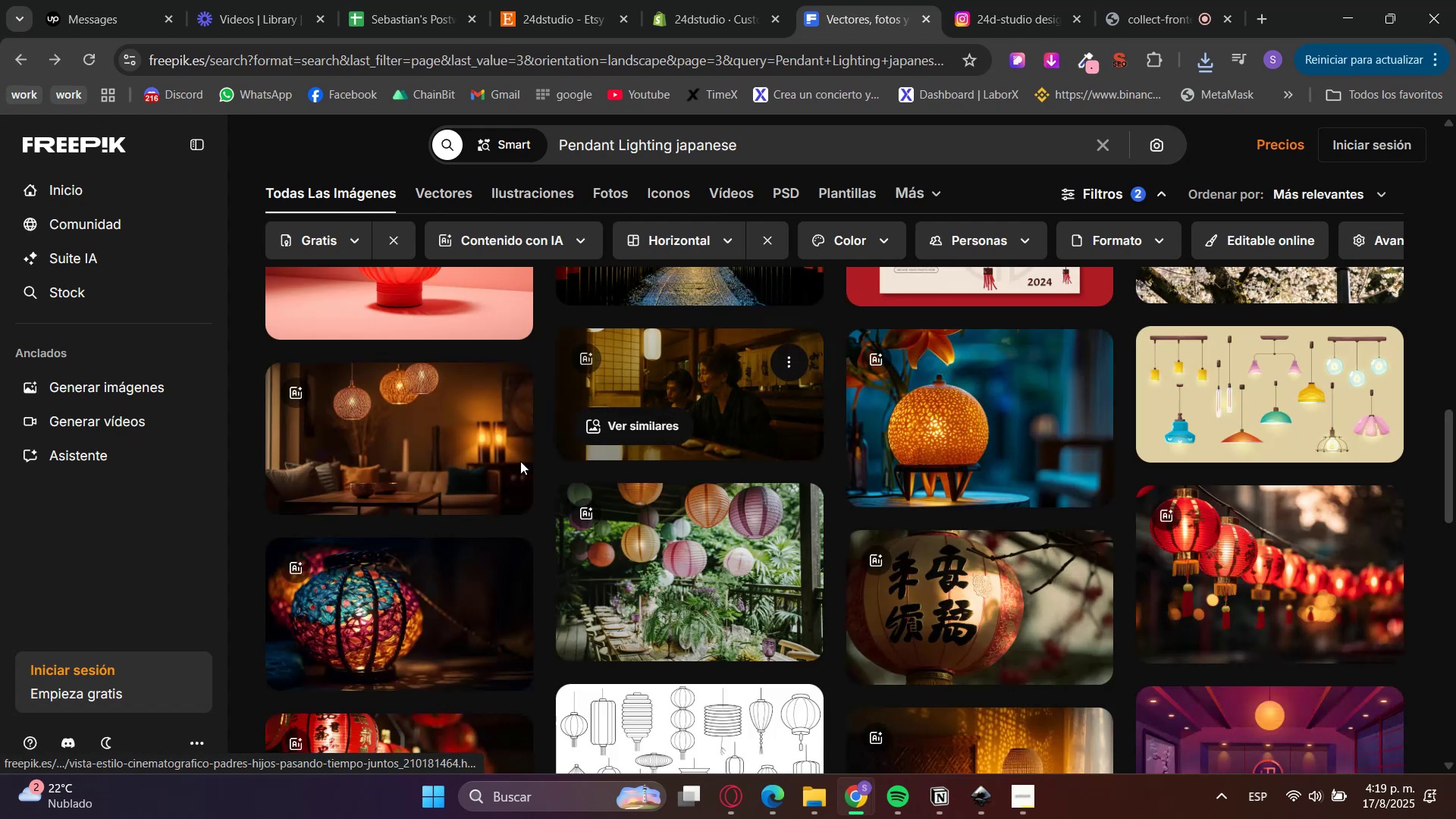 
double_click([16, 61])
 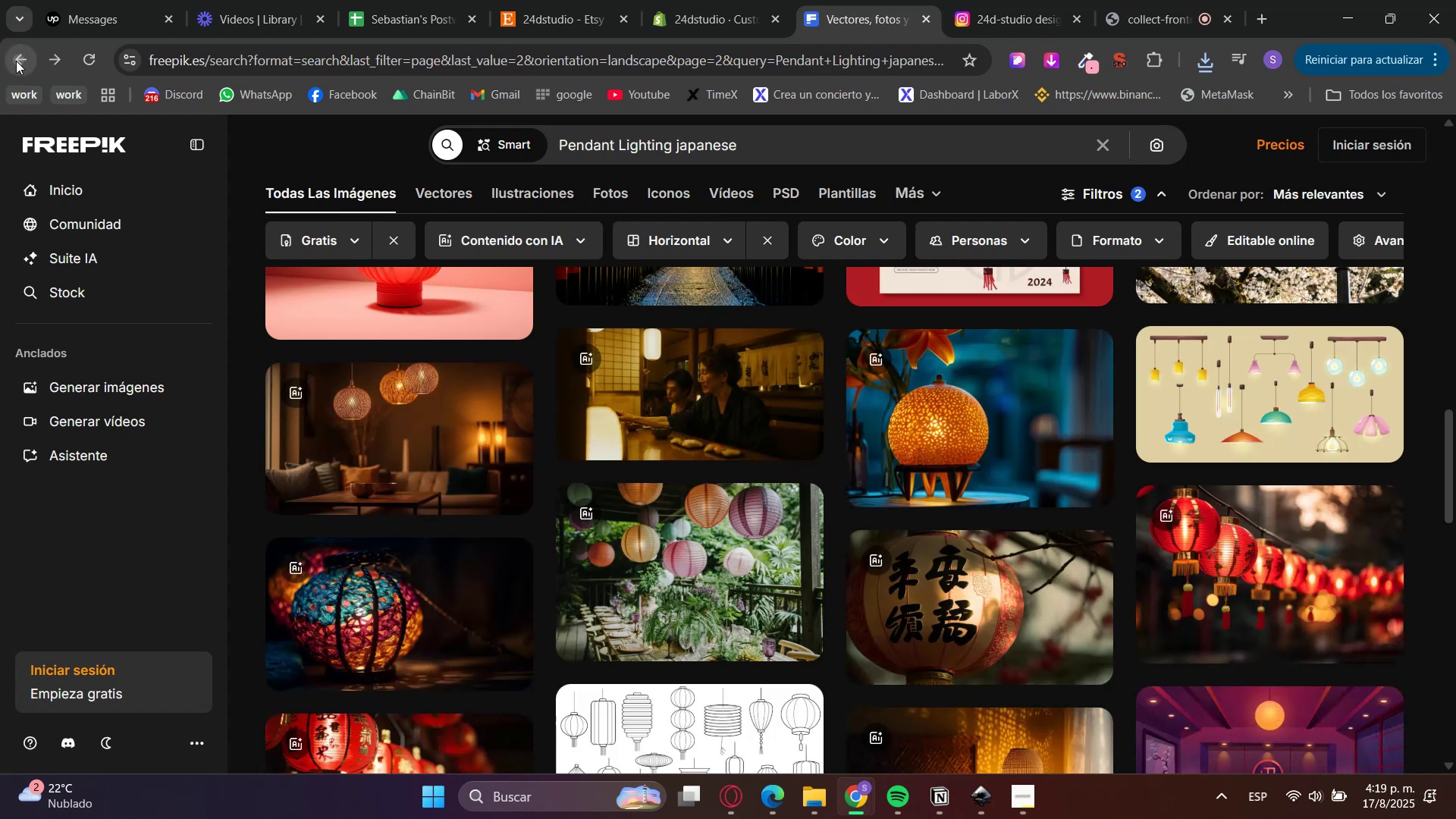 
triple_click([16, 61])
 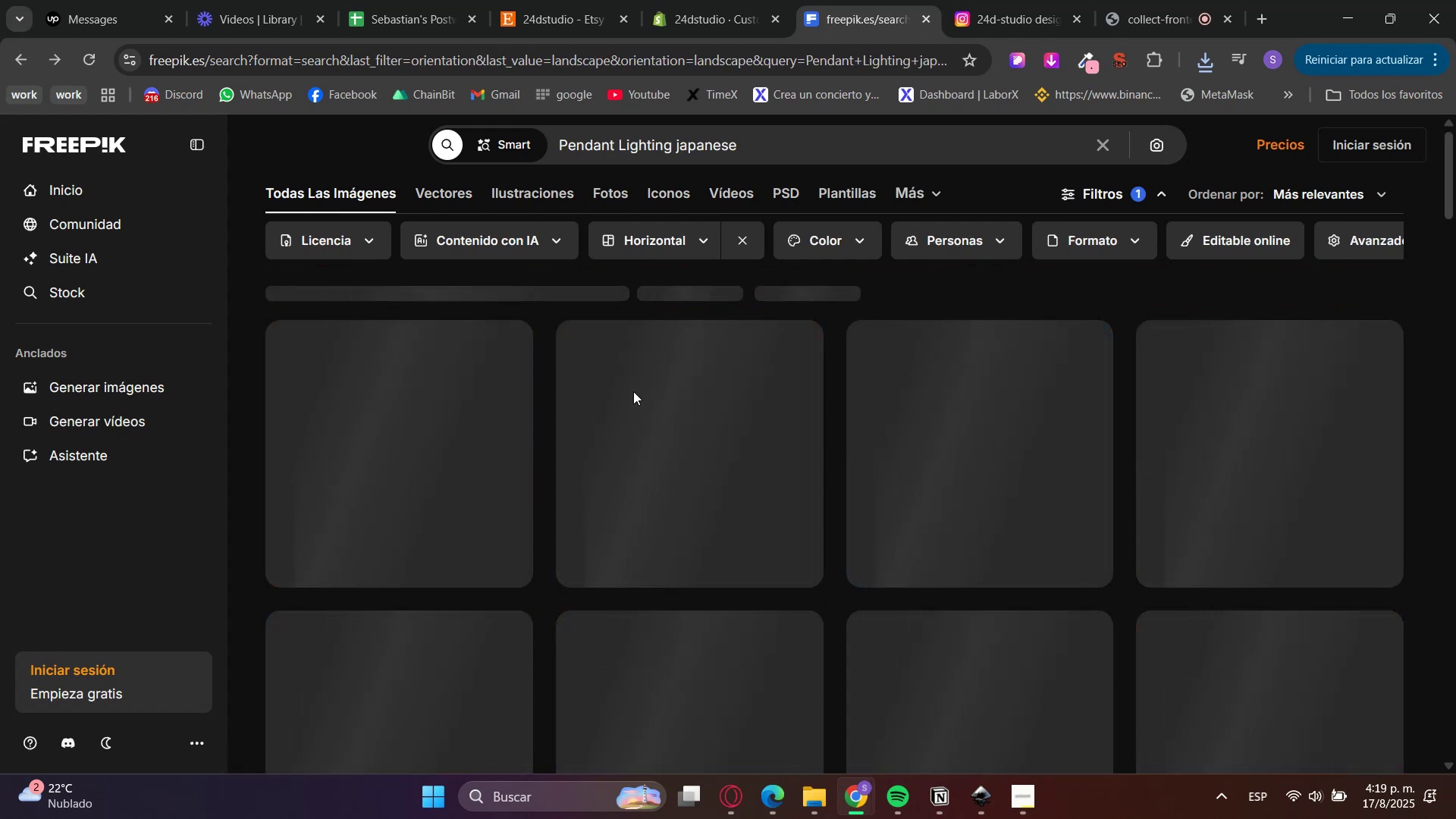 
scroll: coordinate [633, 391], scroll_direction: up, amount: 5.0
 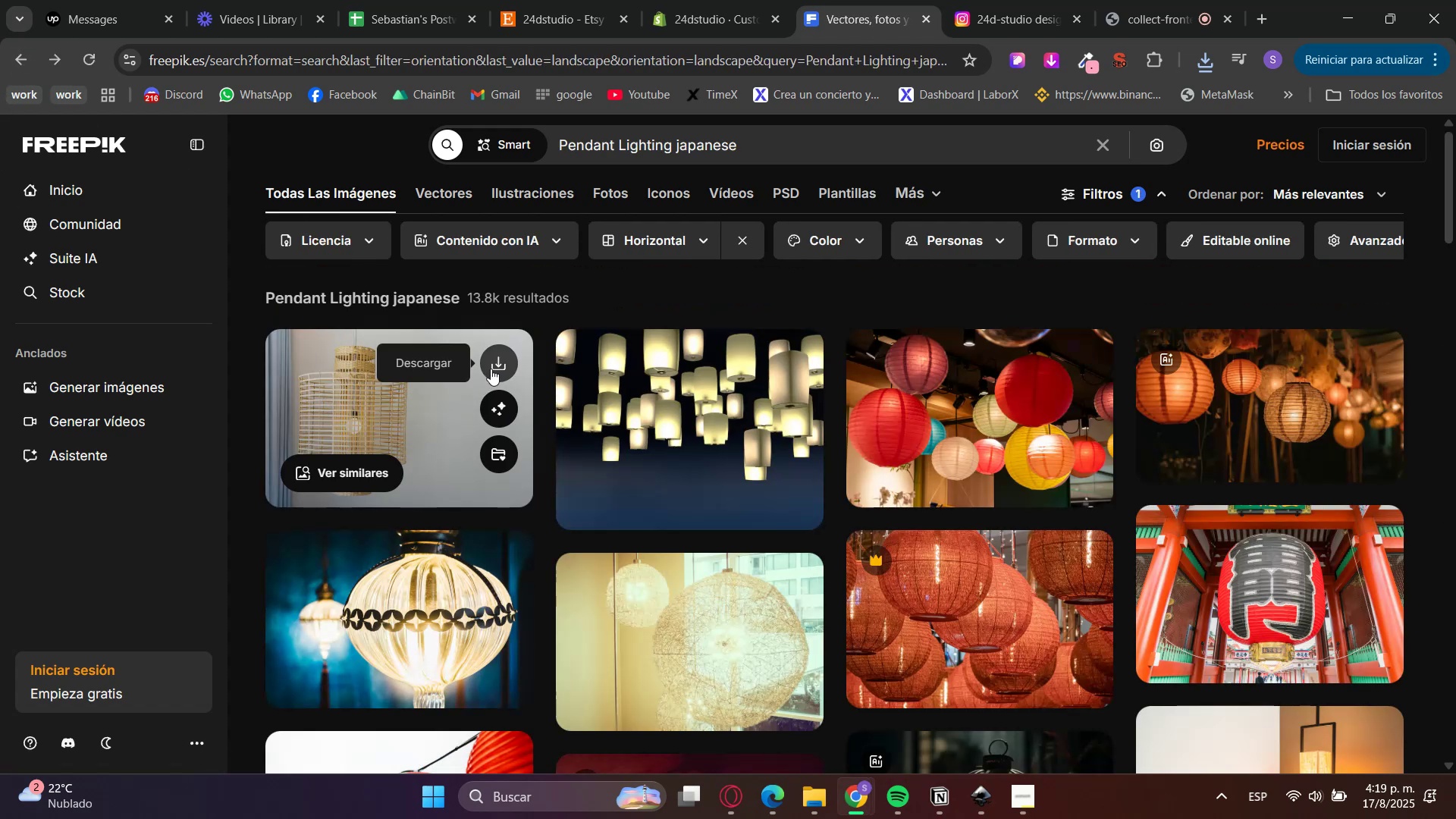 
left_click([491, 369])
 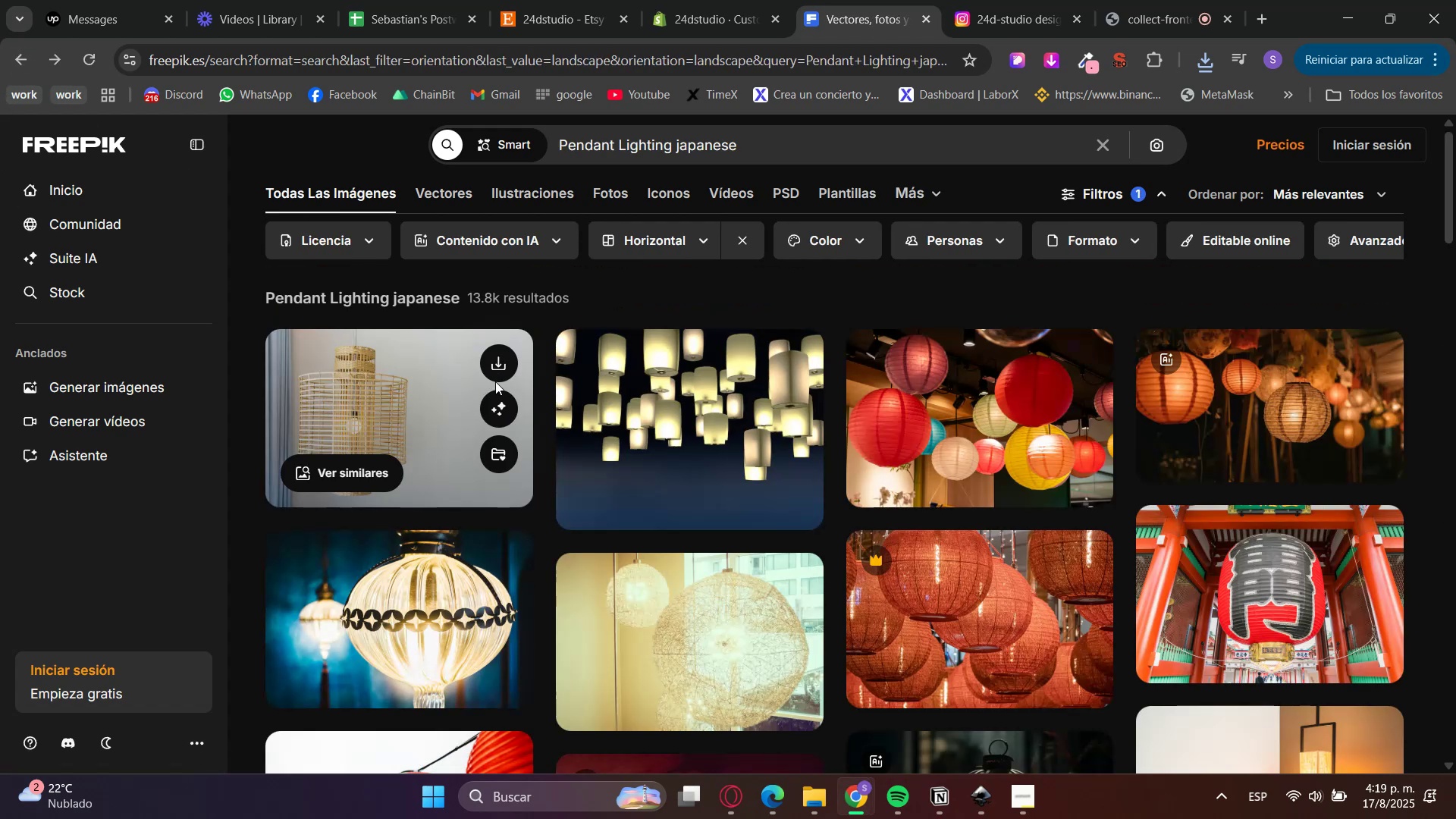 
scroll: coordinate [589, 501], scroll_direction: down, amount: 5.0
 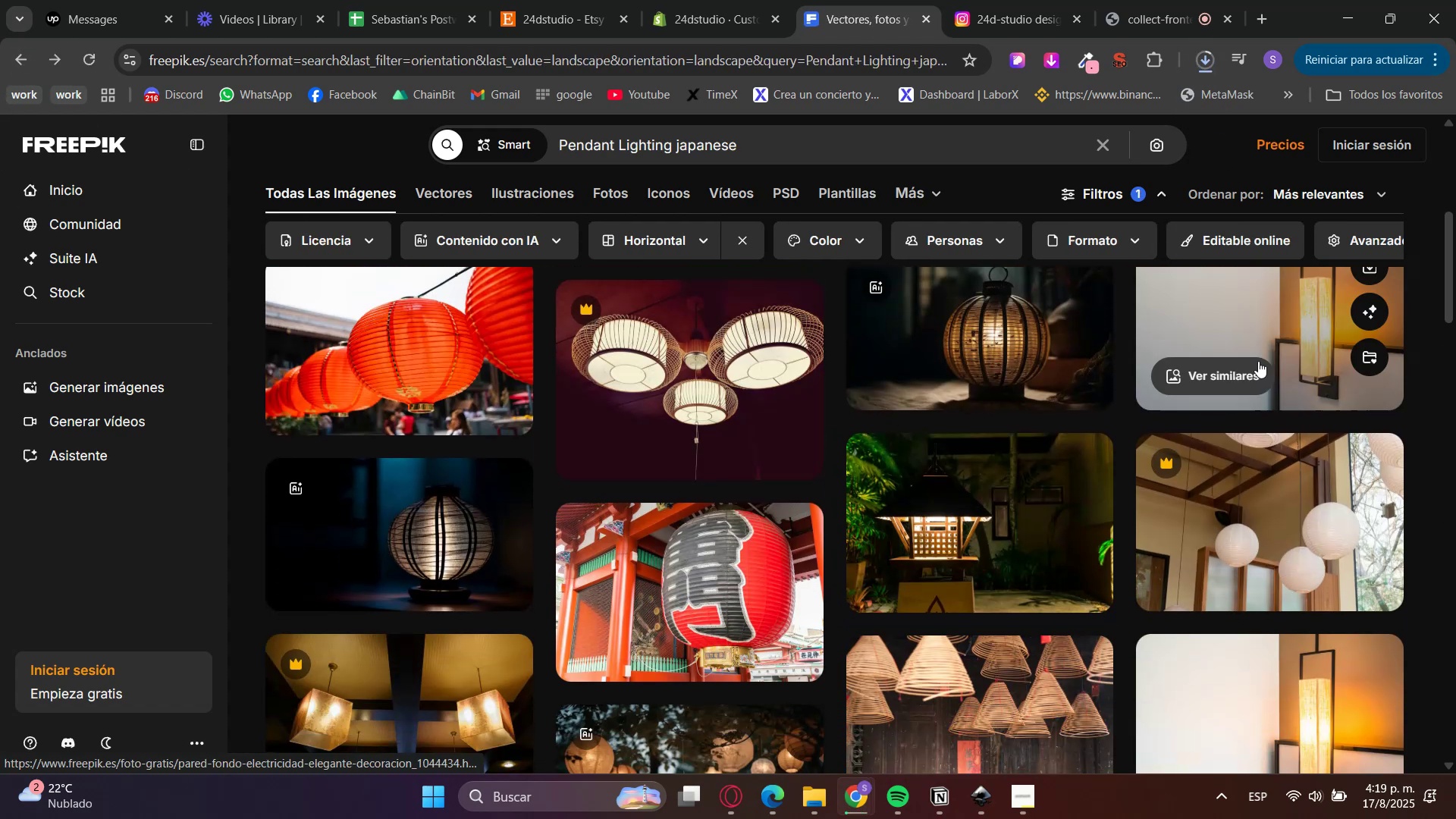 
scroll: coordinate [1309, 397], scroll_direction: up, amount: 1.0
 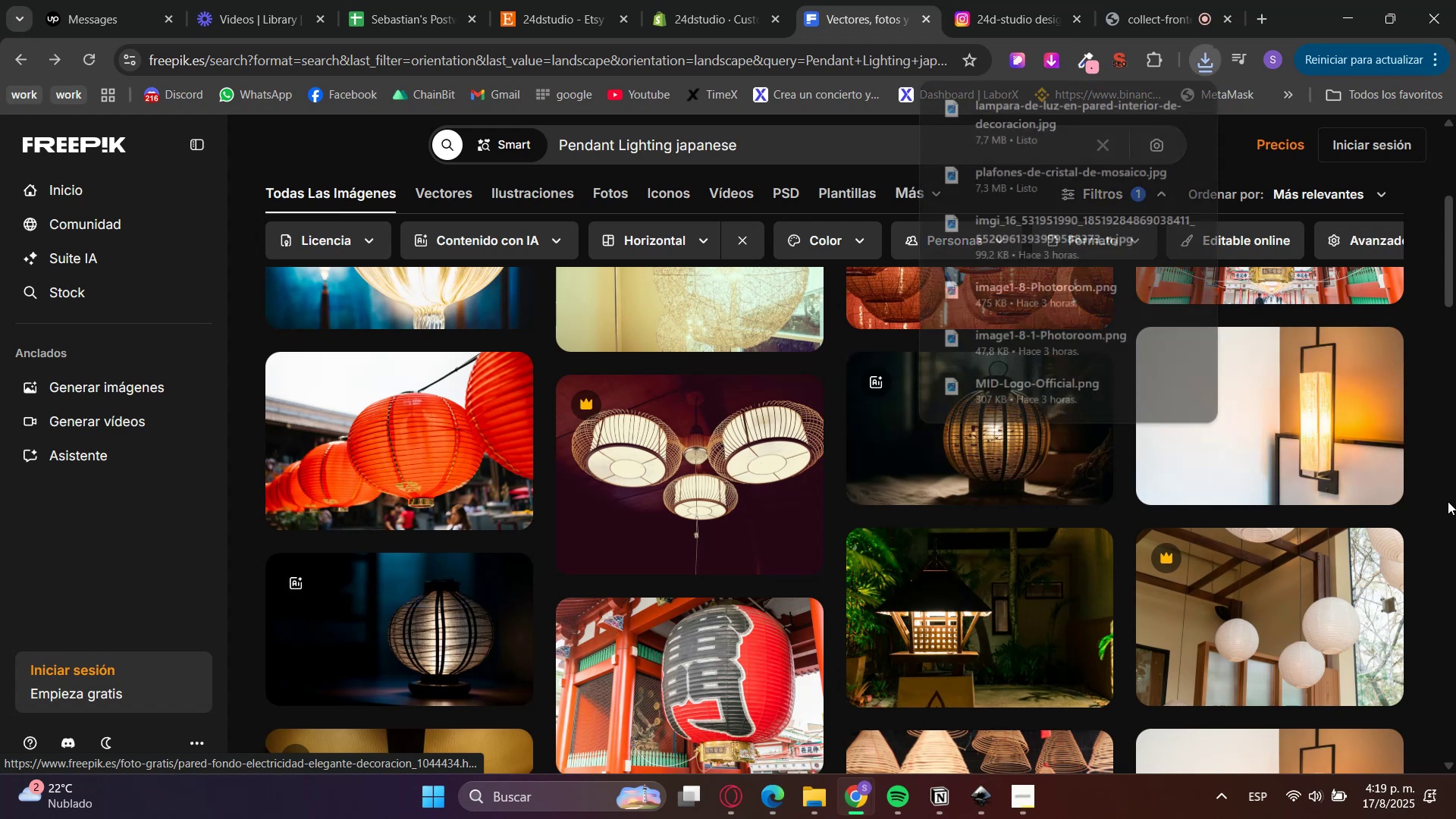 
scroll: coordinate [1448, 500], scroll_direction: down, amount: 2.0
 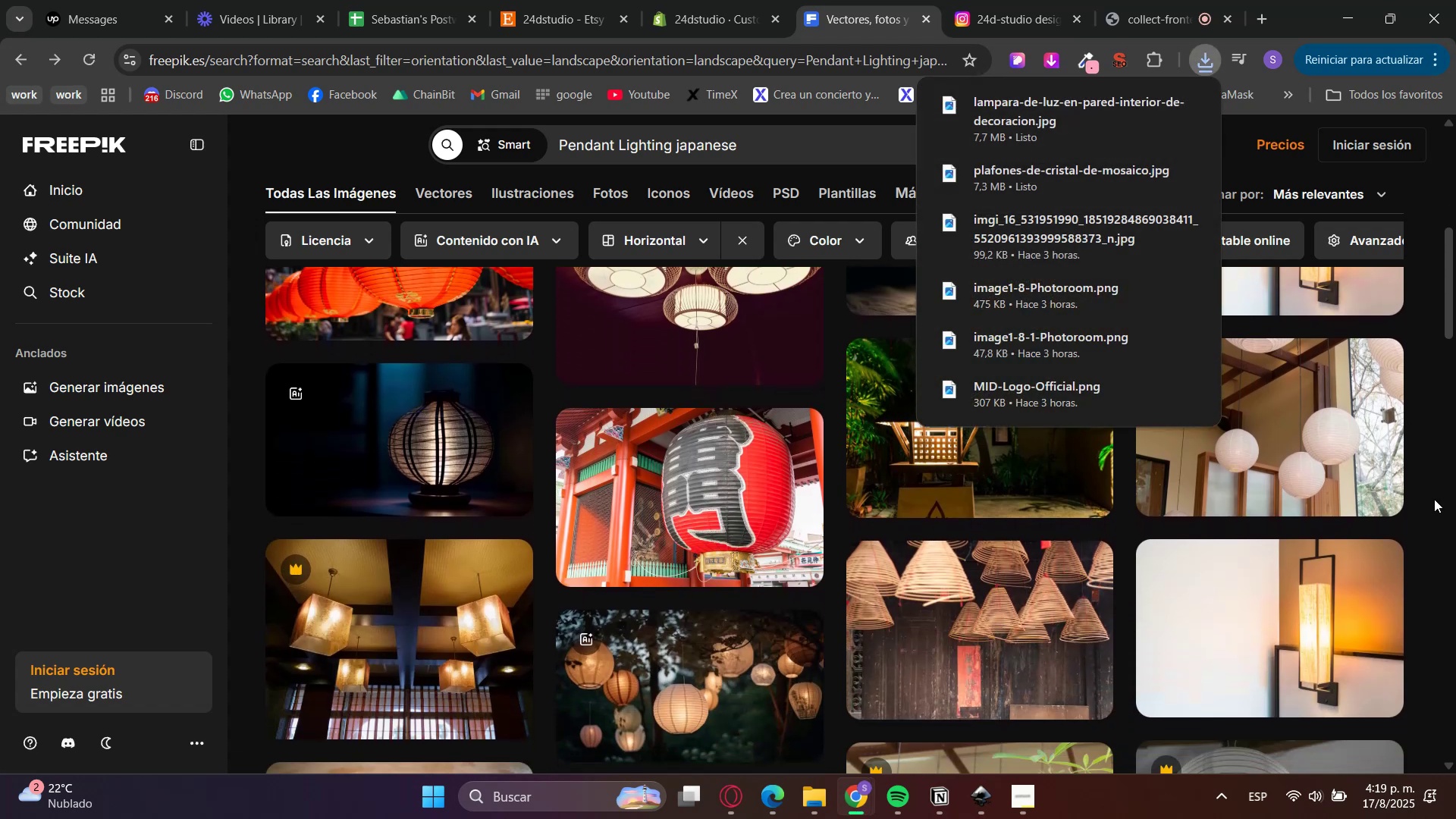 
left_click([730, 0])
 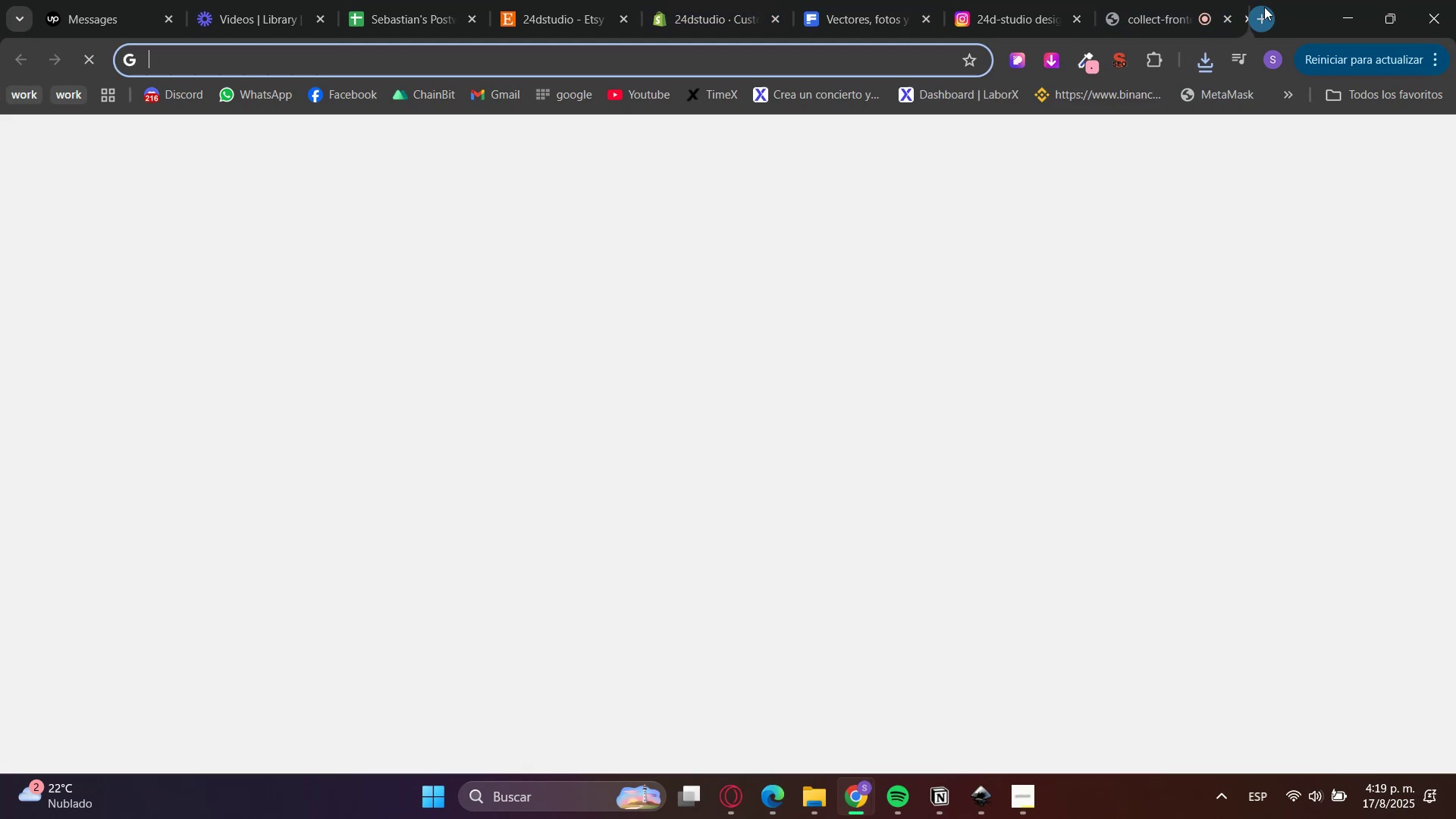 
type(ilo)
 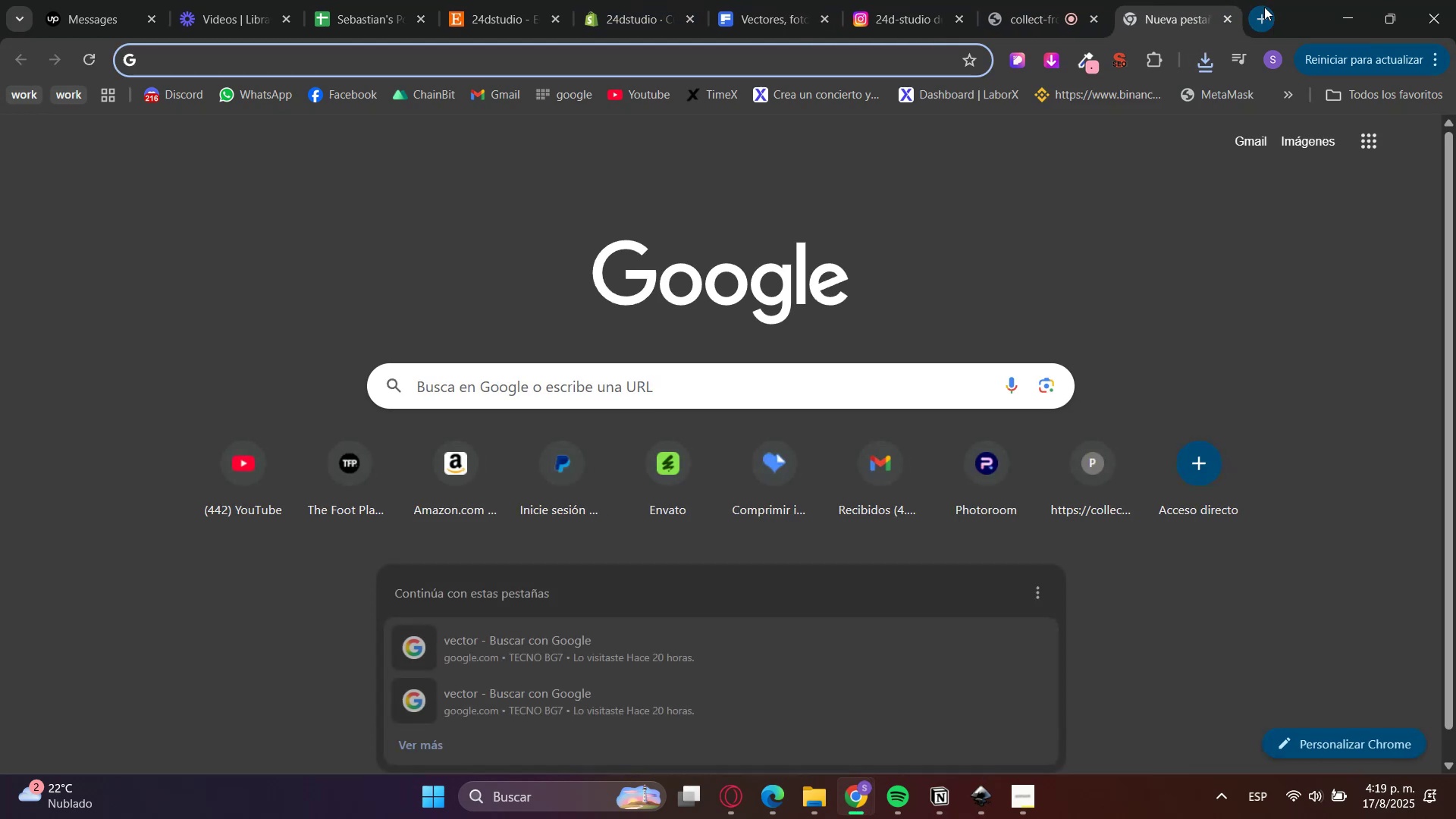 
key(Enter)
 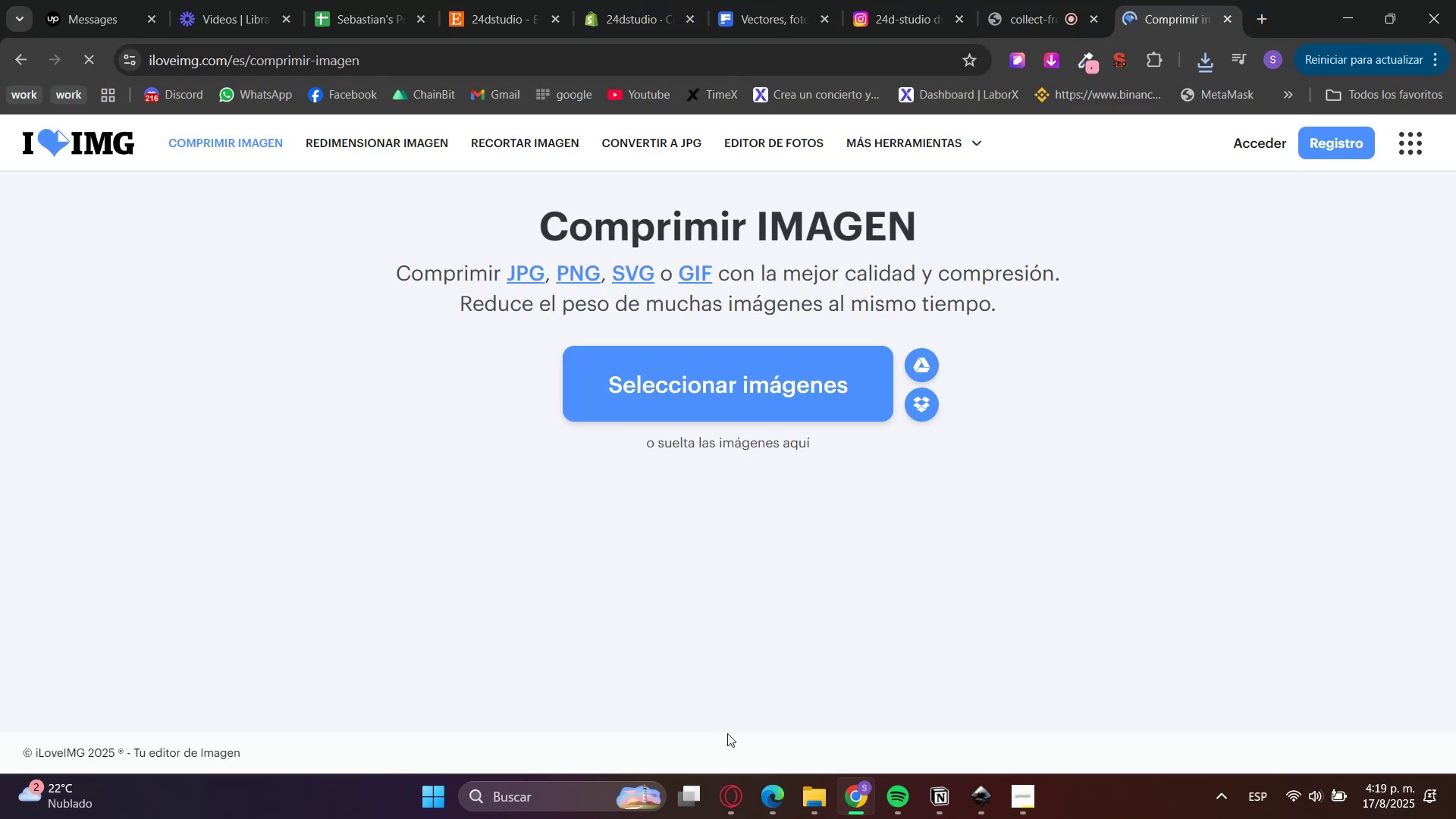 
left_click([803, 800])
 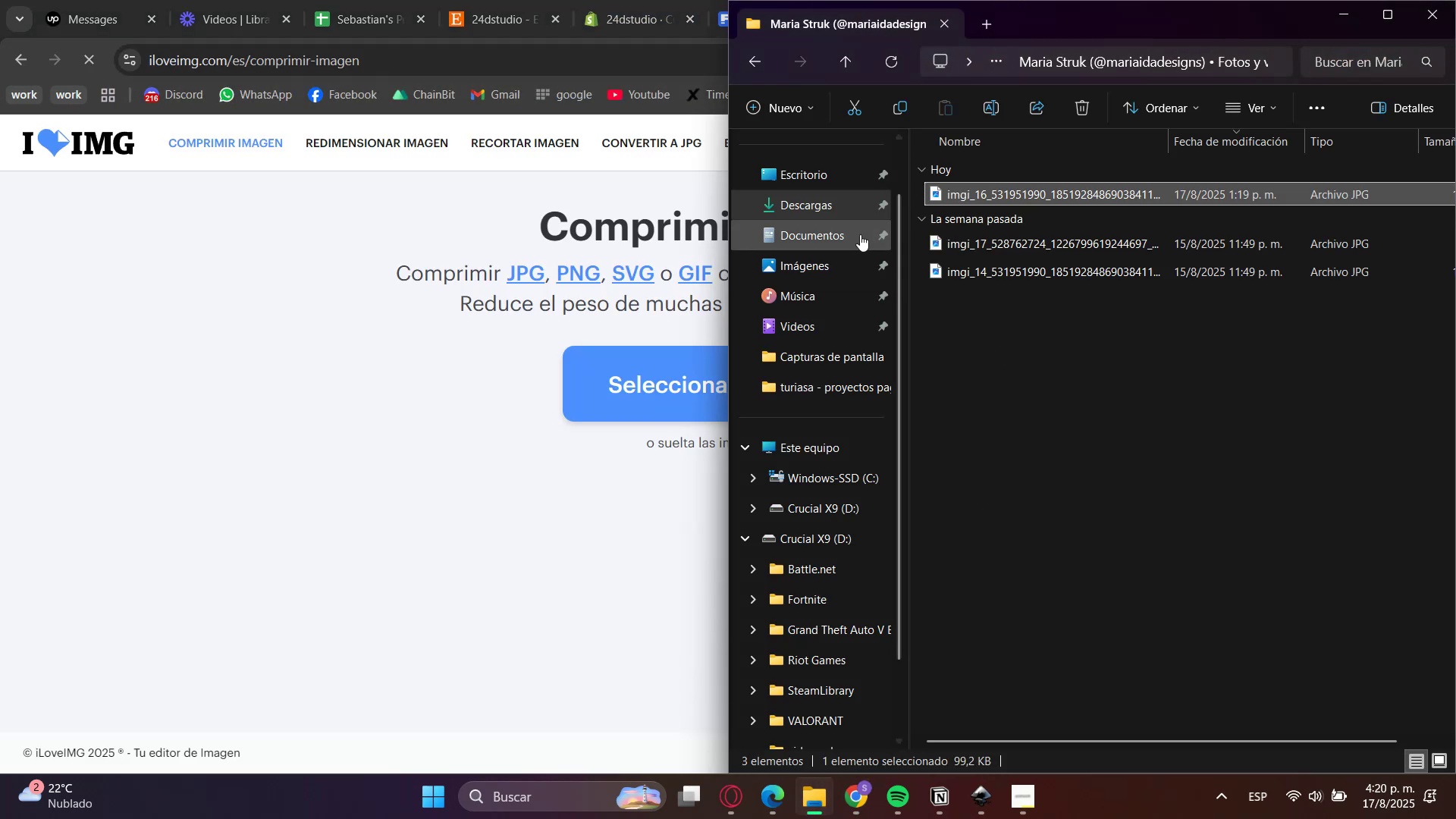 
double_click([846, 206])
 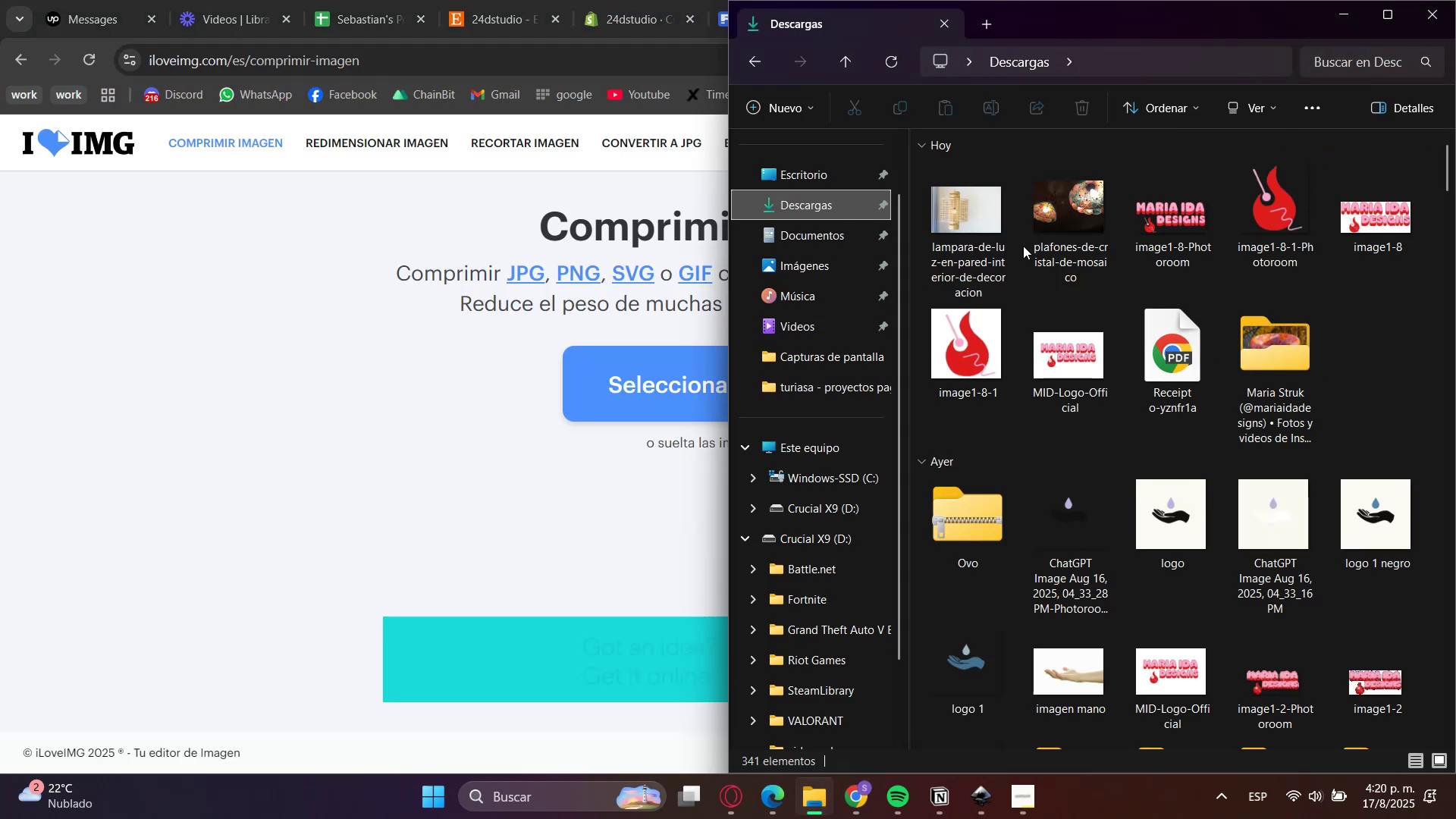 
left_click_drag(start_coordinate=[918, 288], to_coordinate=[1046, 202])
 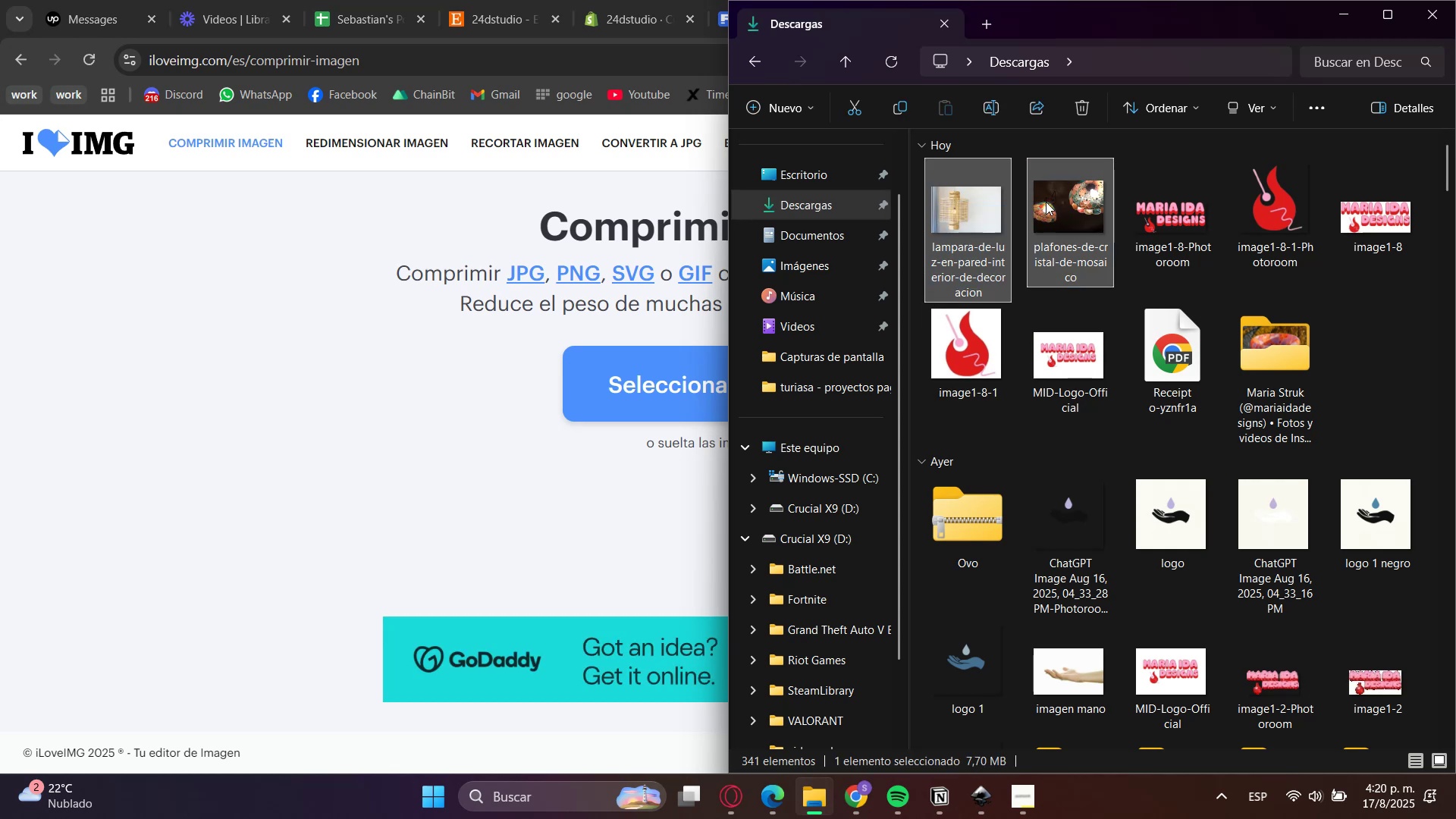 
left_click_drag(start_coordinate=[1065, 199], to_coordinate=[536, 337])
 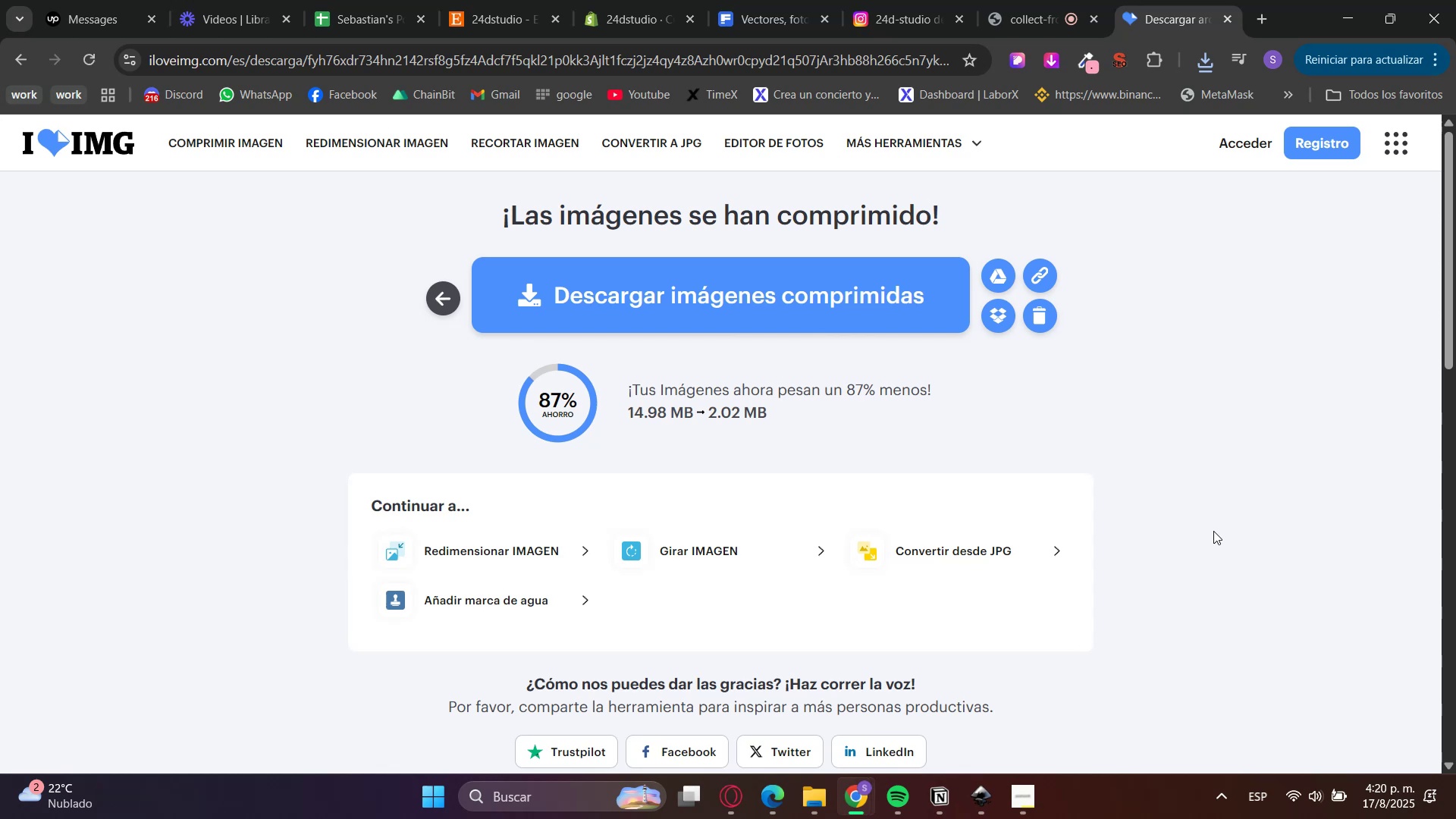 
wait(24.5)
 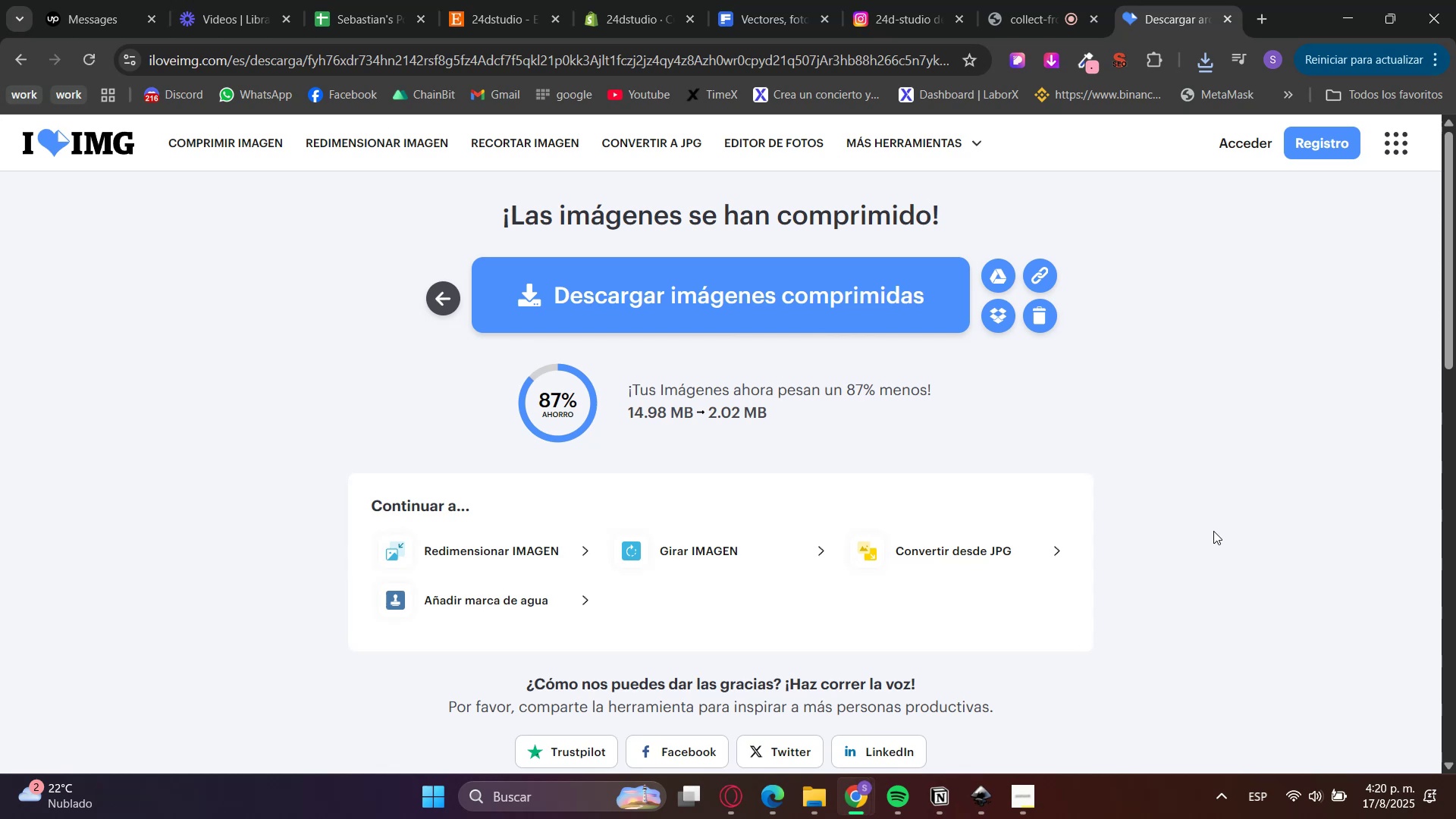 
left_click([813, 795])
 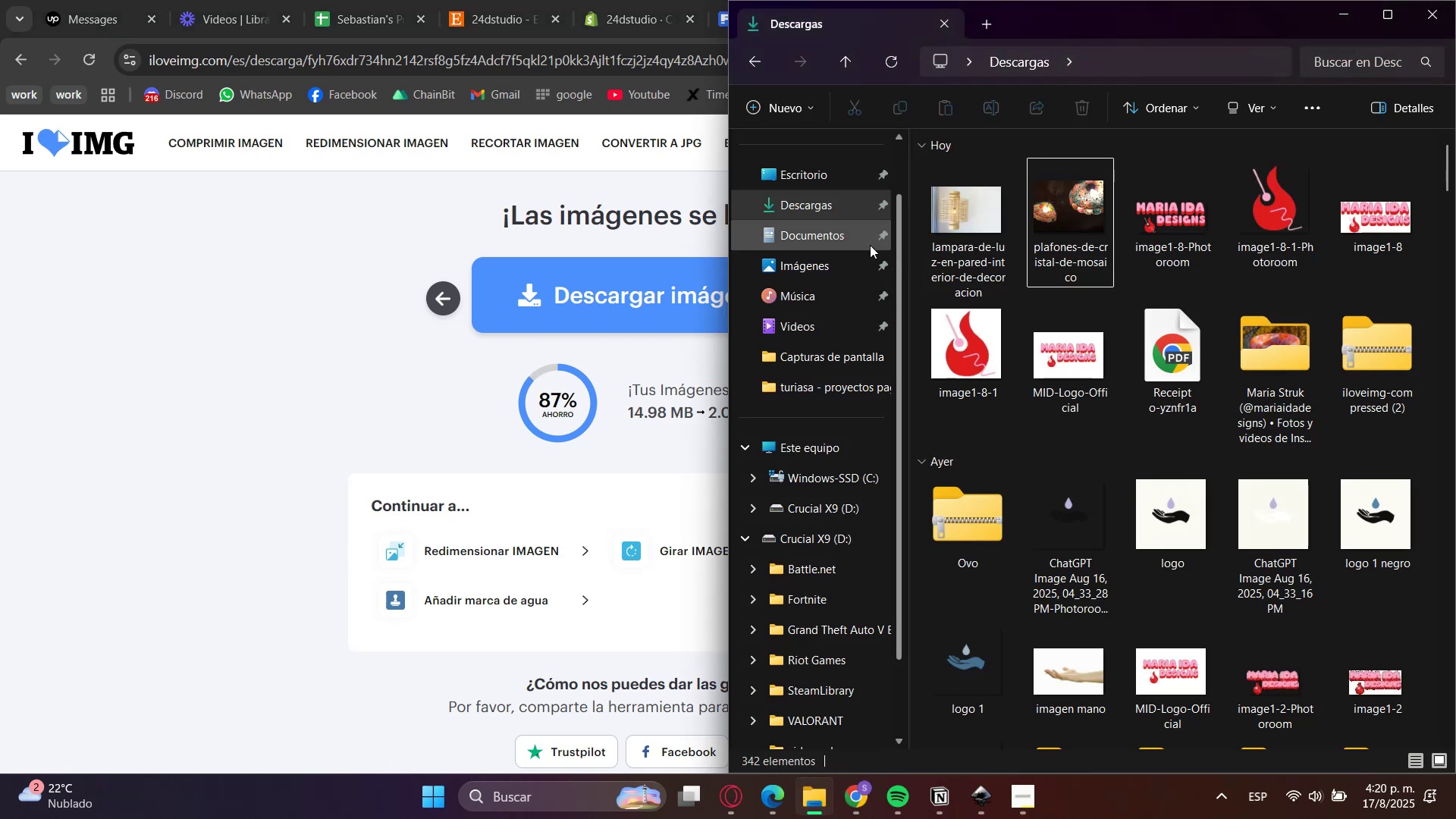 
left_click([810, 206])
 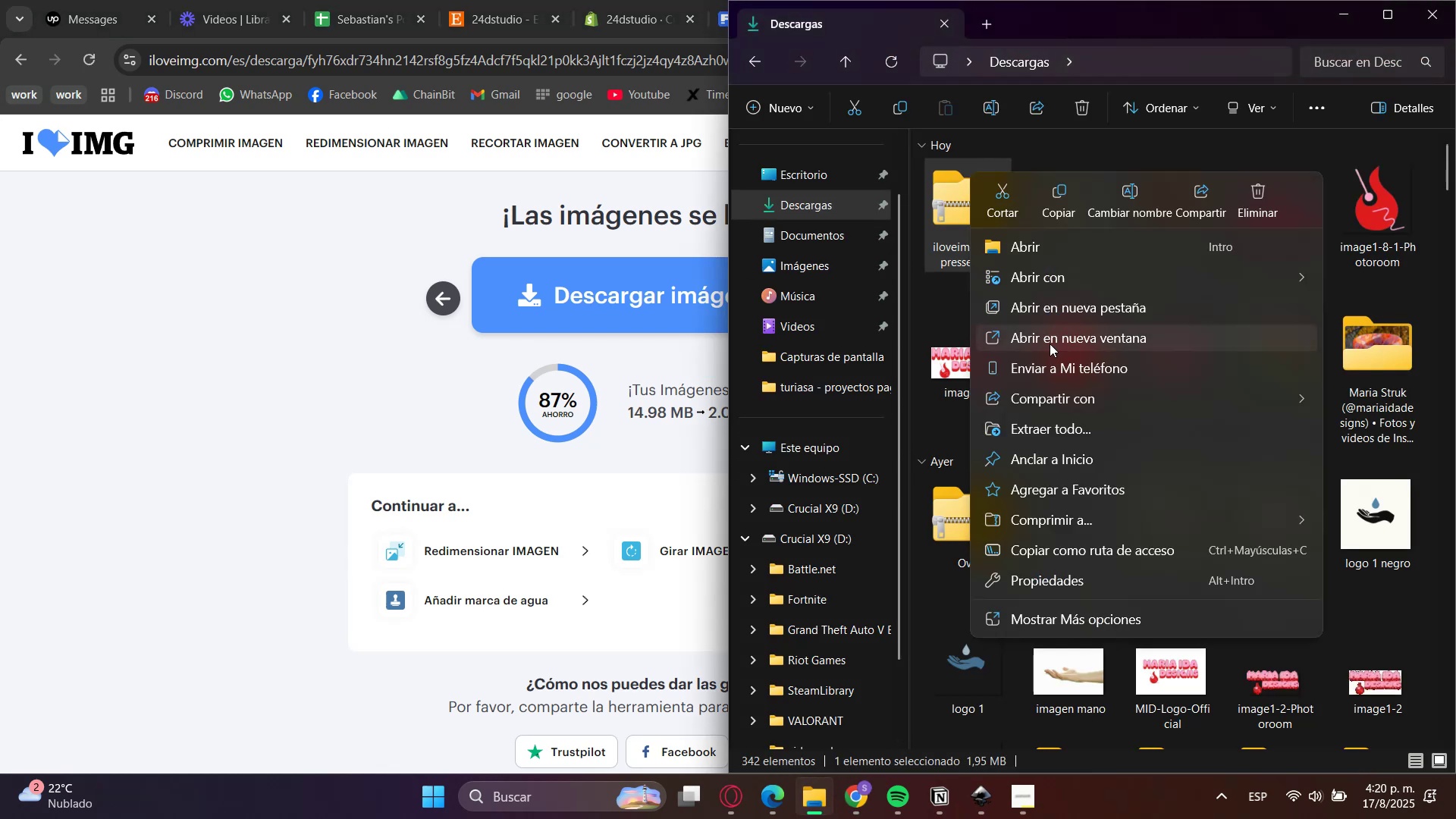 
left_click([1058, 427])
 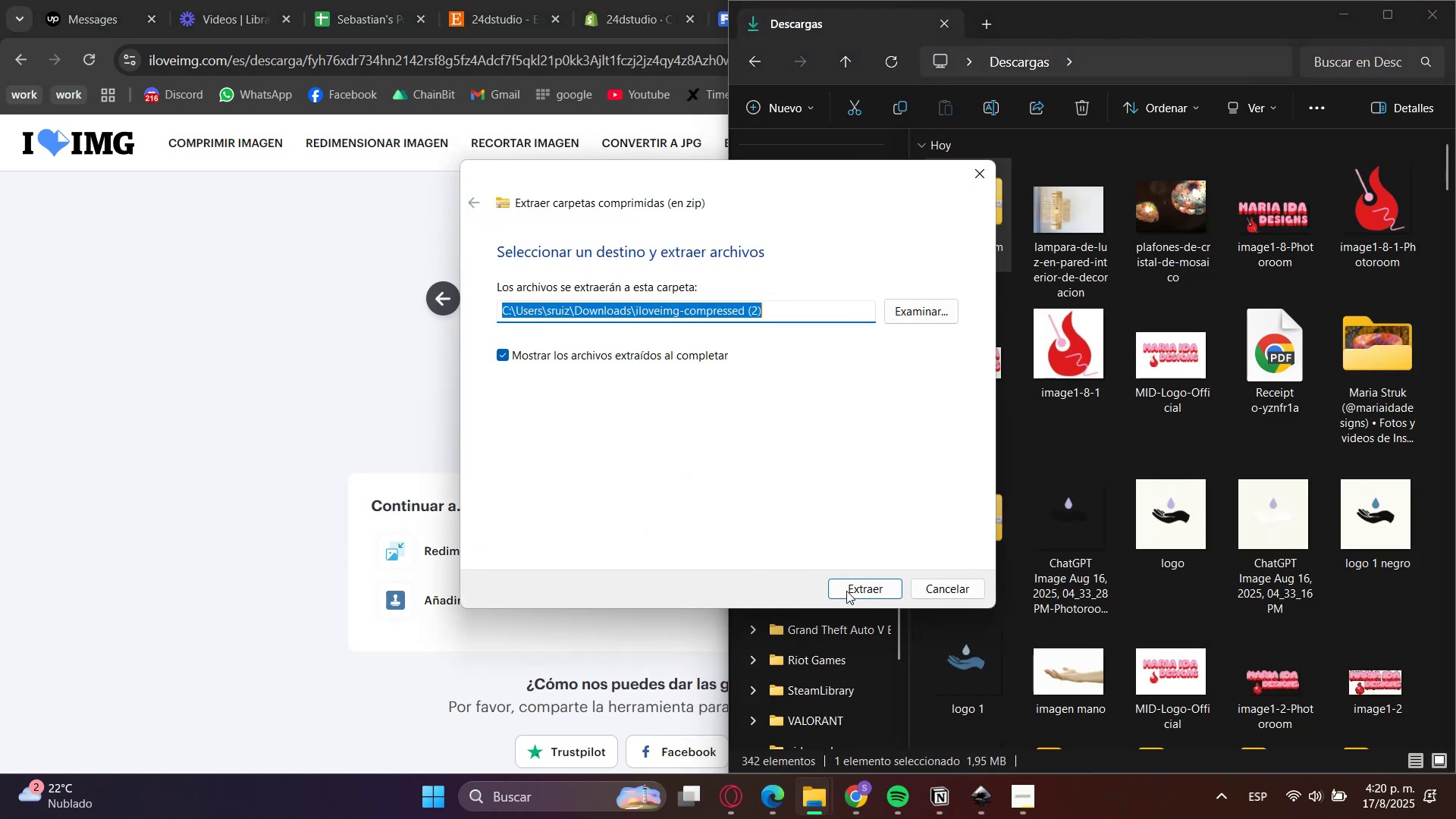 
left_click([859, 582])
 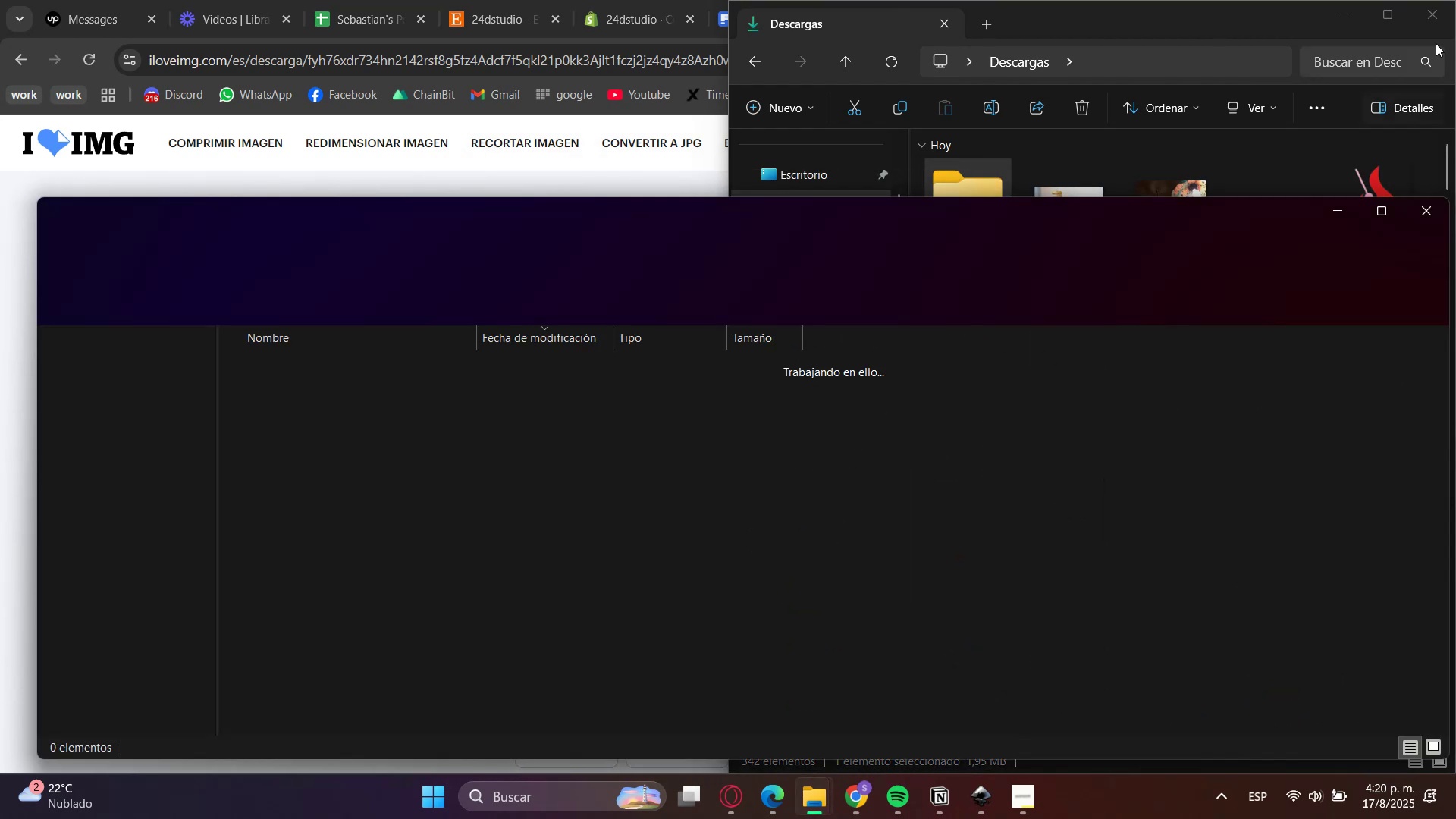 
left_click([1349, 13])
 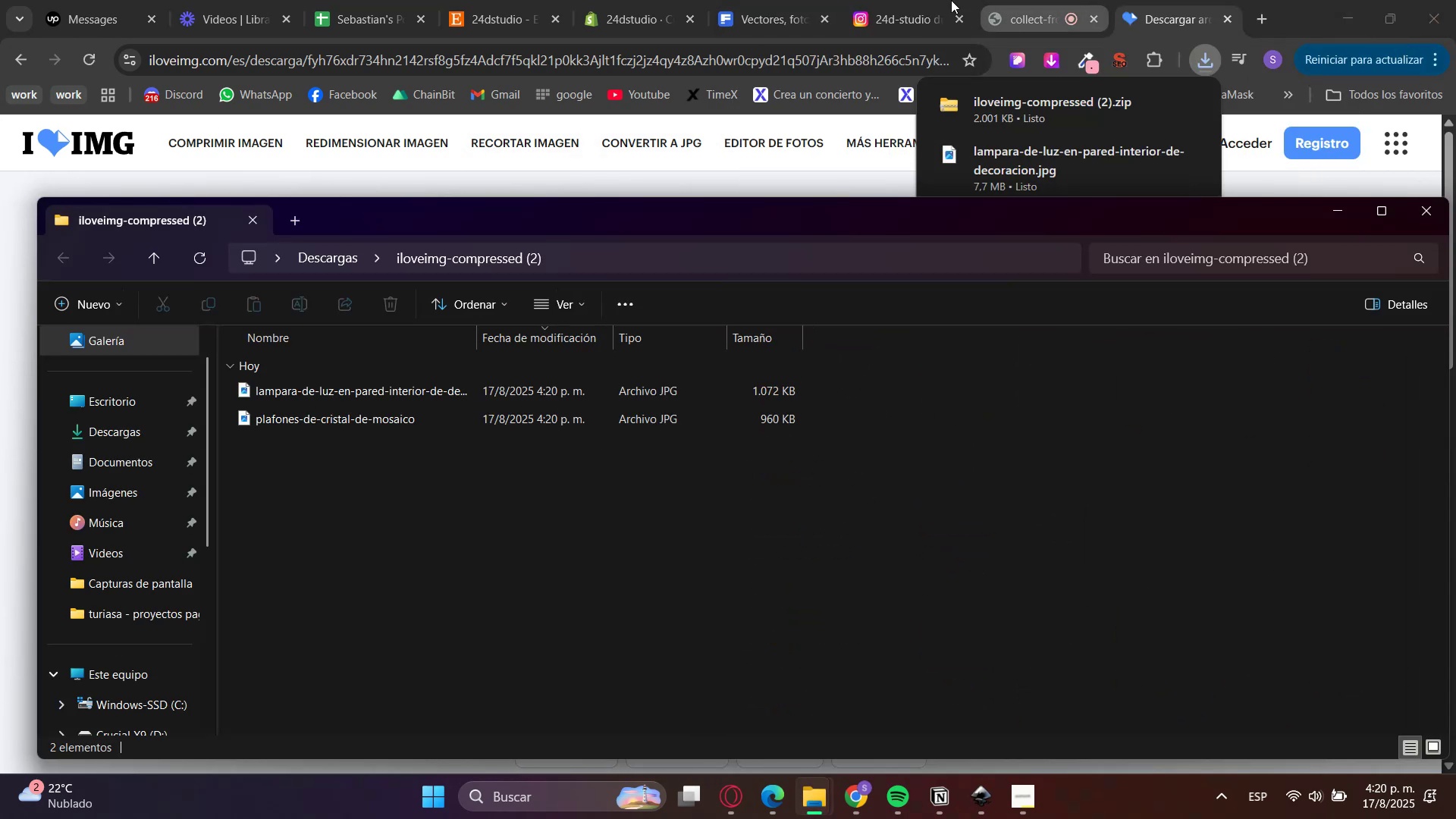 
left_click([645, 0])
 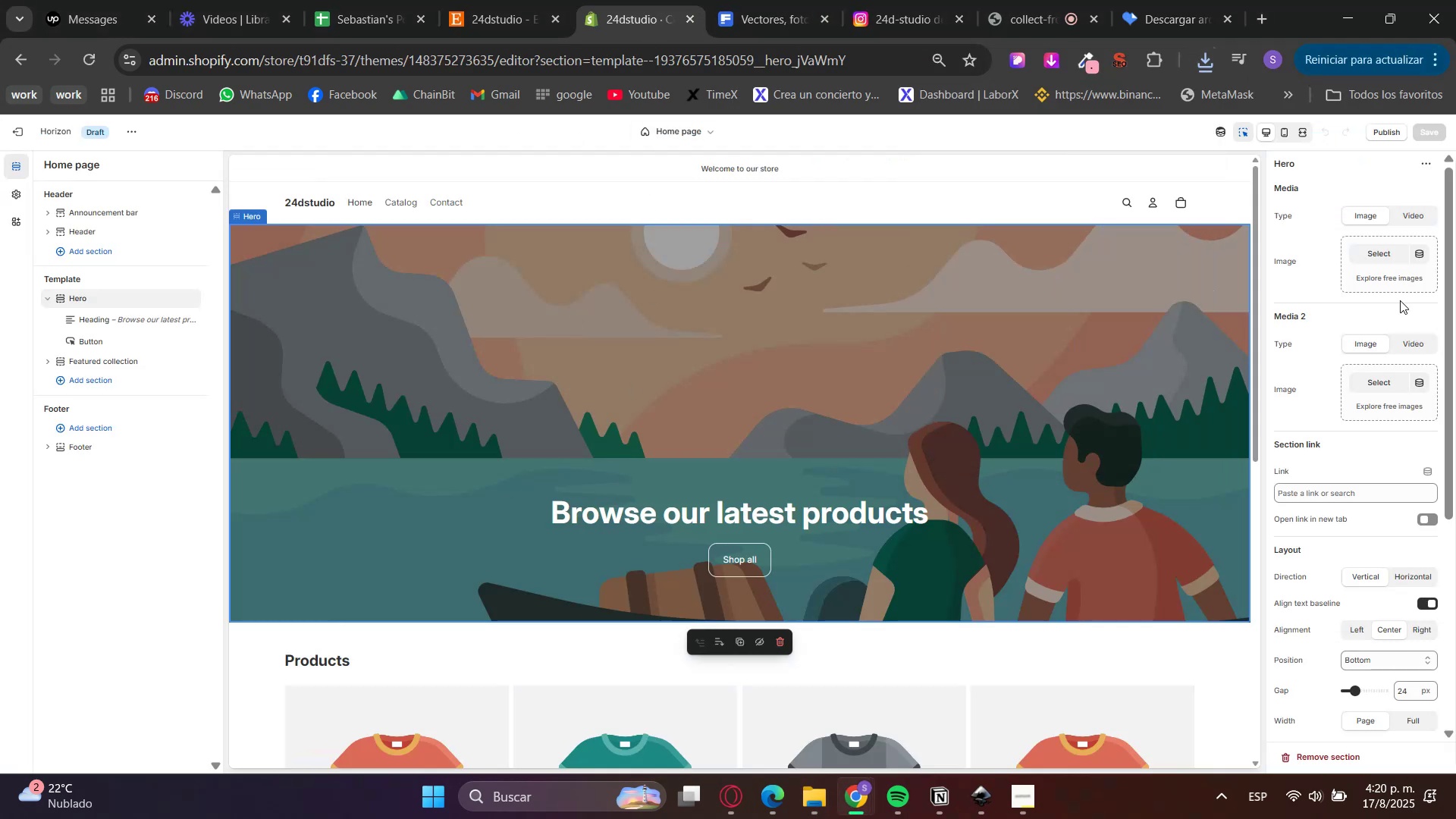 
left_click([1395, 246])
 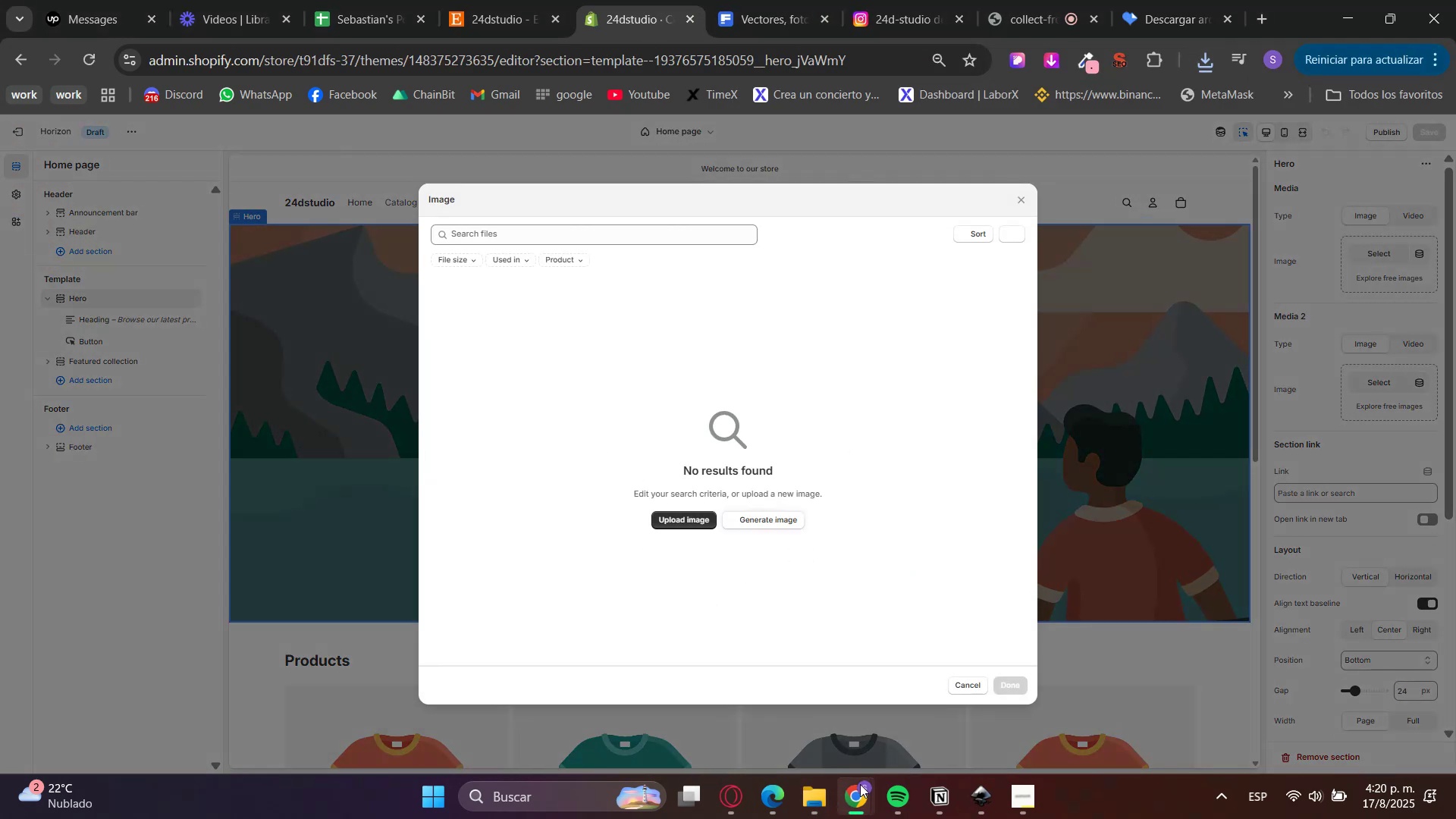 
left_click([800, 790])
 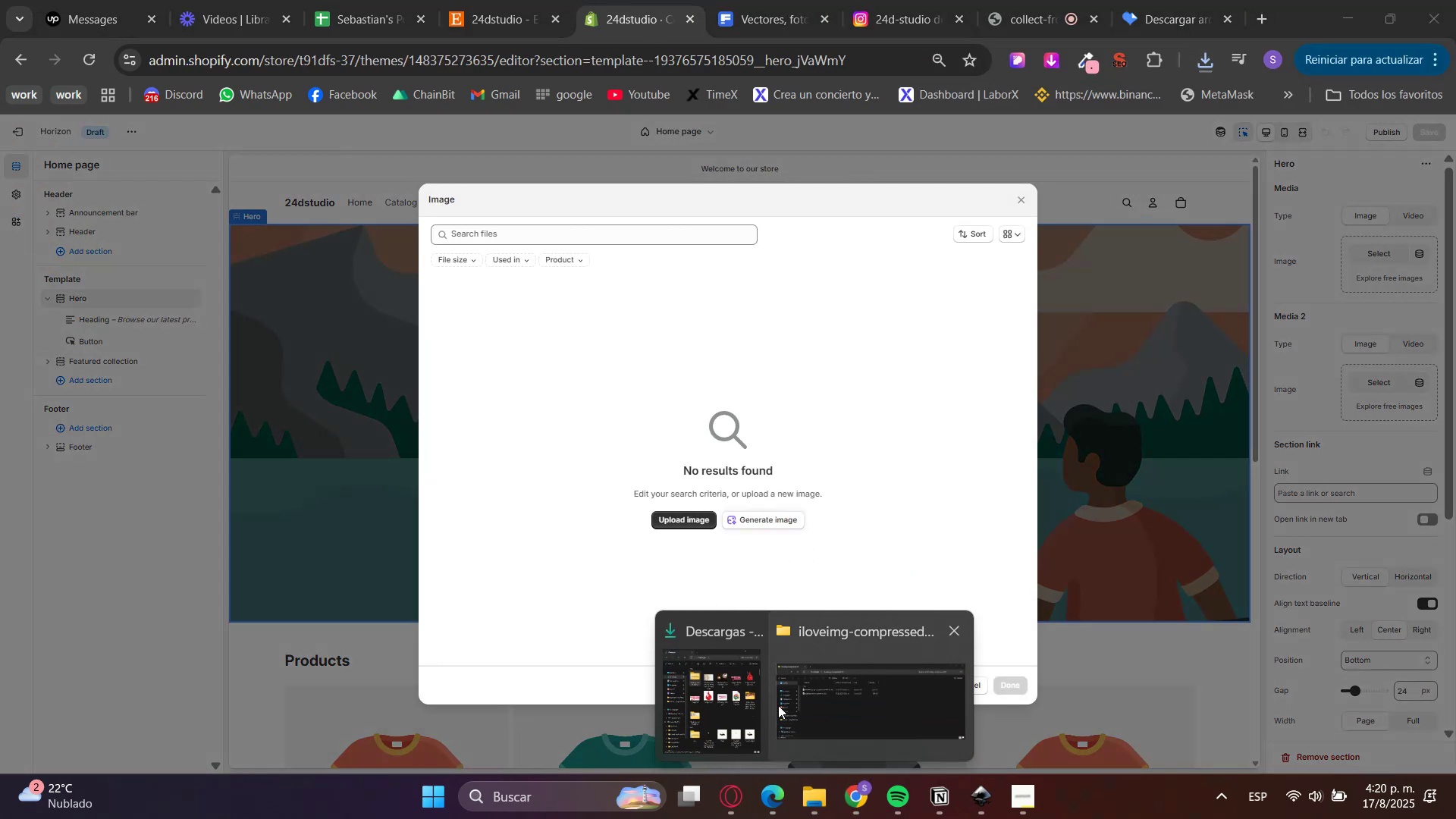 
left_click([861, 699])
 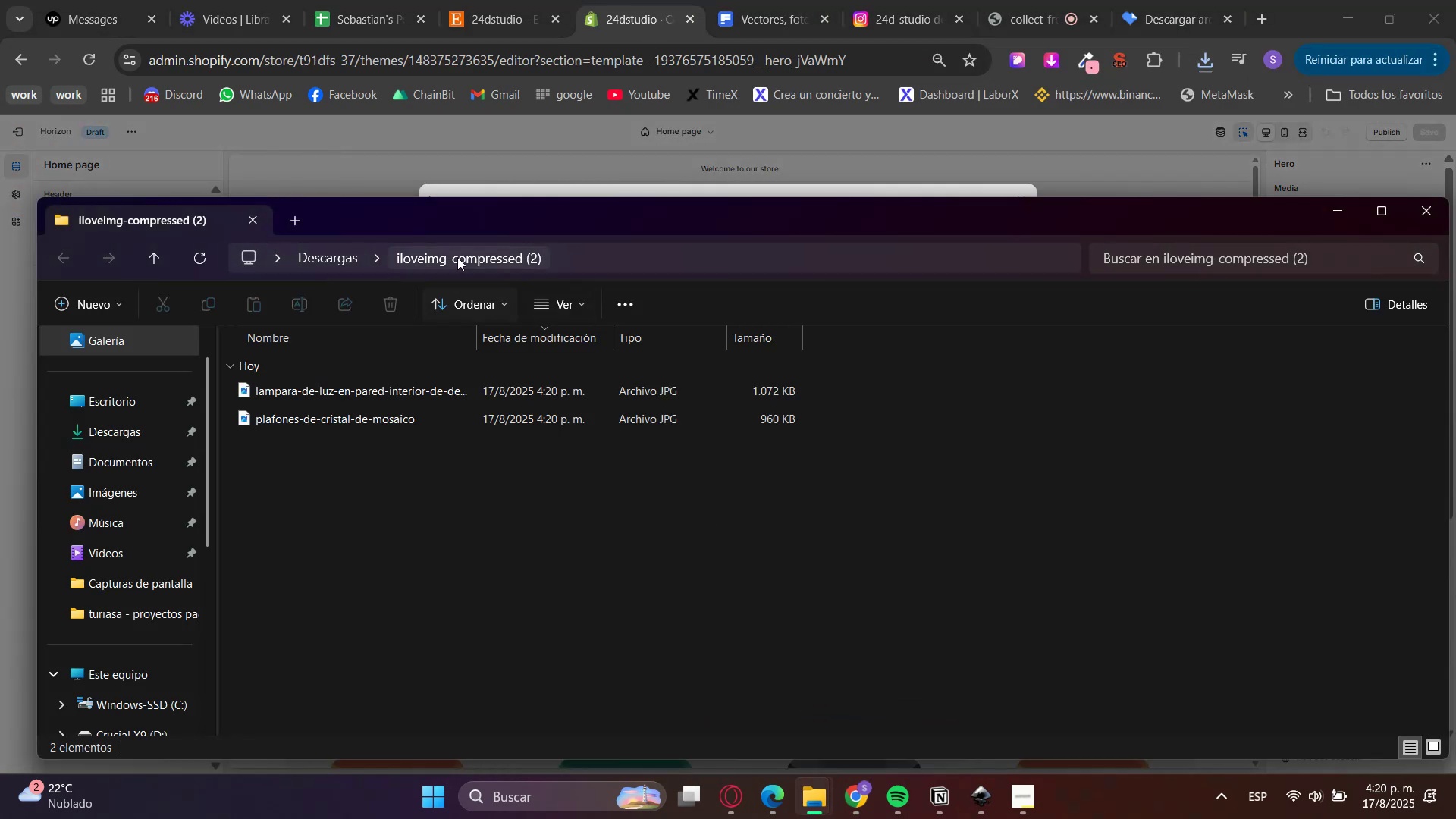 
left_click_drag(start_coordinate=[416, 227], to_coordinate=[1109, 255])
 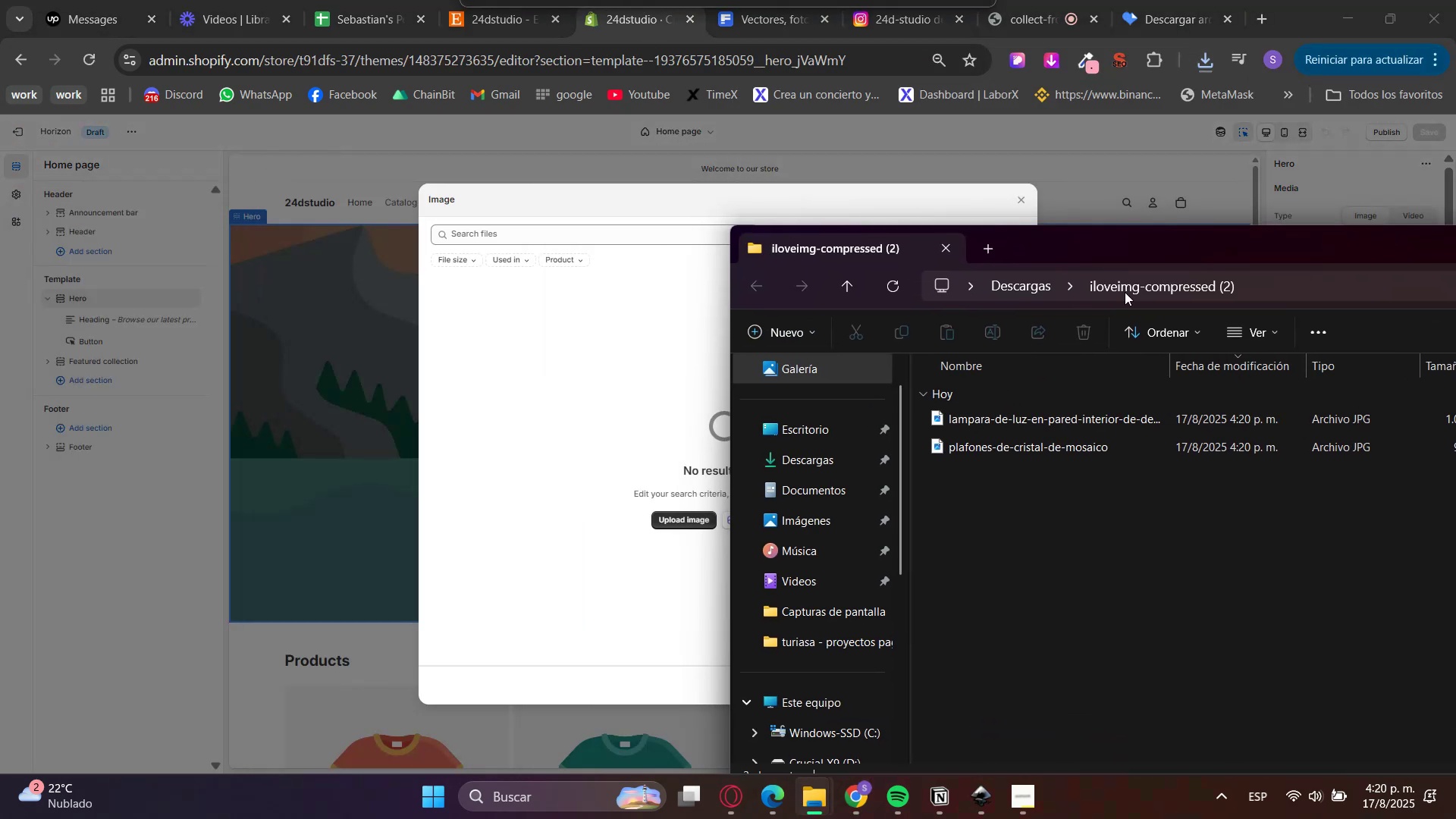 
hold_key(key=ControlLeft, duration=1.12)
scroll: coordinate [1141, 592], scroll_direction: up, amount: 23.0
 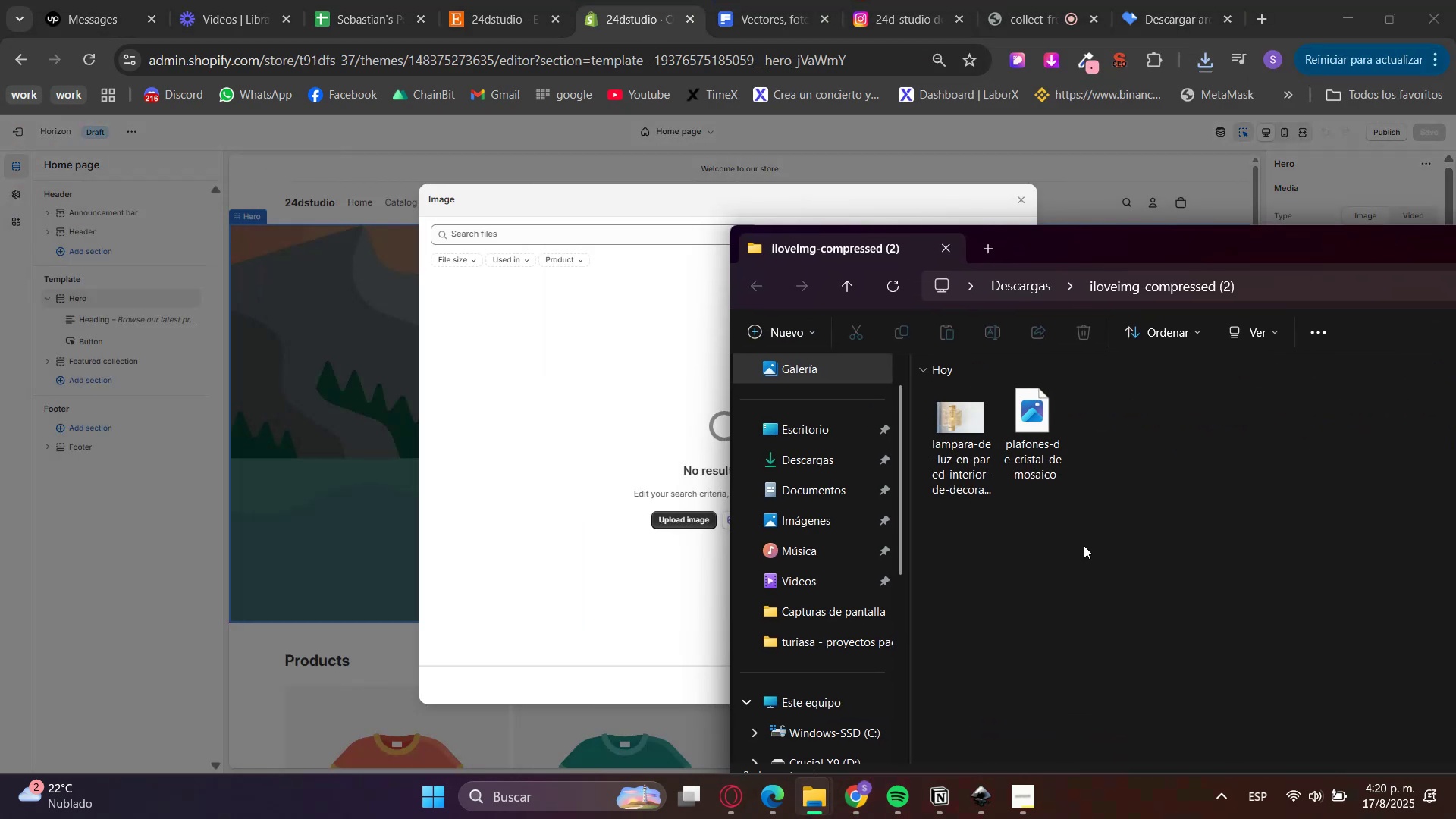 
left_click([1025, 394])
 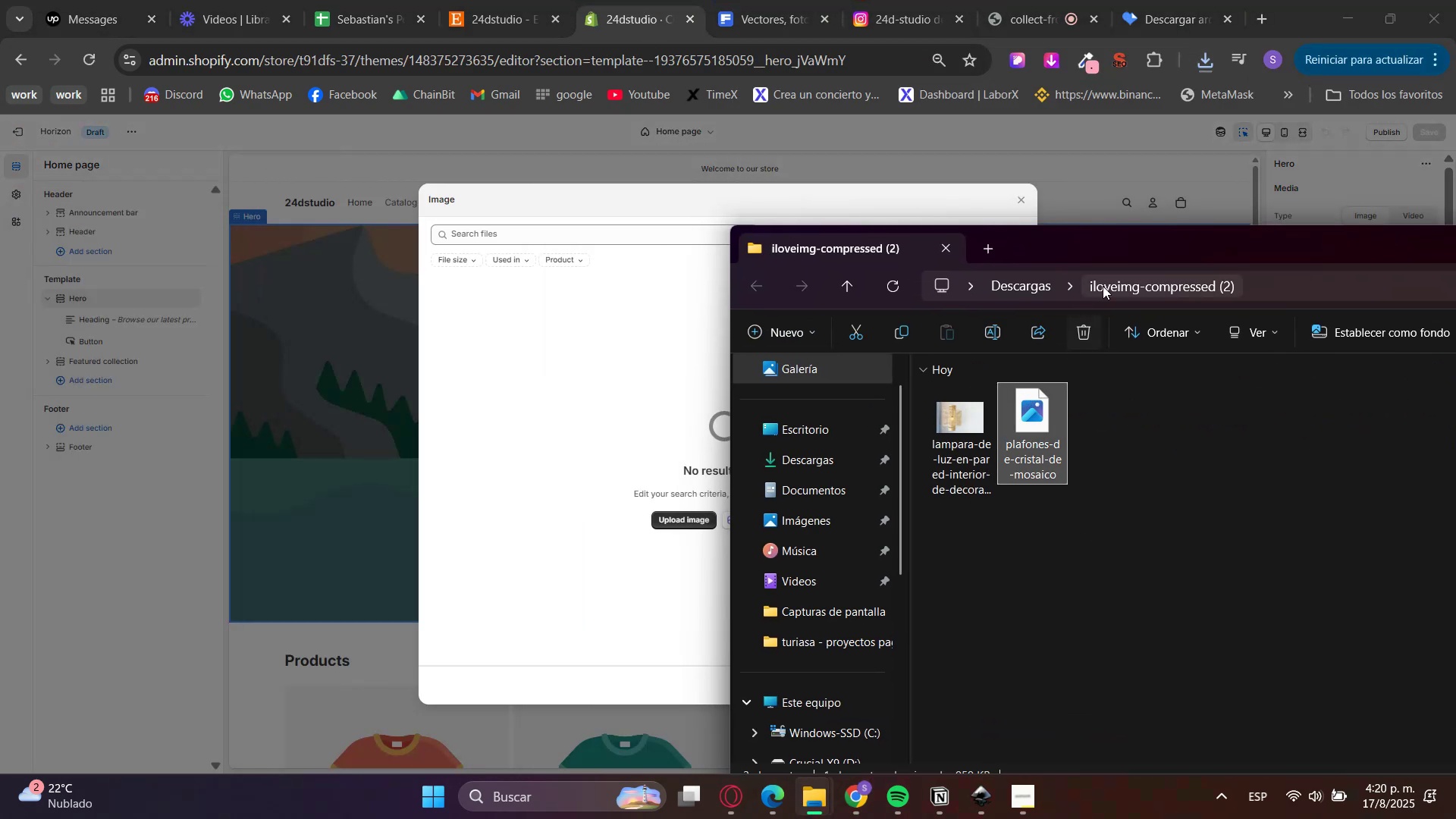 
left_click_drag(start_coordinate=[1126, 243], to_coordinate=[1134, 174])
 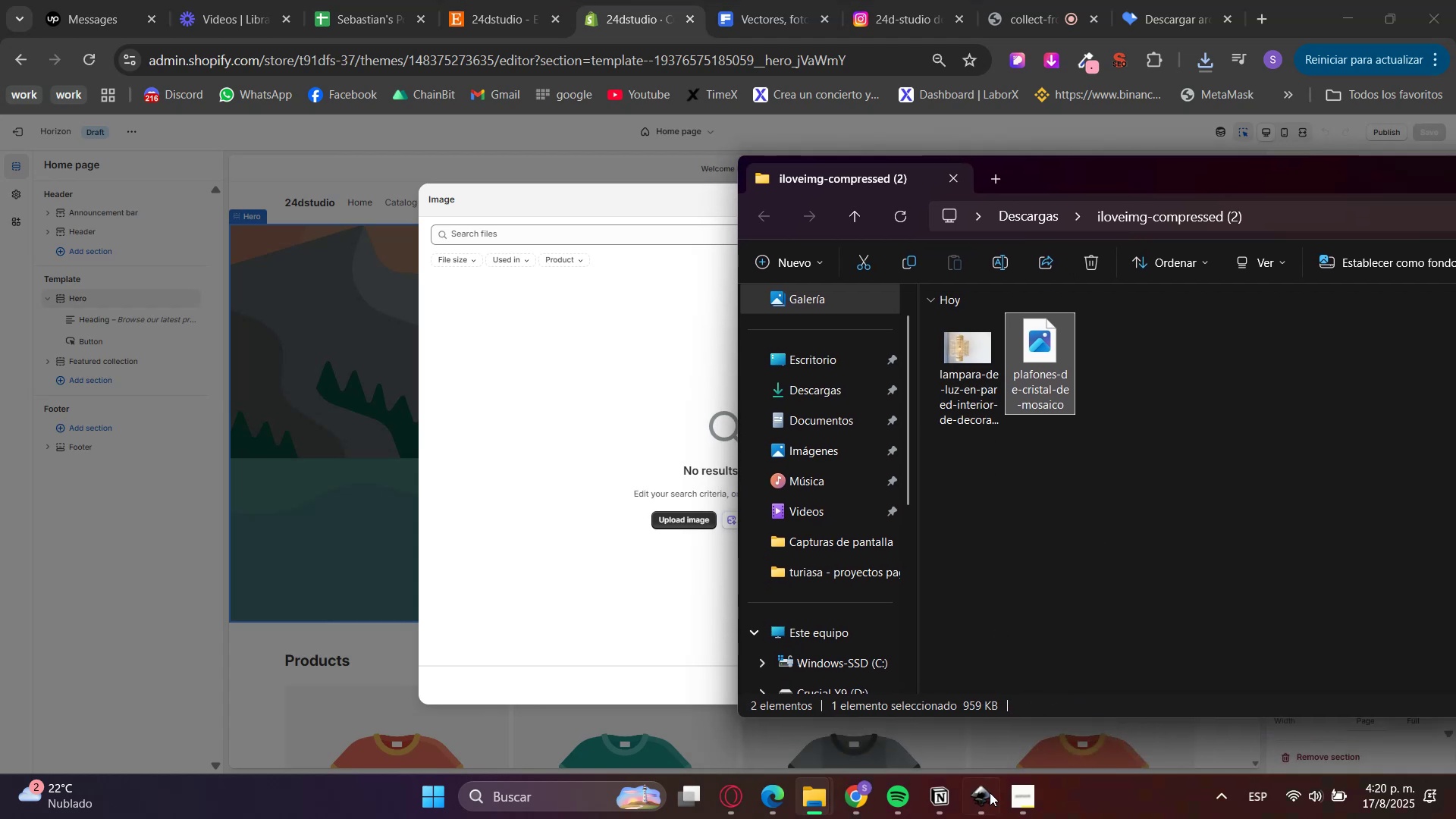 
left_click([984, 795])
 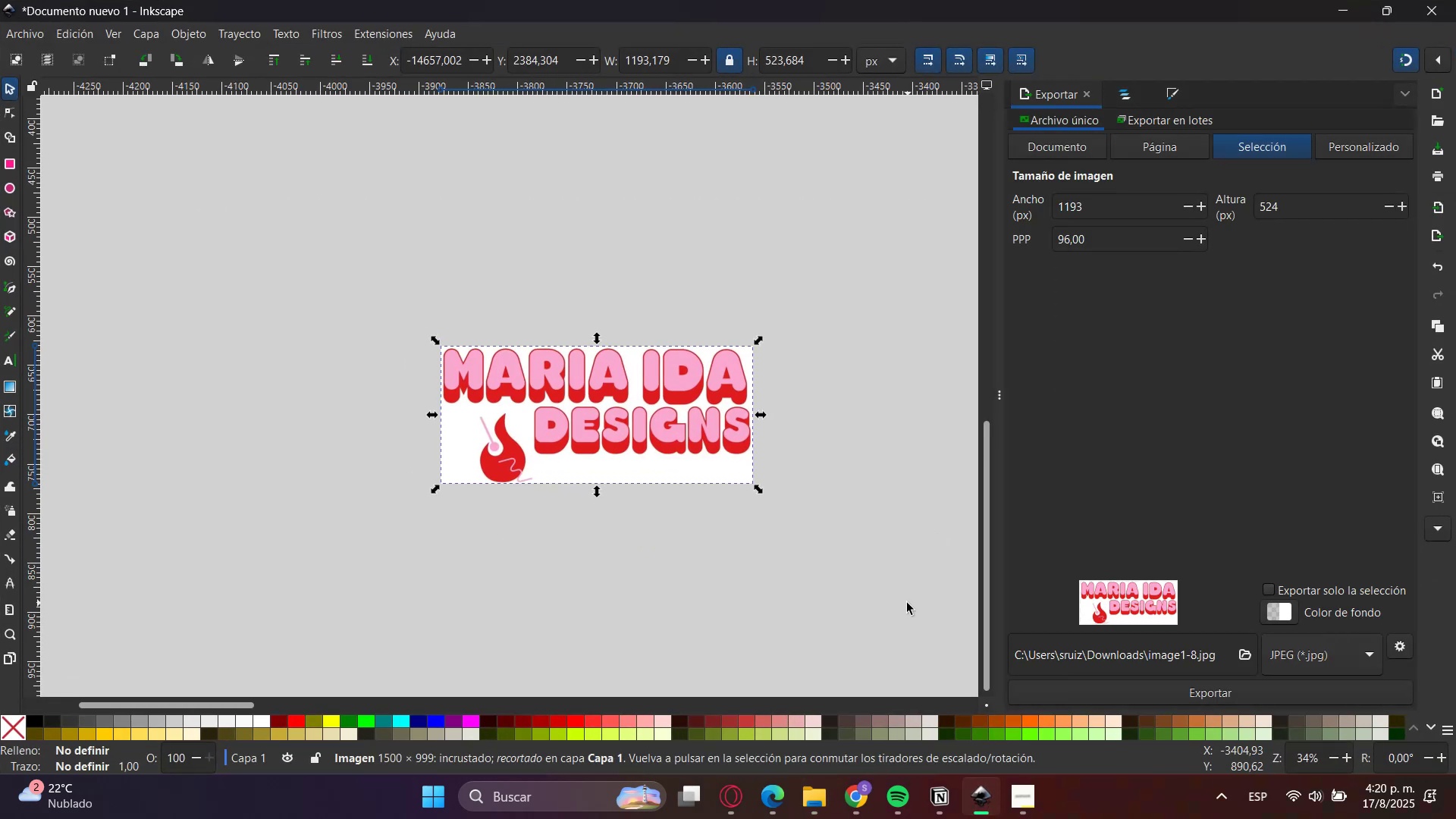 
key(Backspace)
 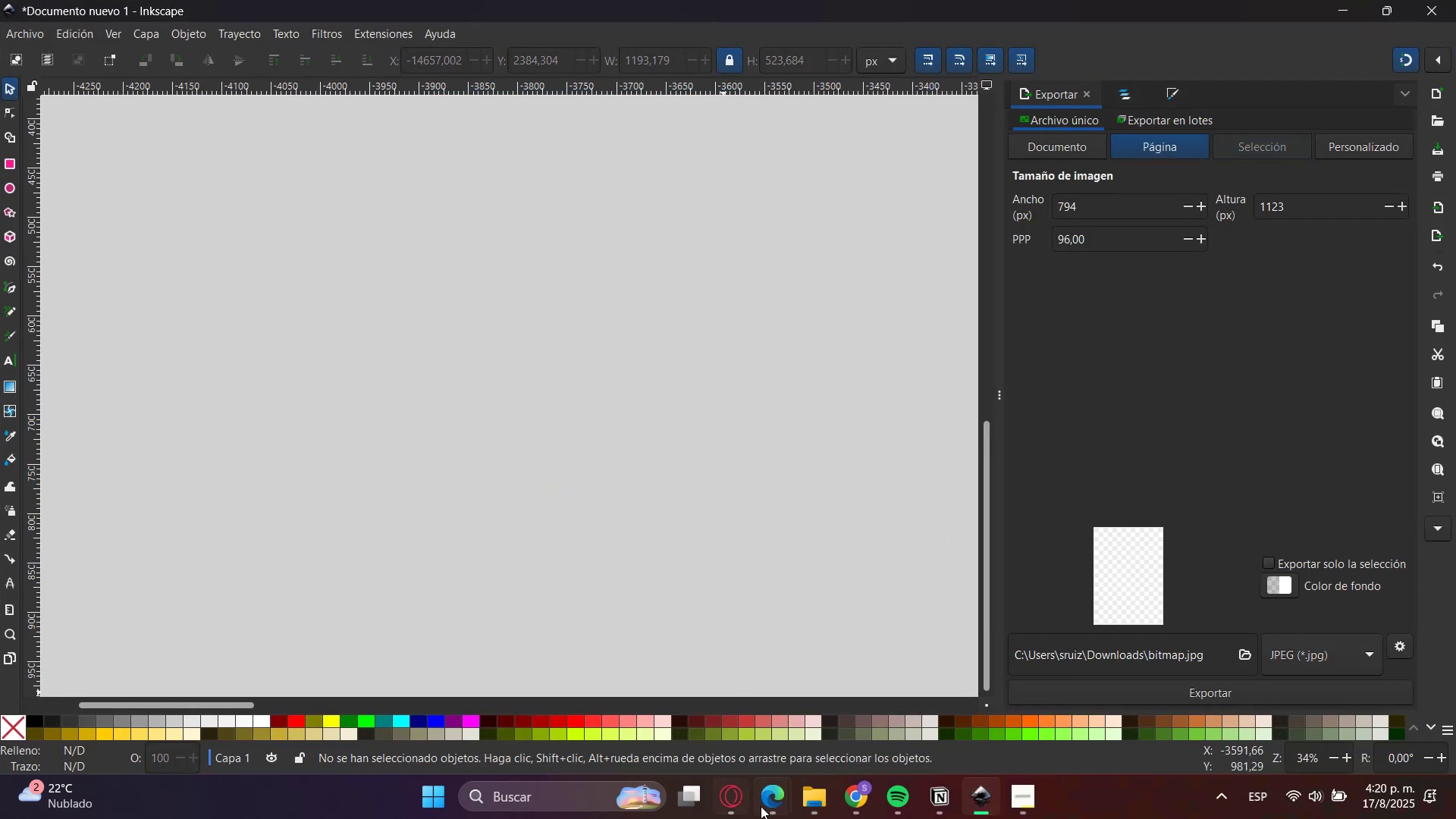 
left_click([809, 805])
 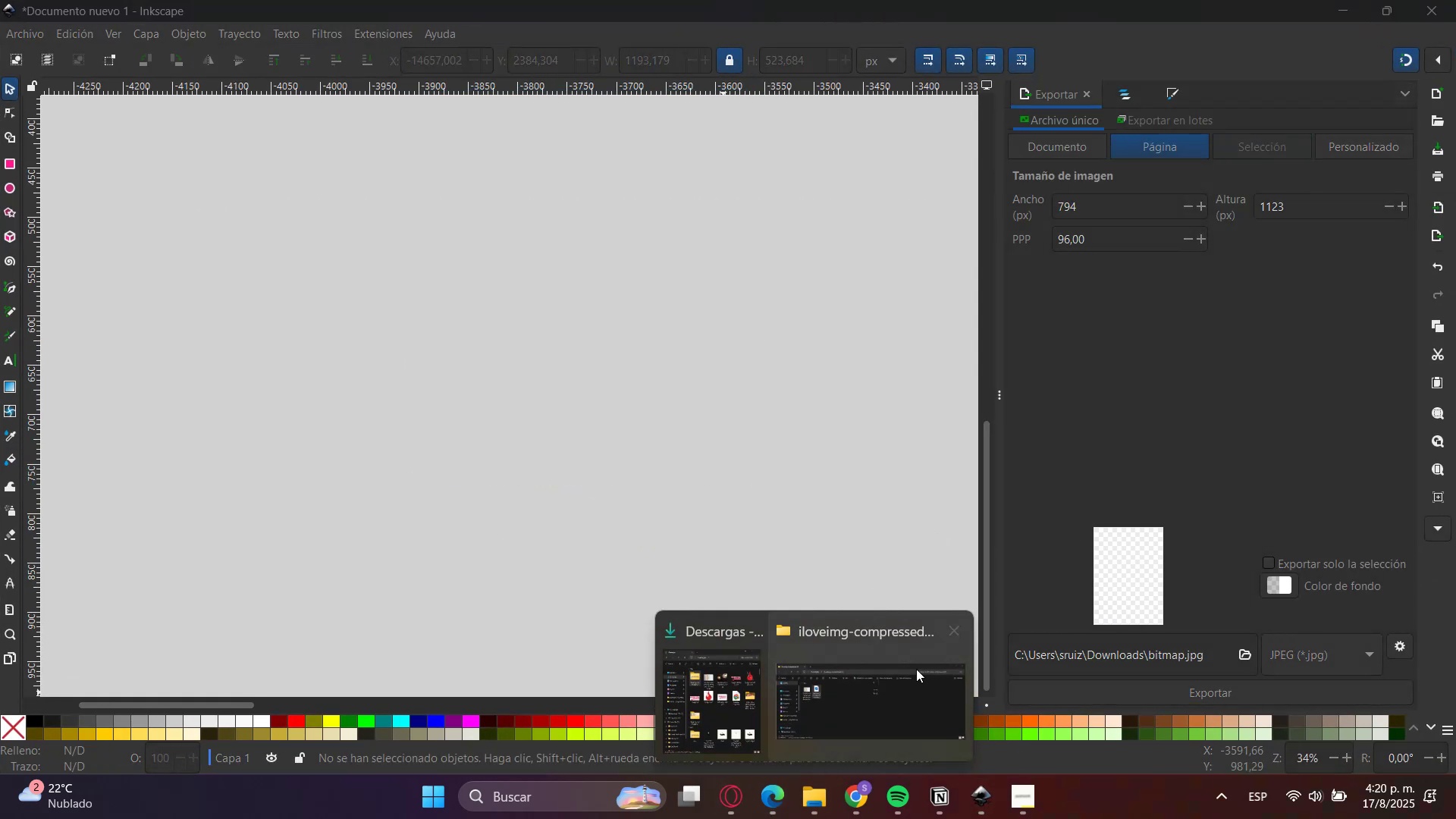 
left_click([874, 709])
 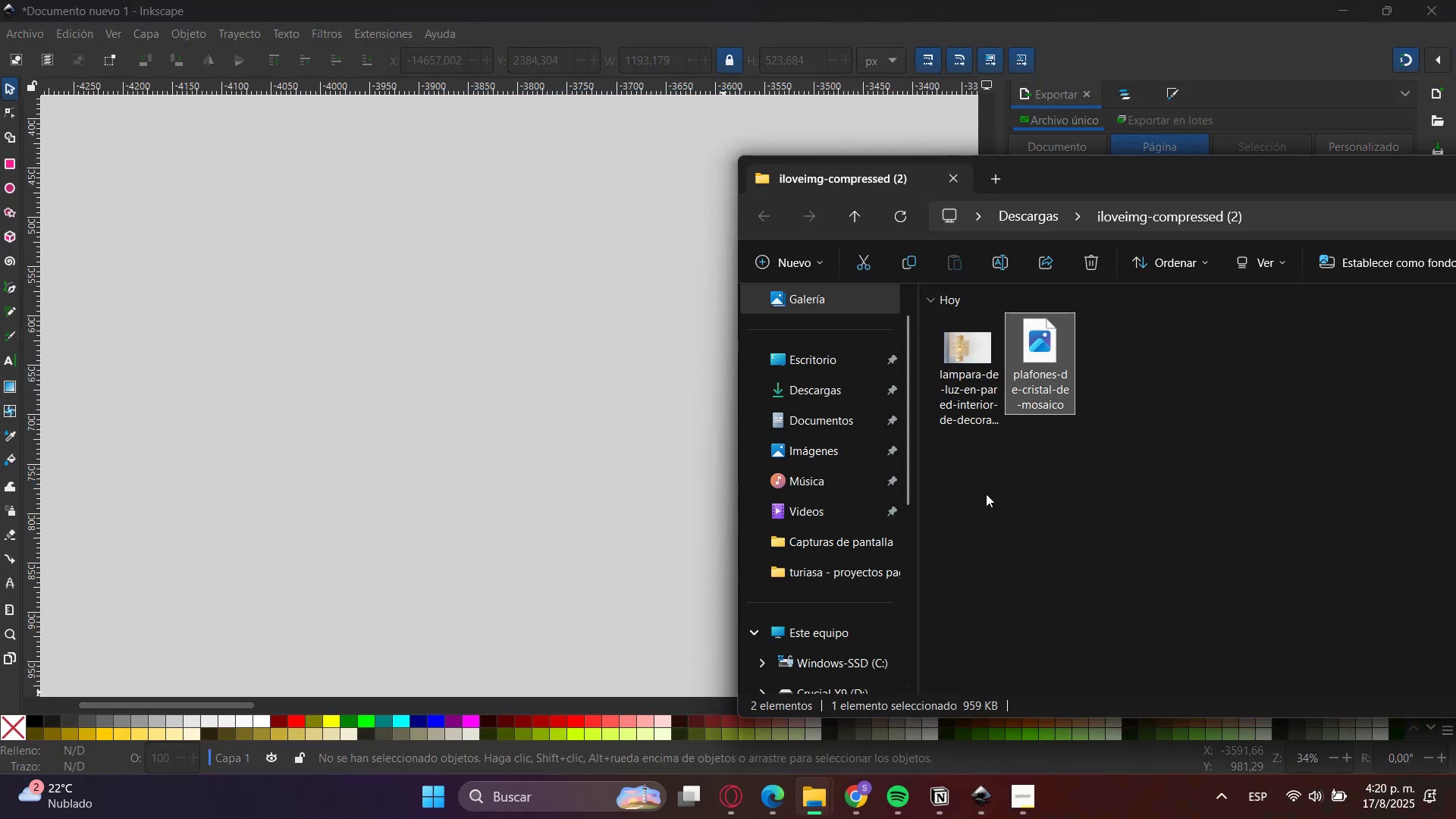 
left_click_drag(start_coordinate=[1163, 444], to_coordinate=[767, 199])
 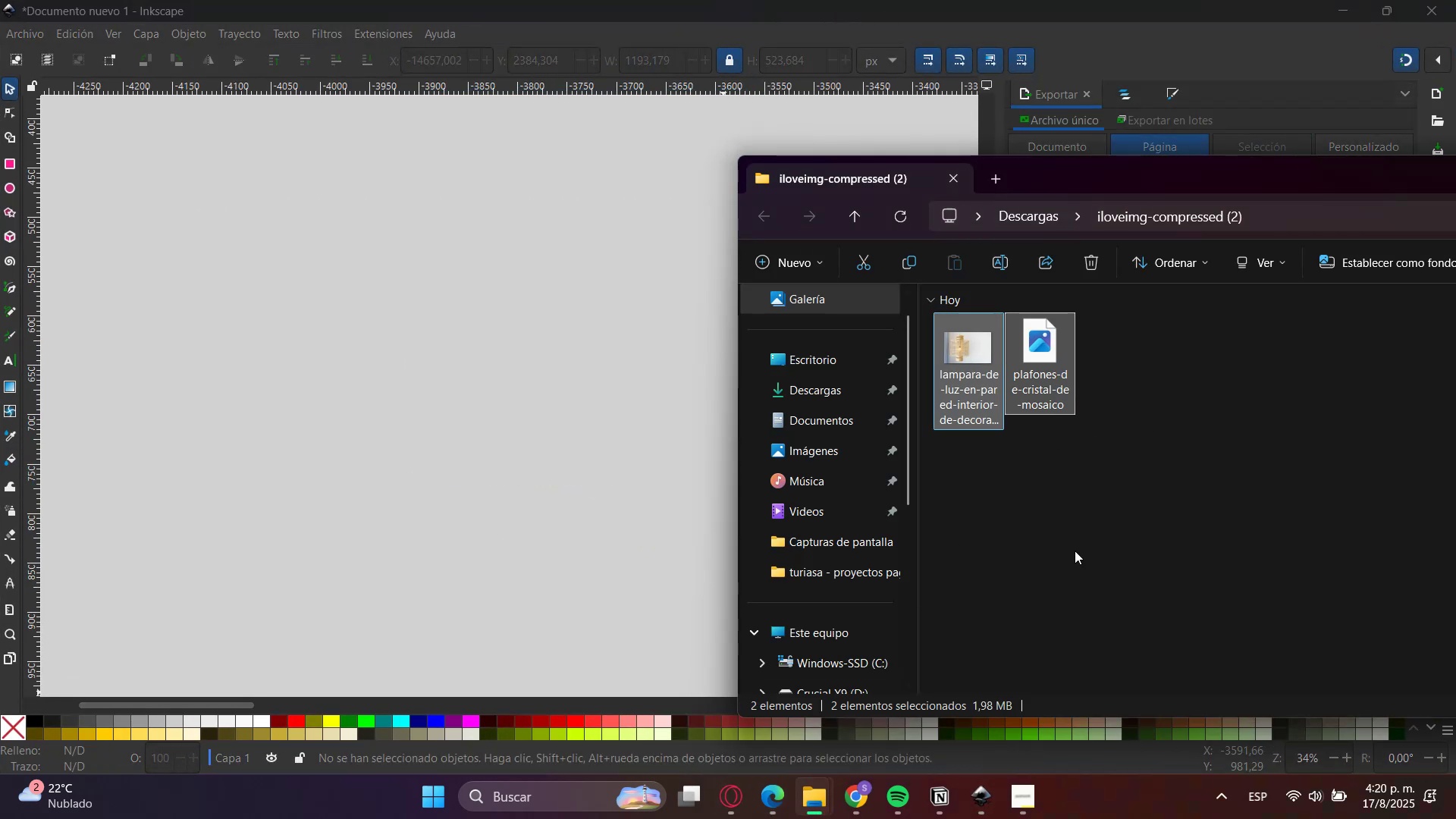 
double_click([995, 410])
 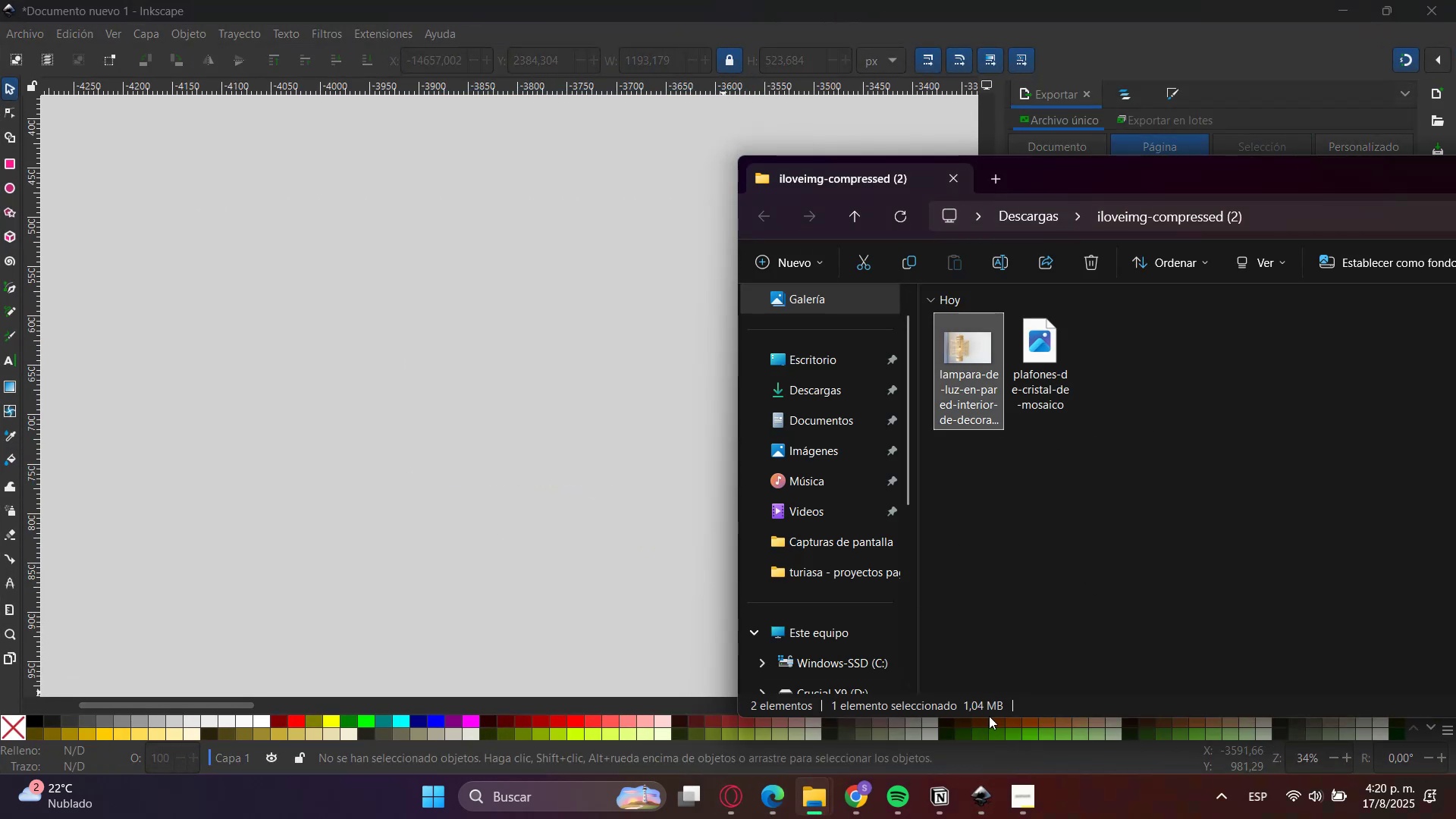 
left_click_drag(start_coordinate=[970, 365], to_coordinate=[504, 399])
 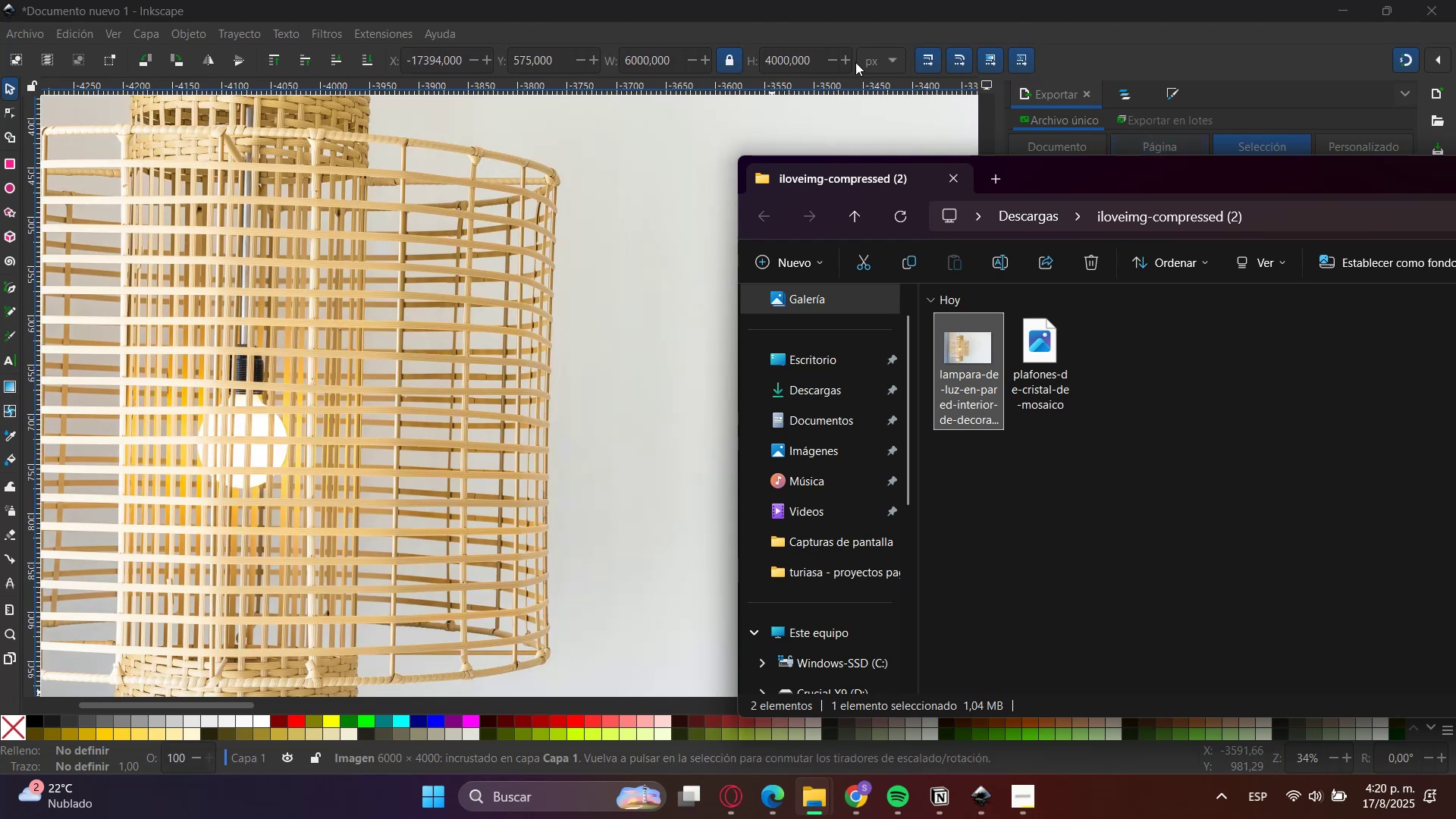 
double_click([633, 61])
 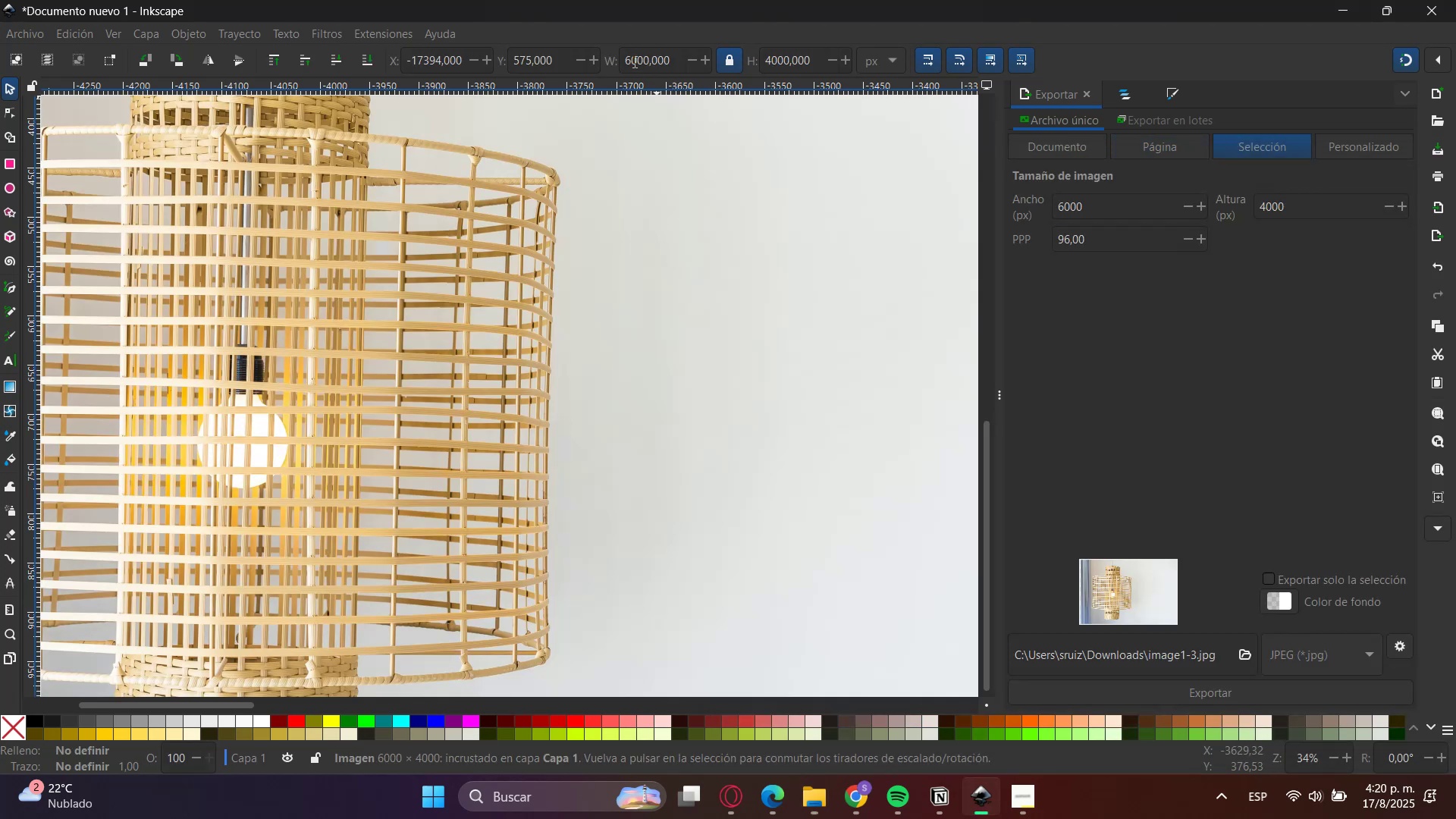 
triple_click([633, 61])
 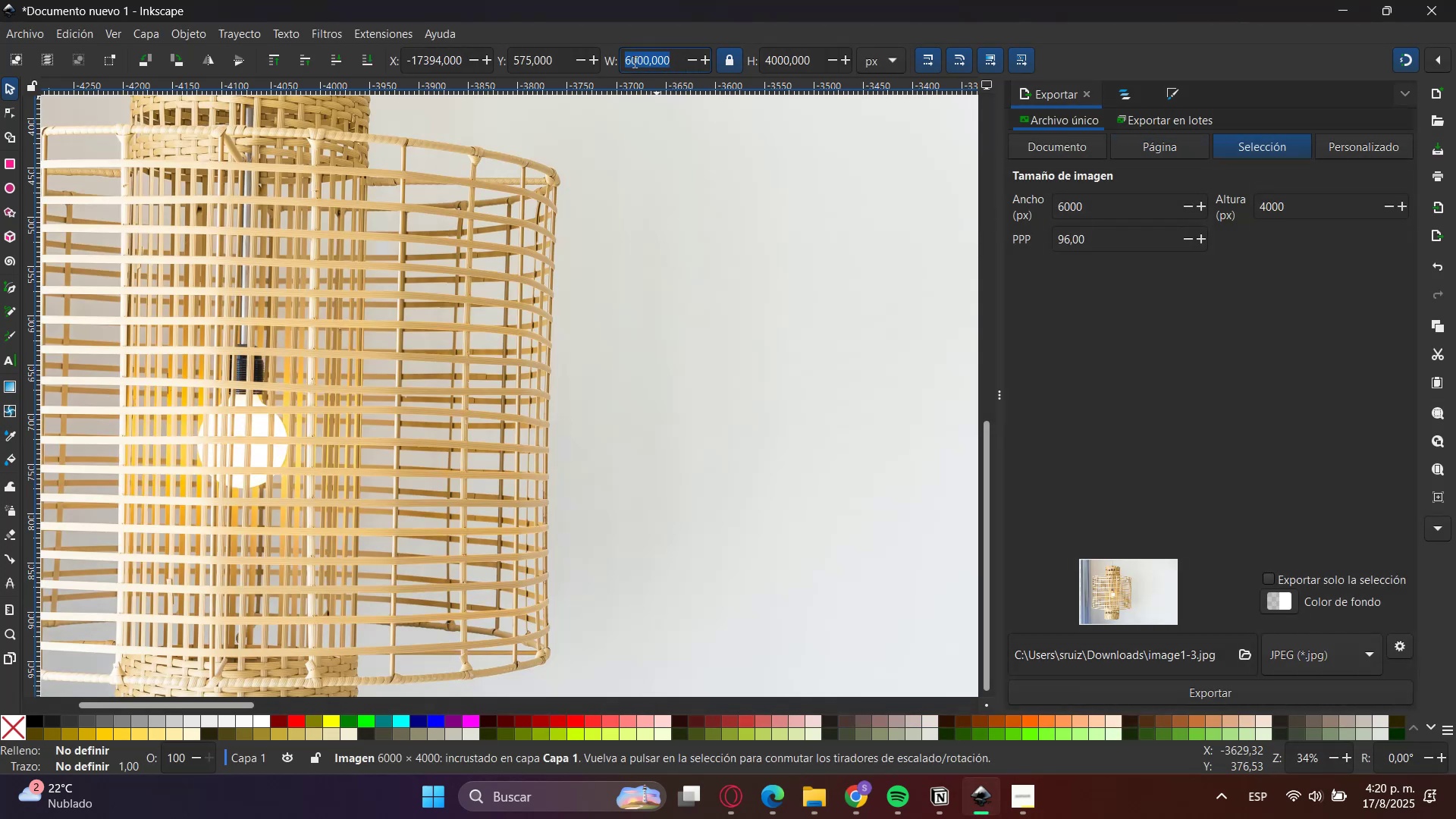 
key(Numpad2)
 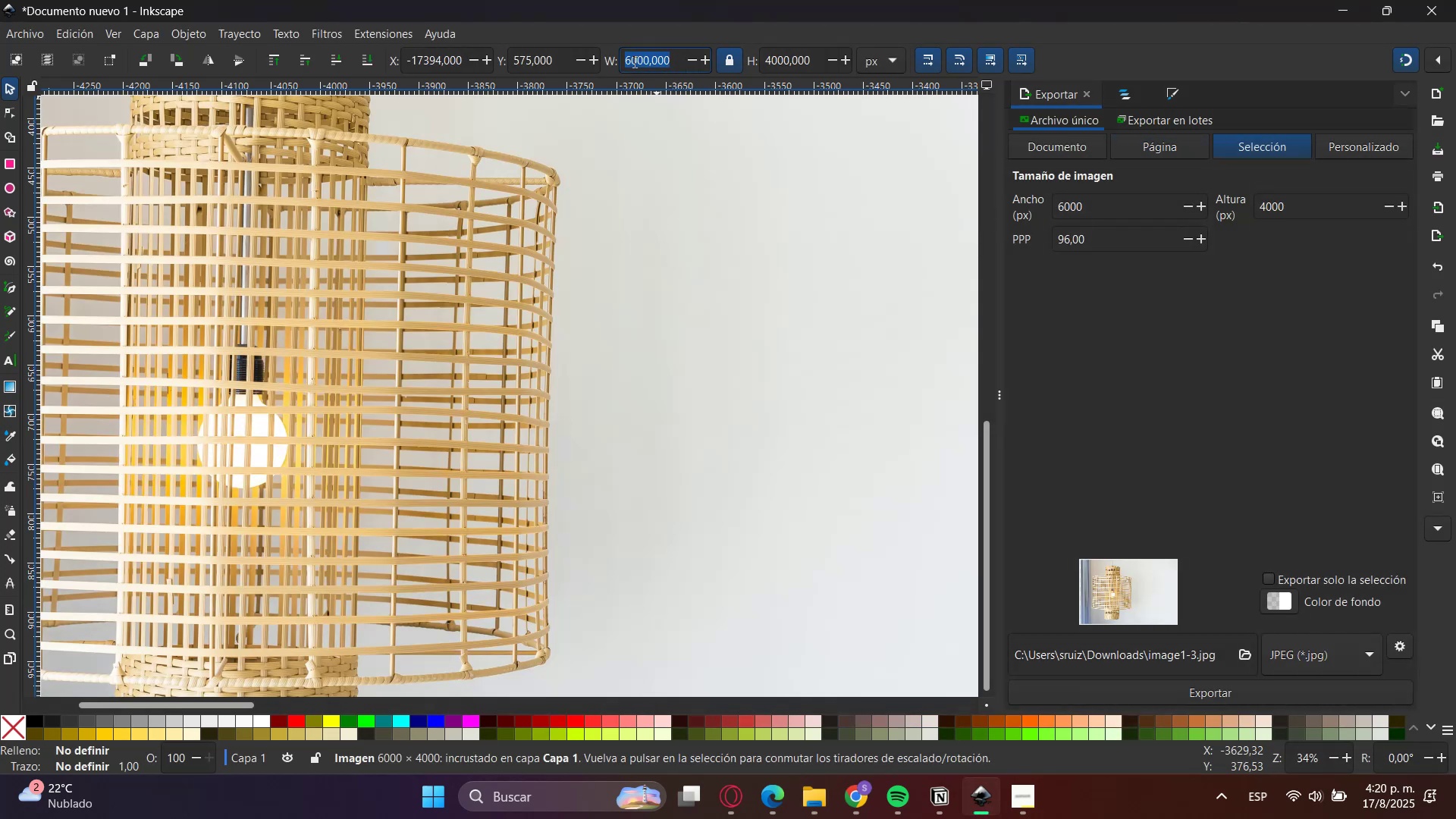 
key(Numpad0)
 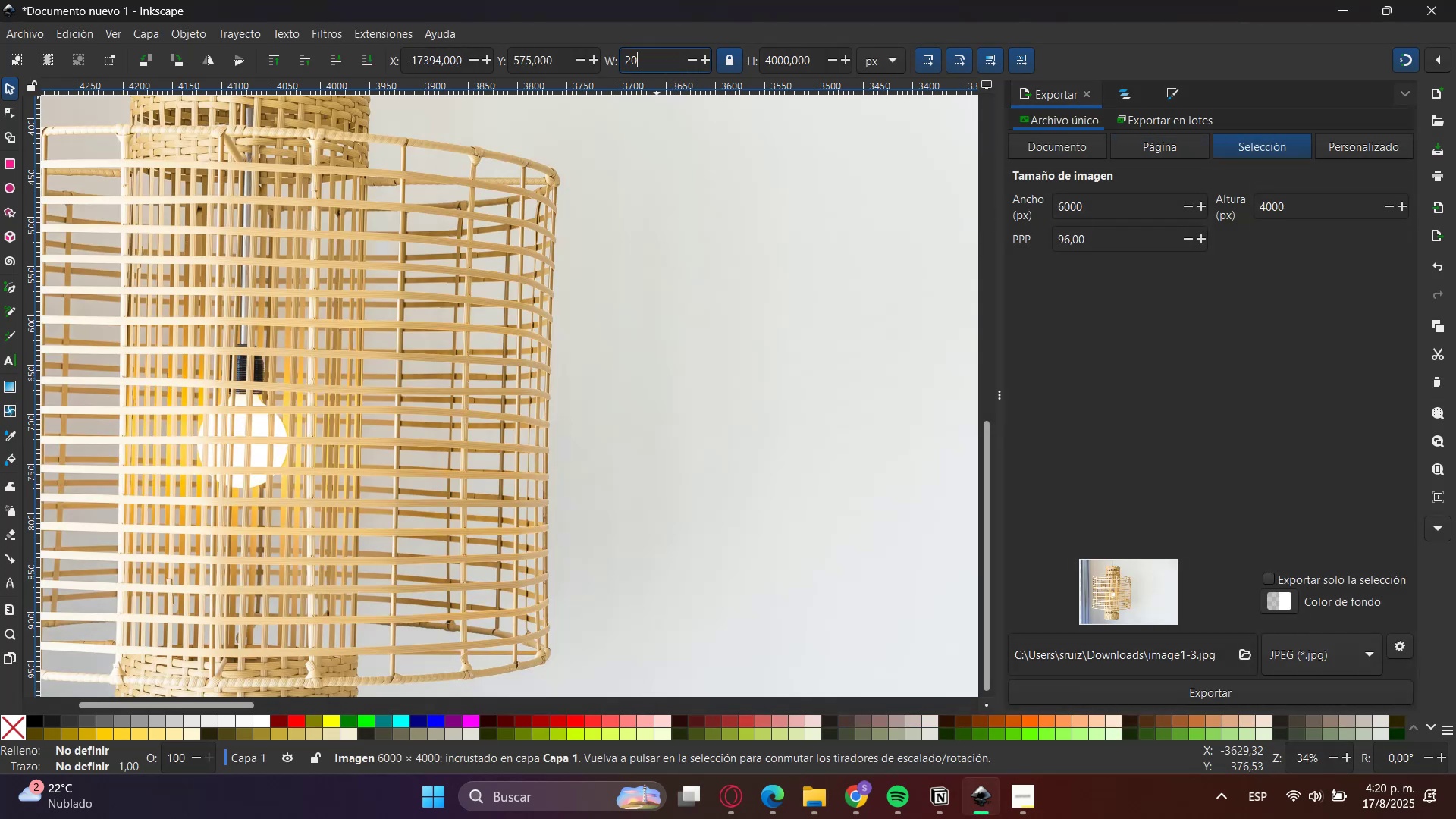 
key(Numpad0)
 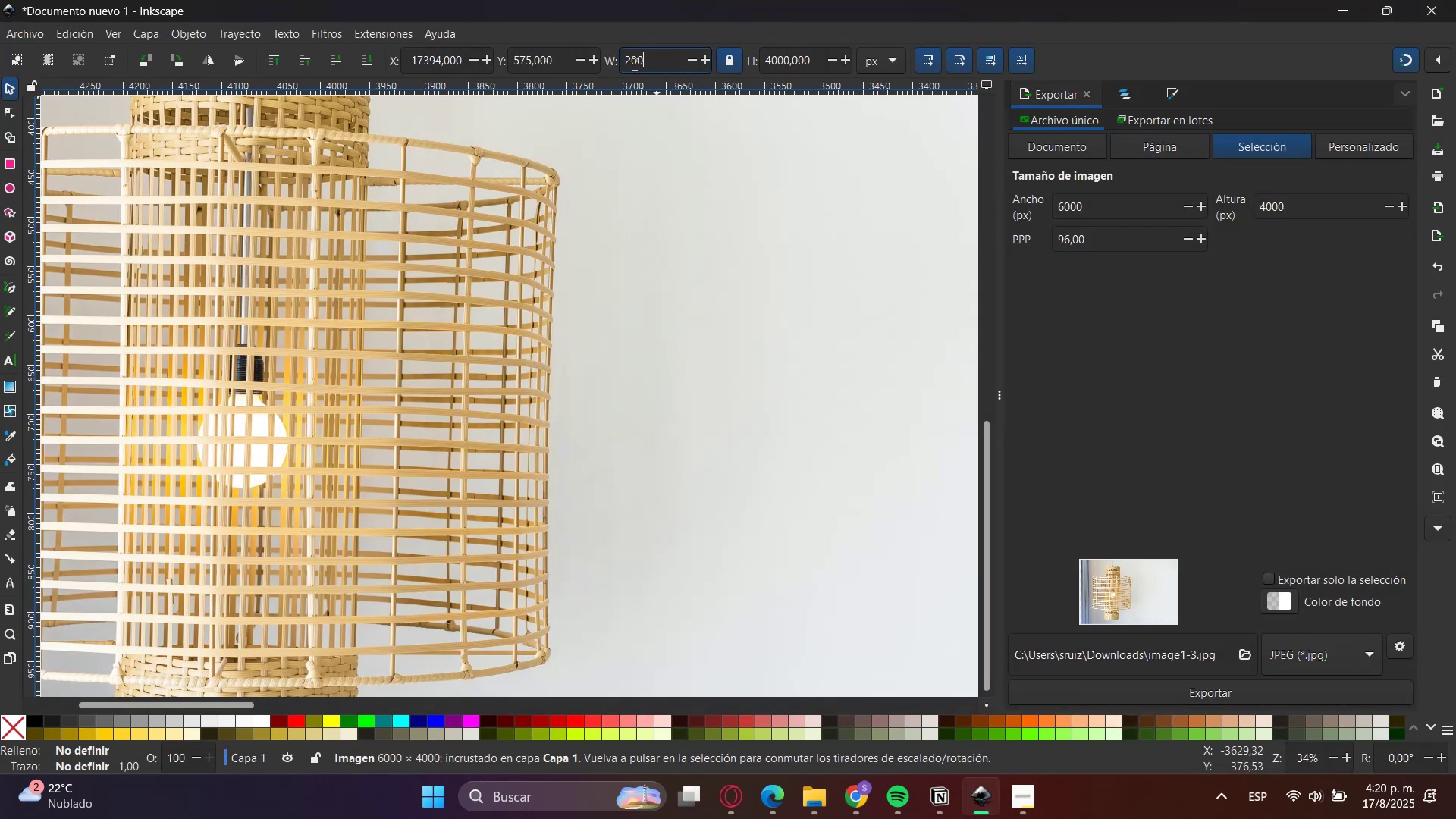 
key(Numpad0)
 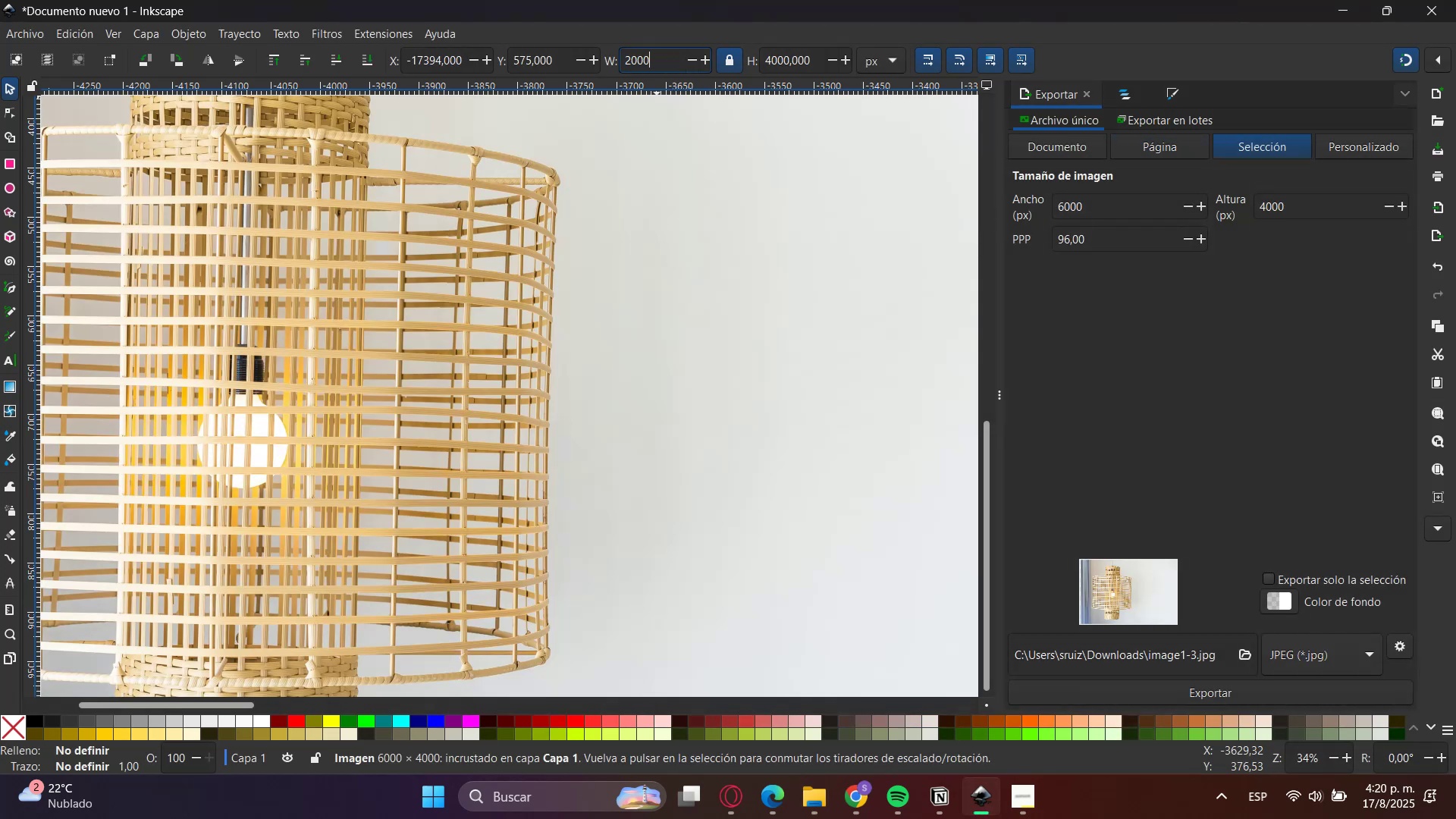 
key(Enter)
 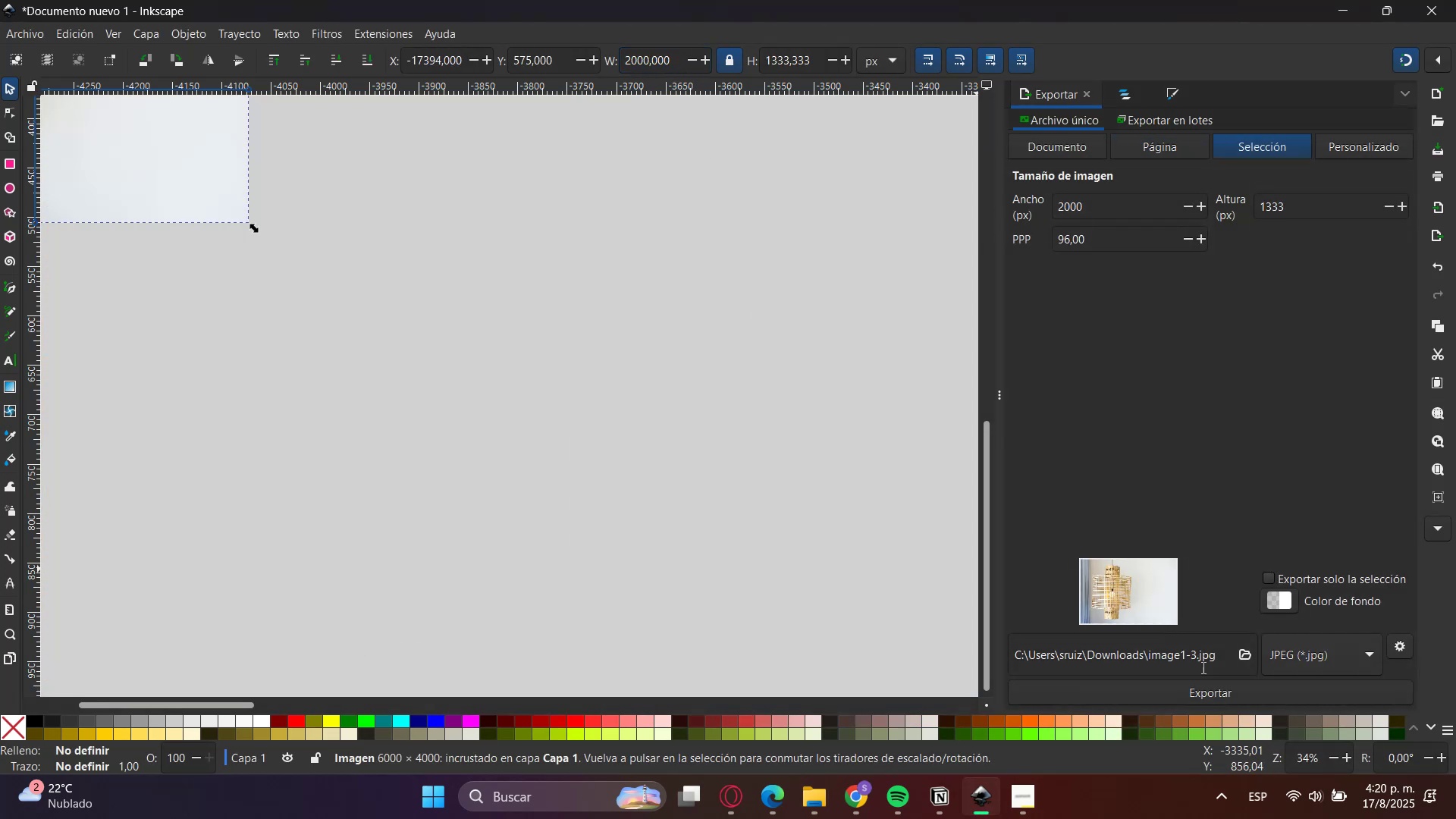 
left_click([1214, 697])
 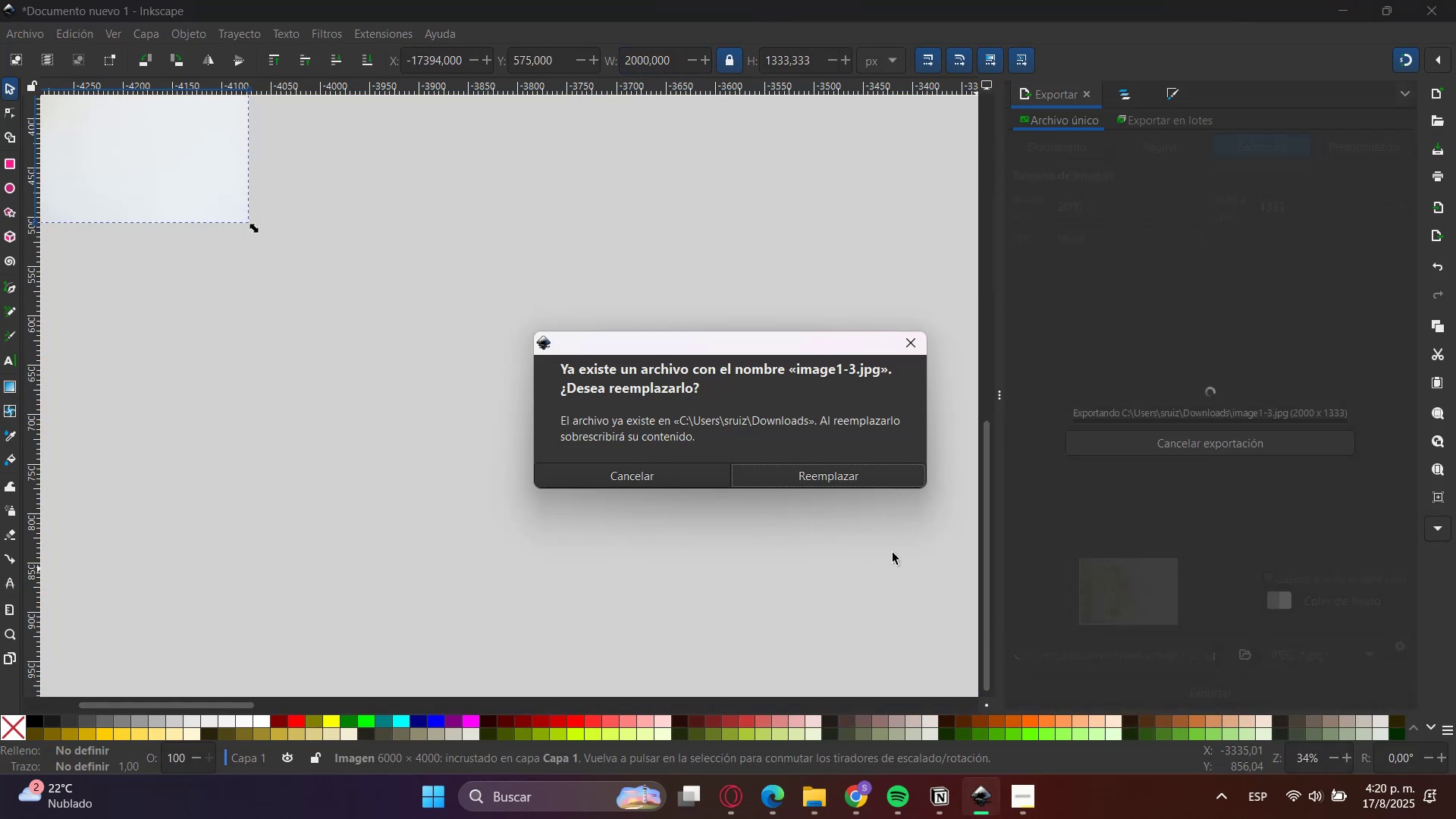 
left_click([832, 472])
 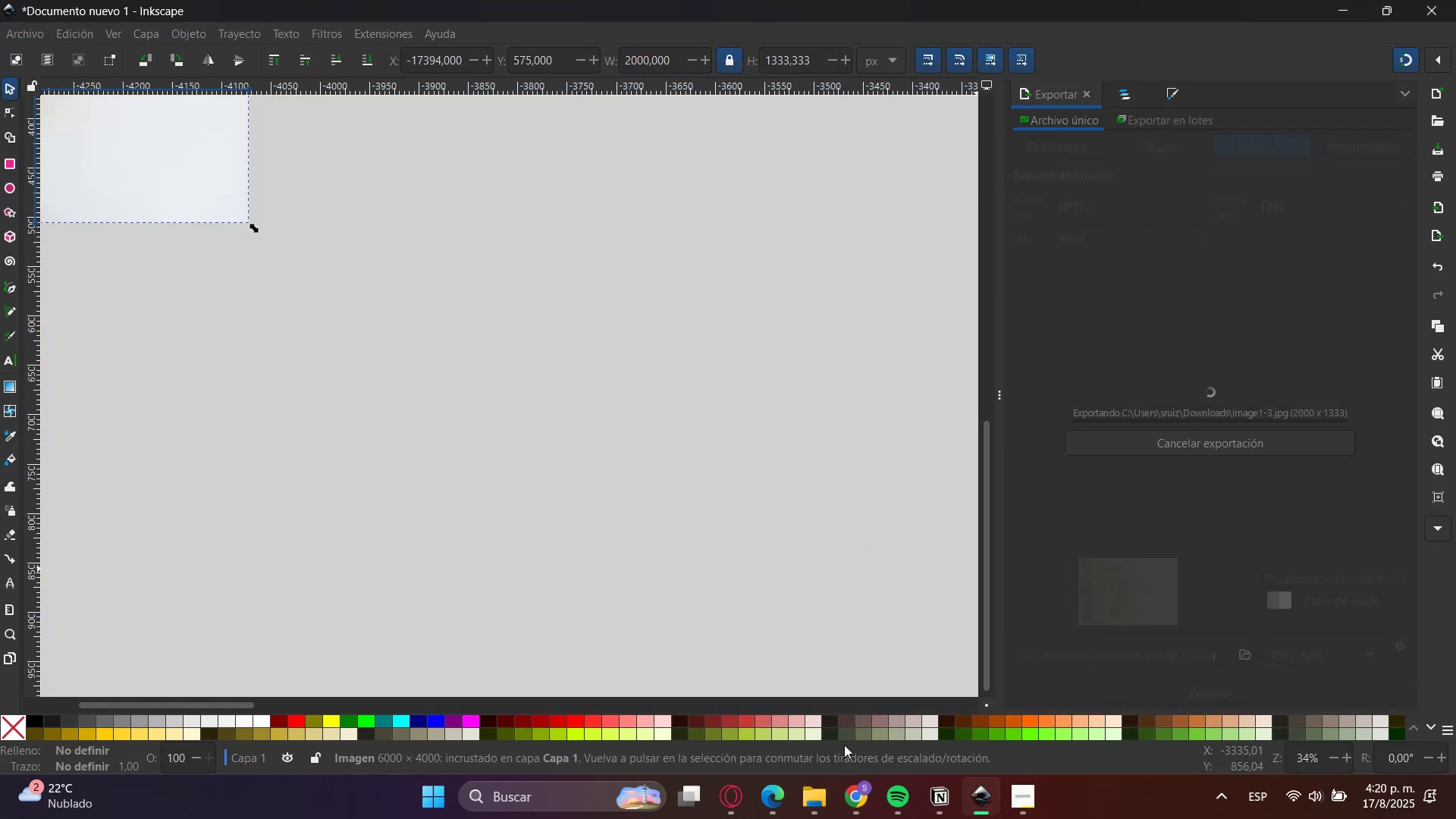 
left_click([814, 795])
 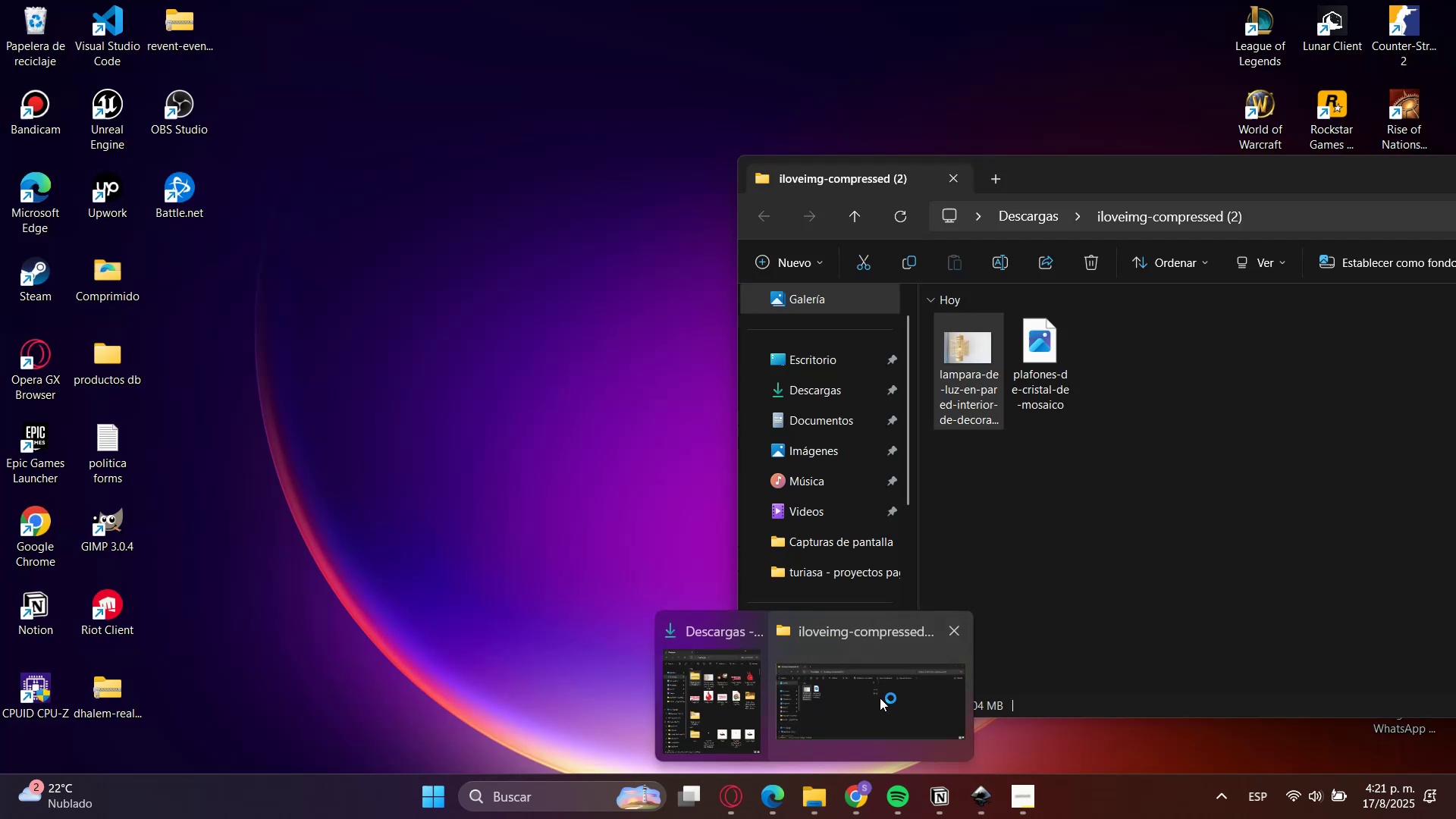 
left_click([880, 698])
 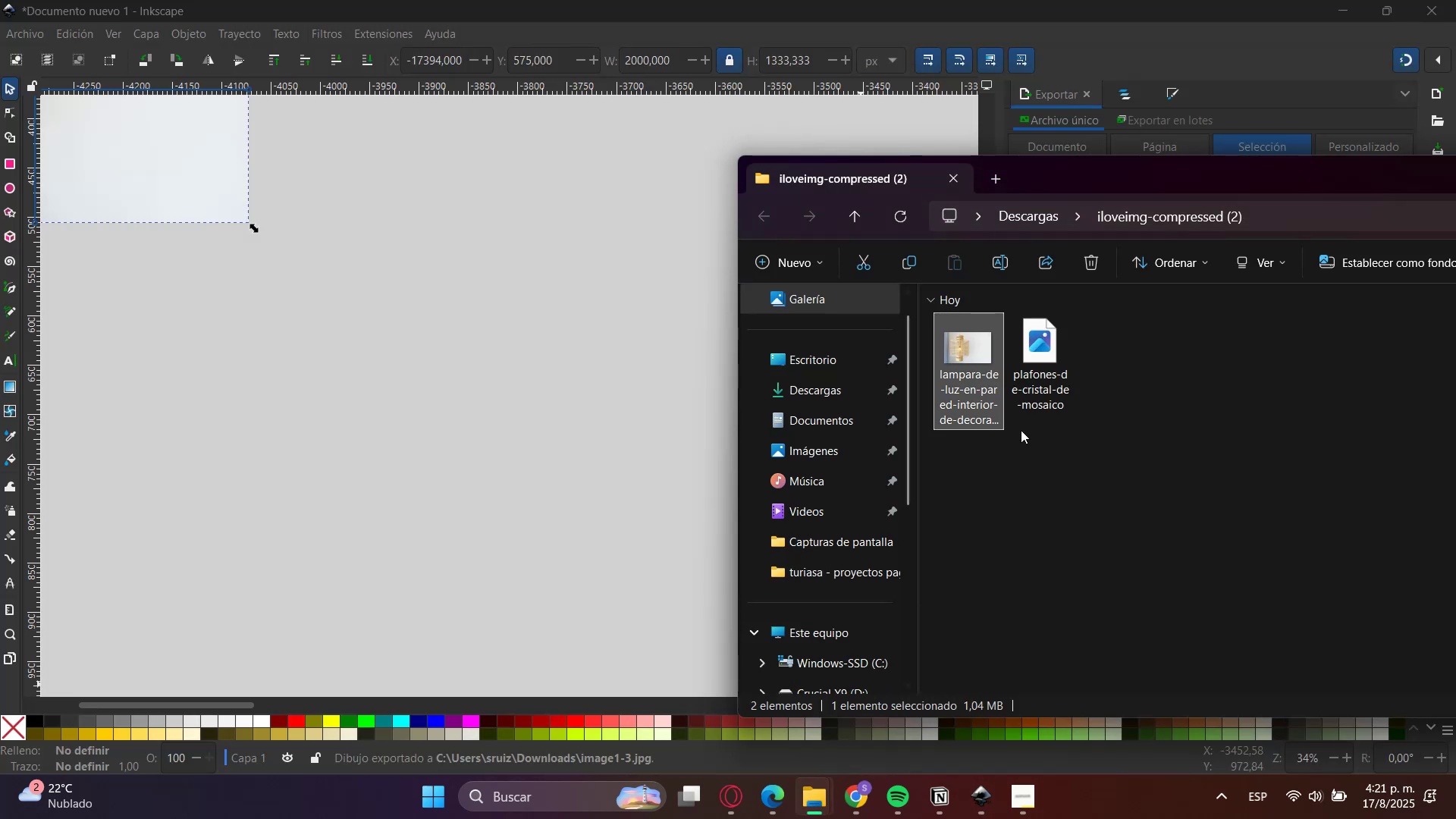 
left_click_drag(start_coordinate=[1042, 347], to_coordinate=[582, 564])
 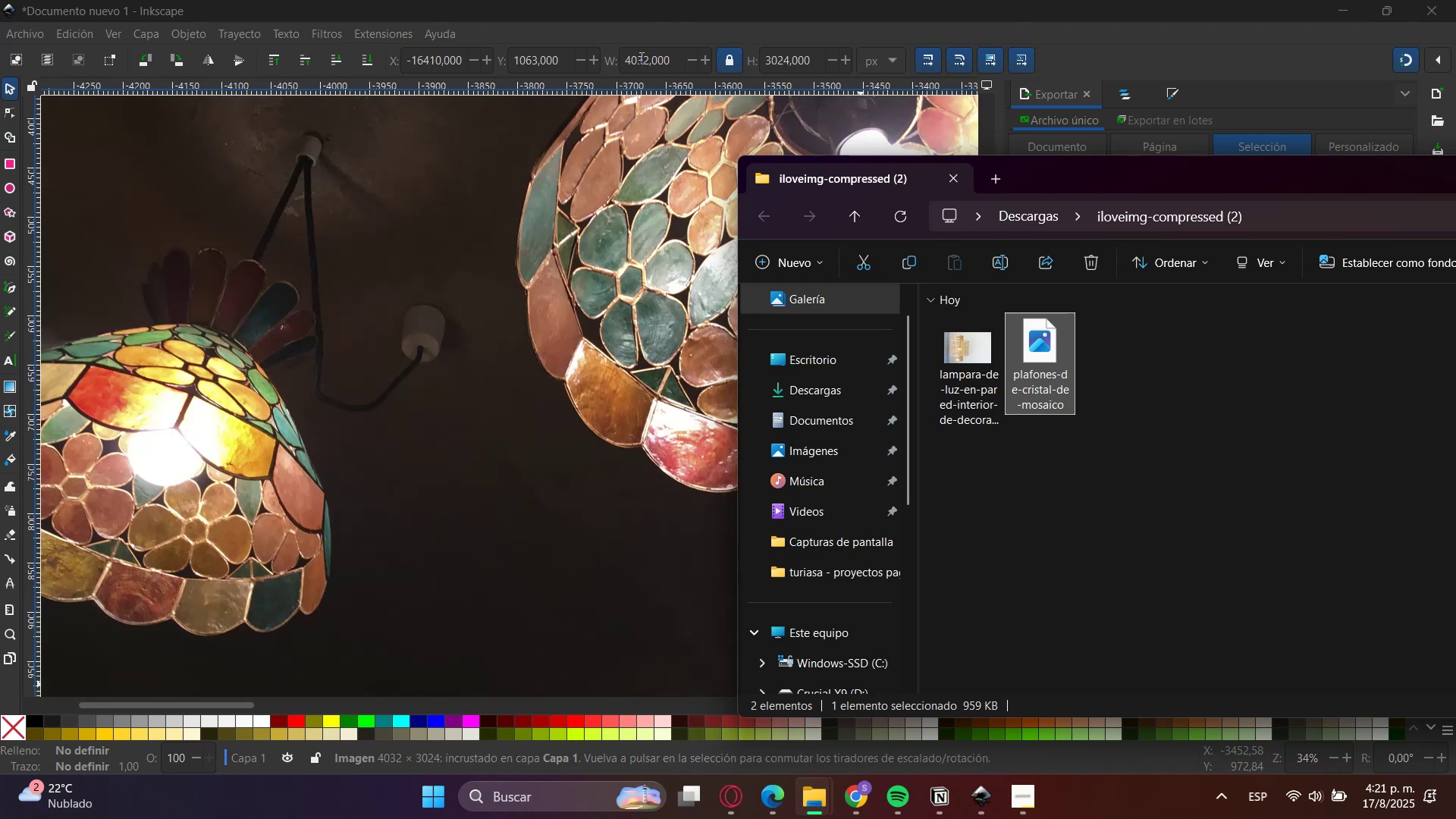 
double_click([644, 65])
 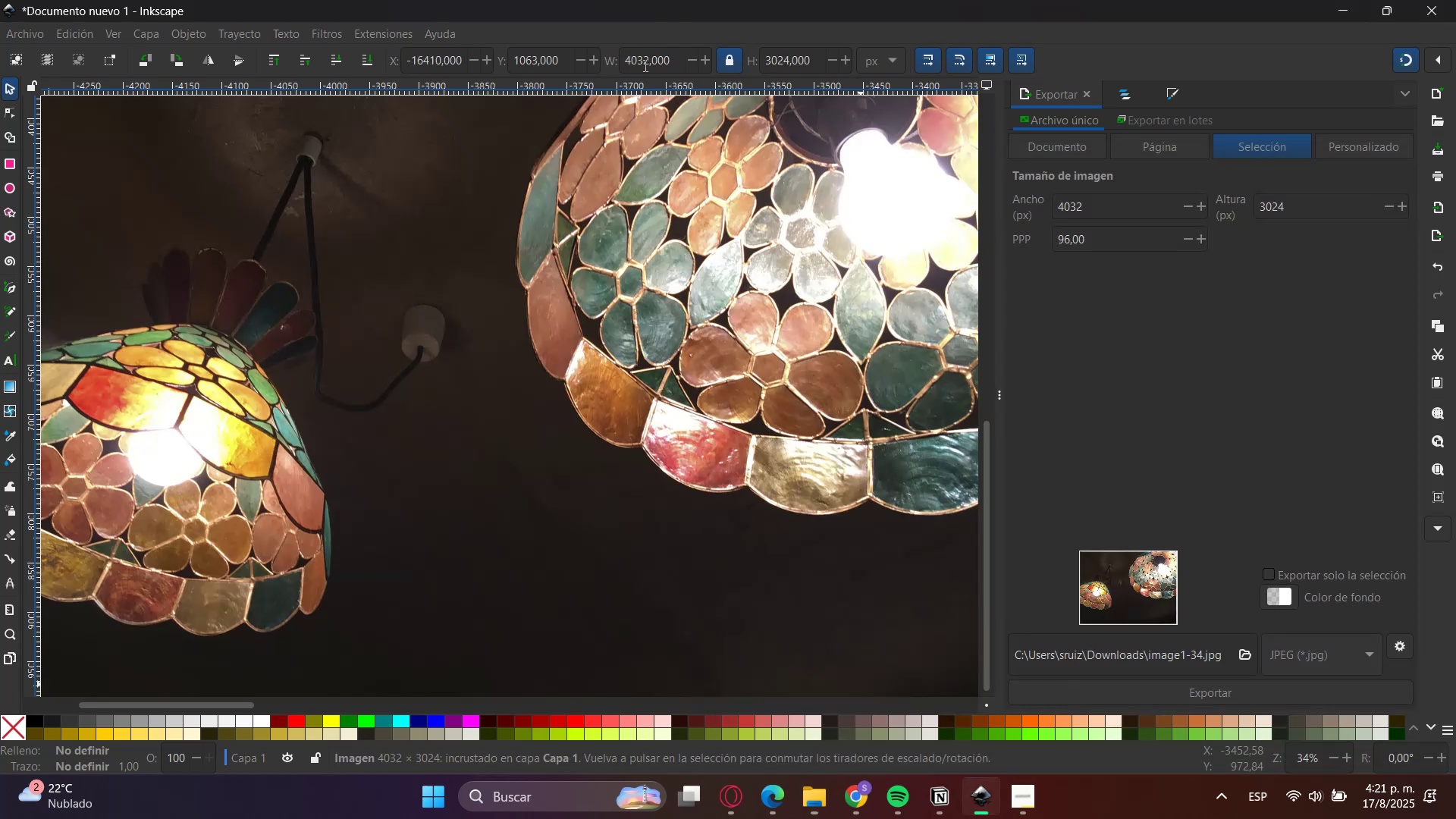 
triple_click([644, 65])
 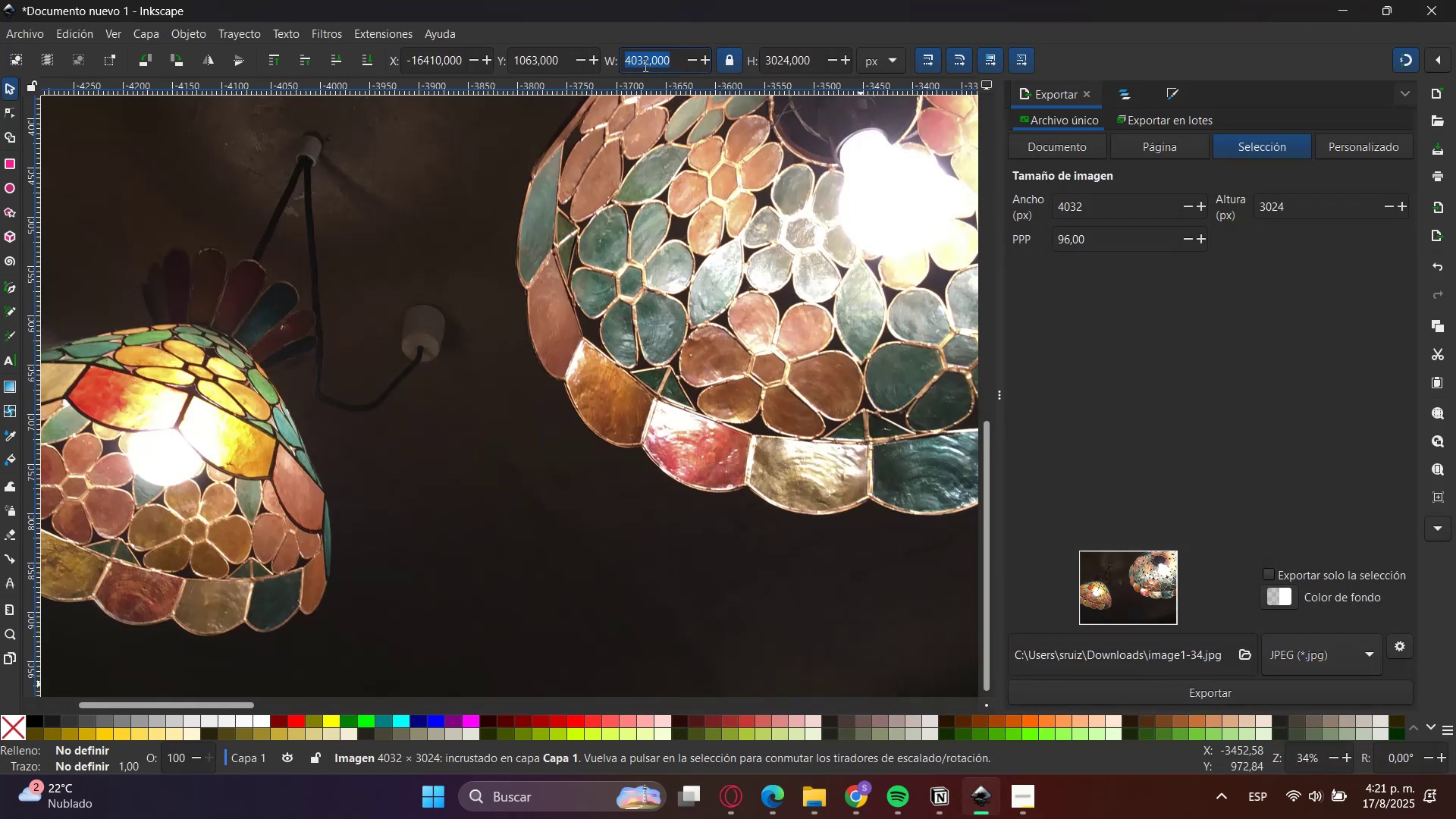 
key(Numpad2)
 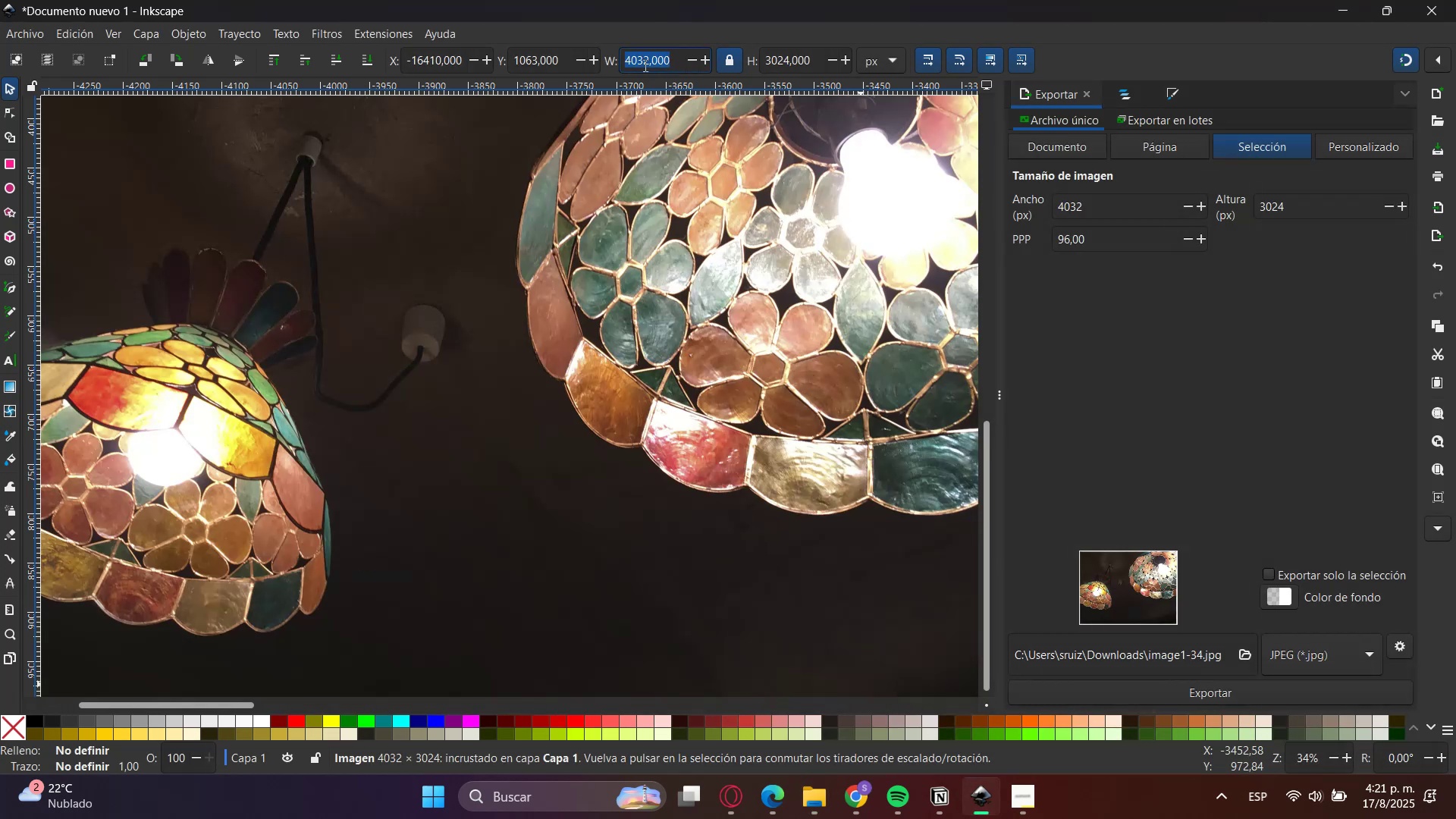 
key(Numpad0)
 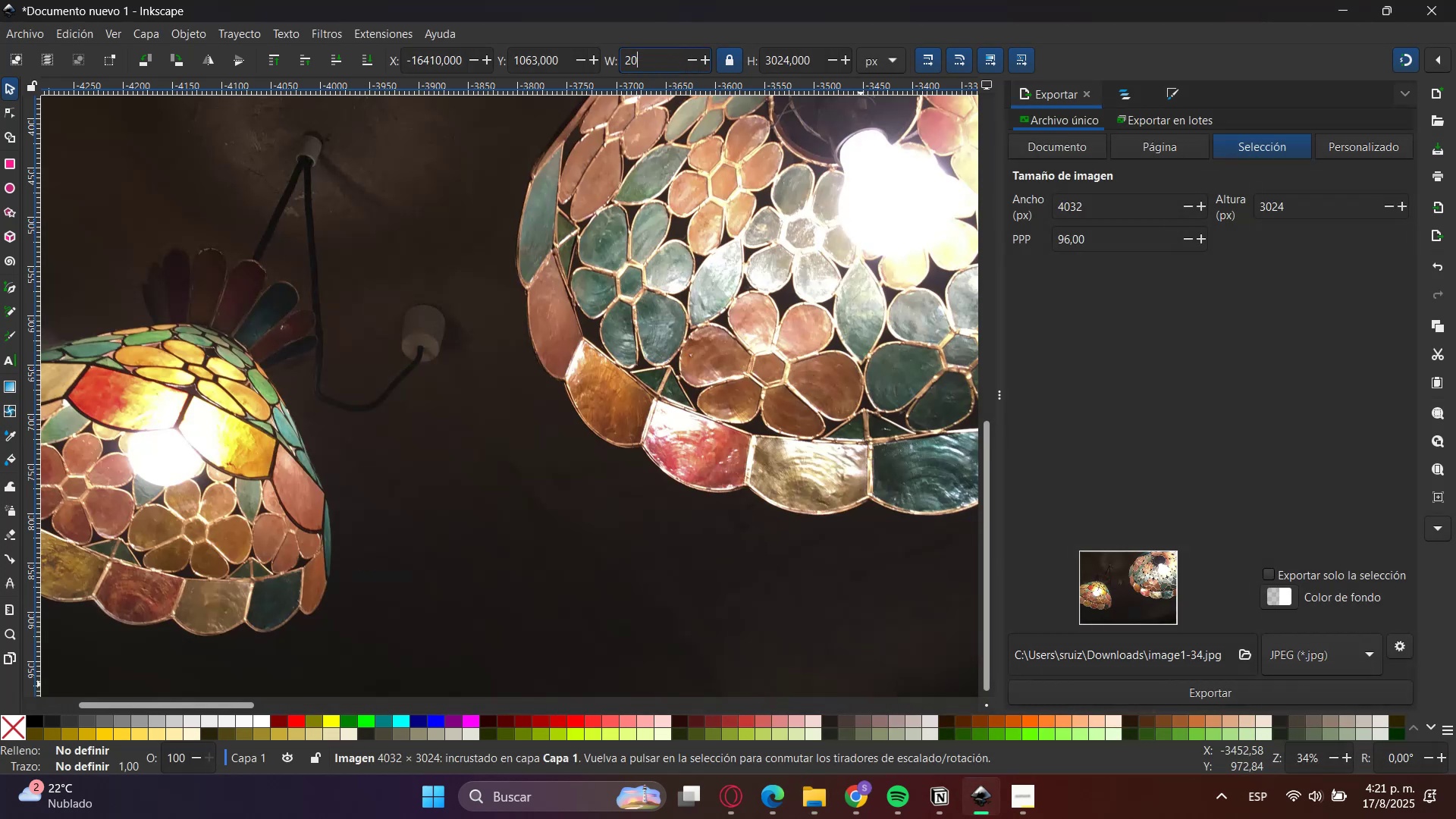 
key(Numpad0)
 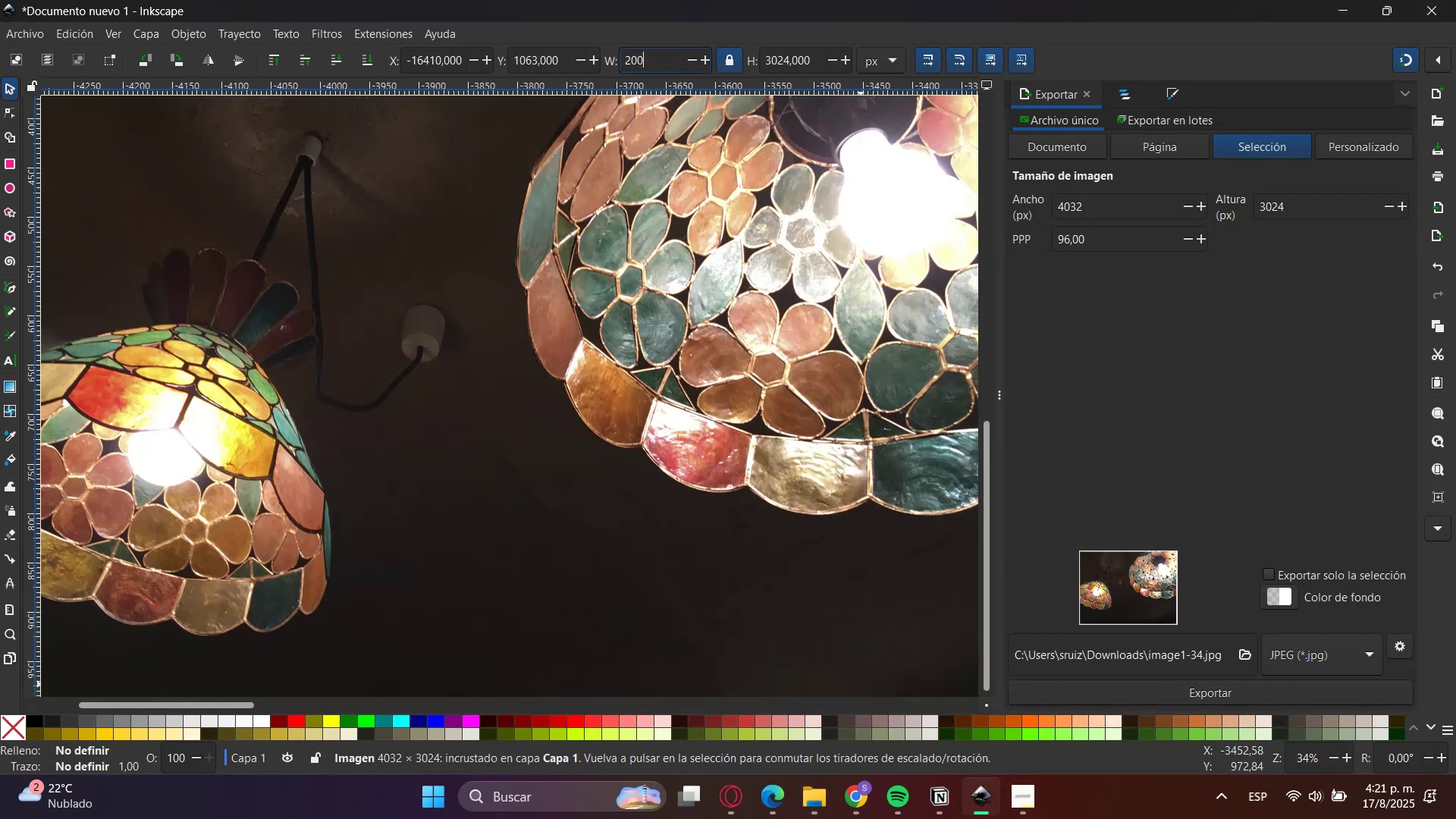 
key(Numpad0)
 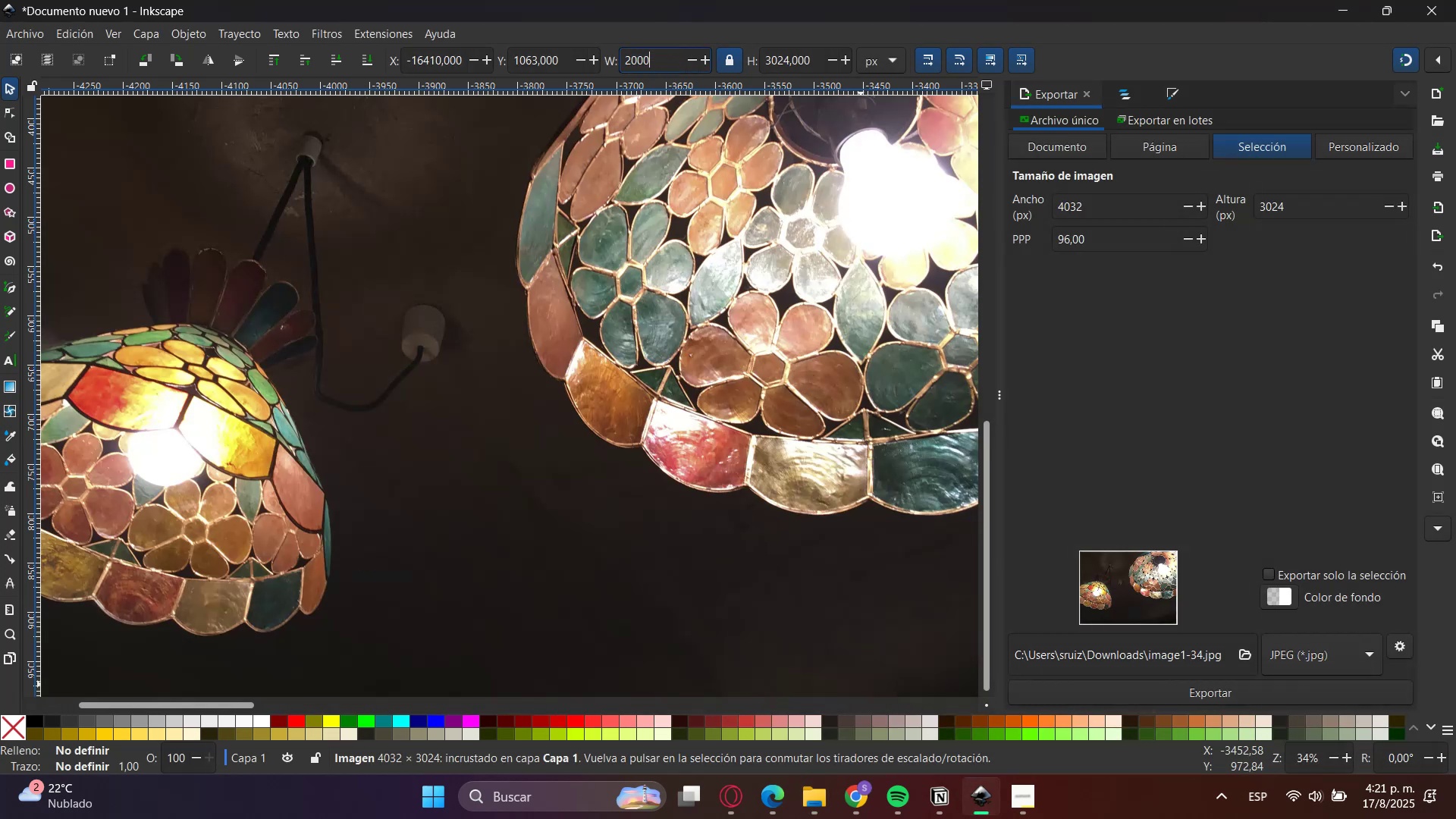 
key(Enter)
 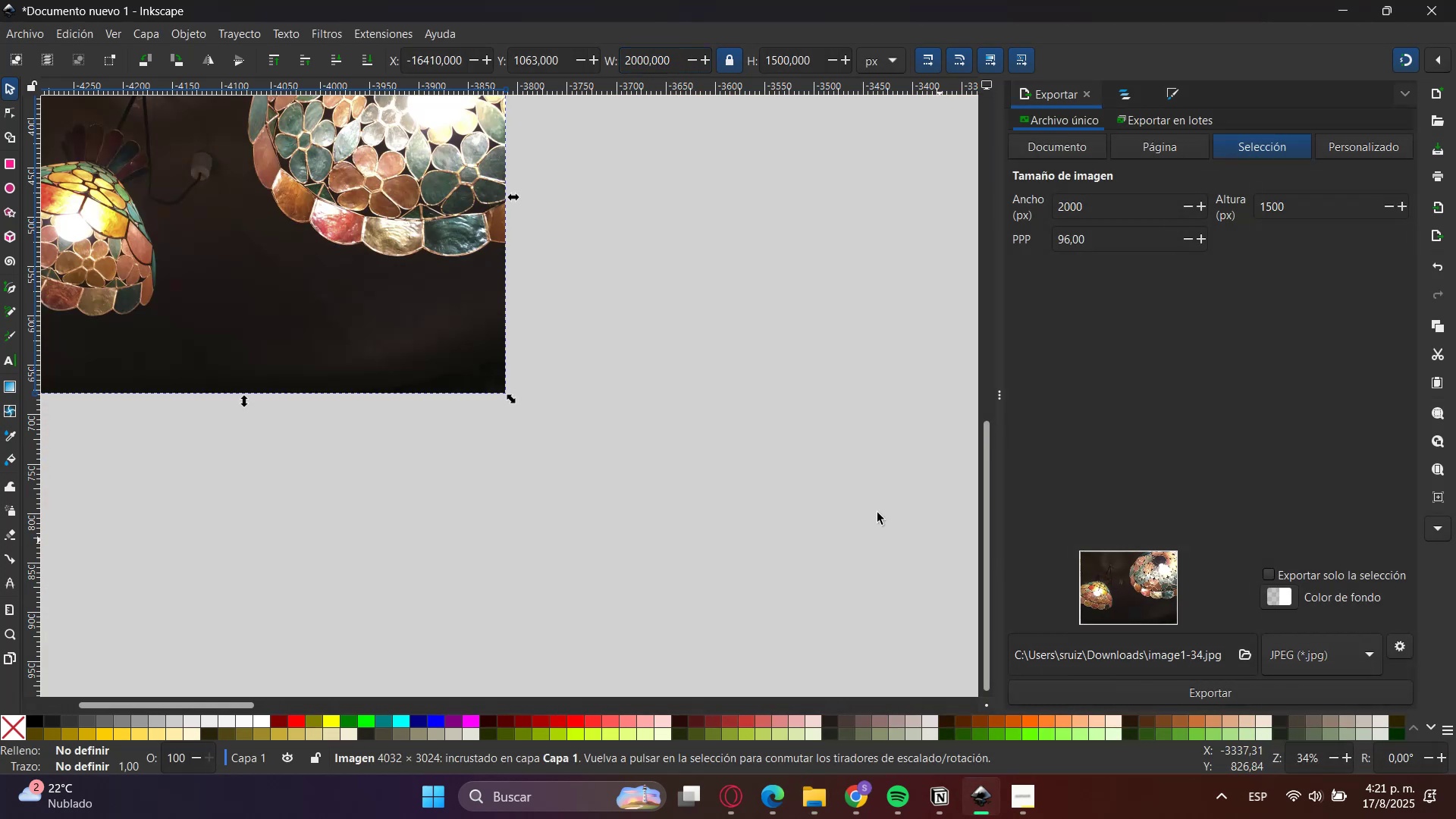 
left_click_drag(start_coordinate=[328, 242], to_coordinate=[1246, 502])
 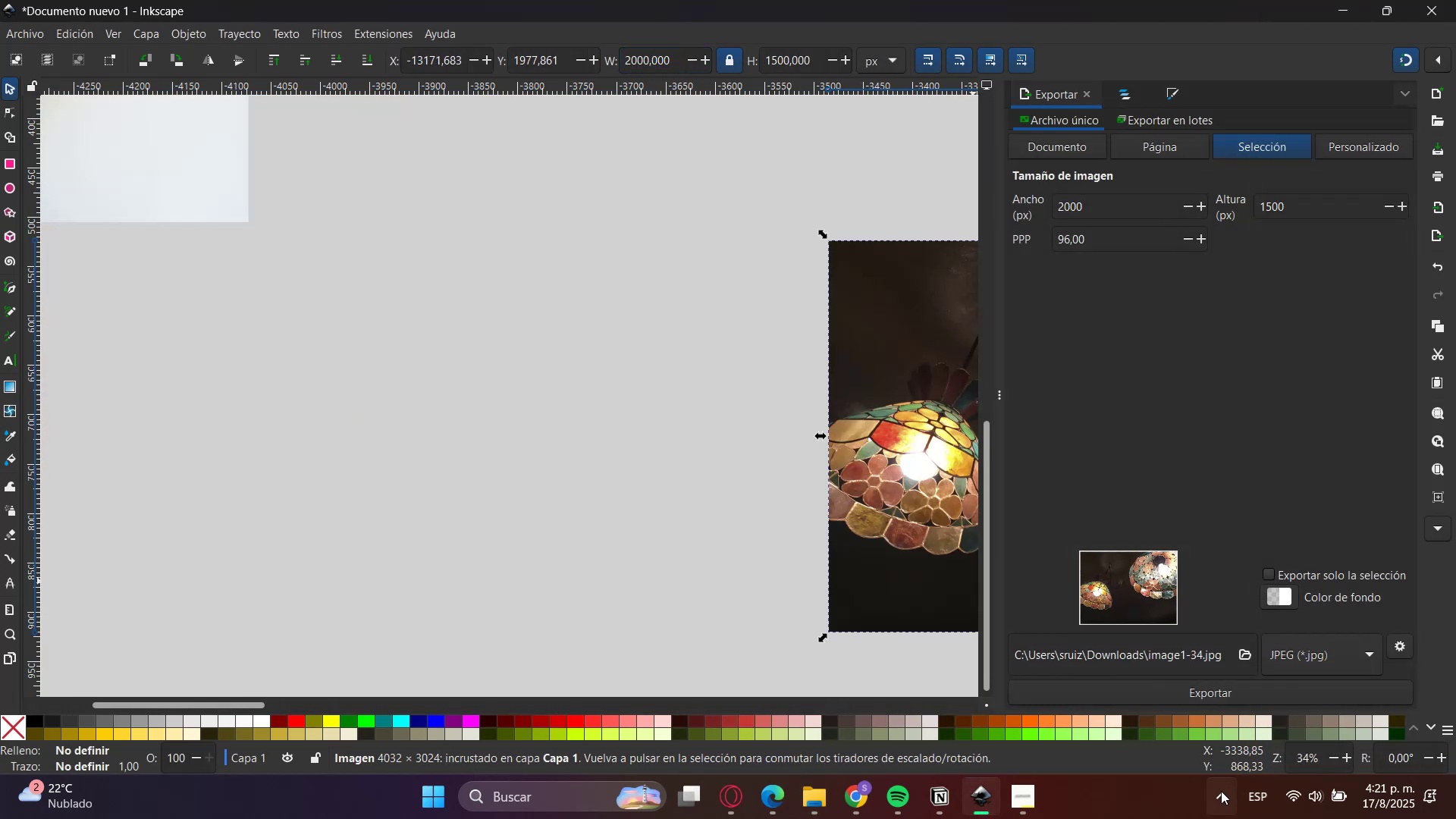 
left_click([1251, 680])
 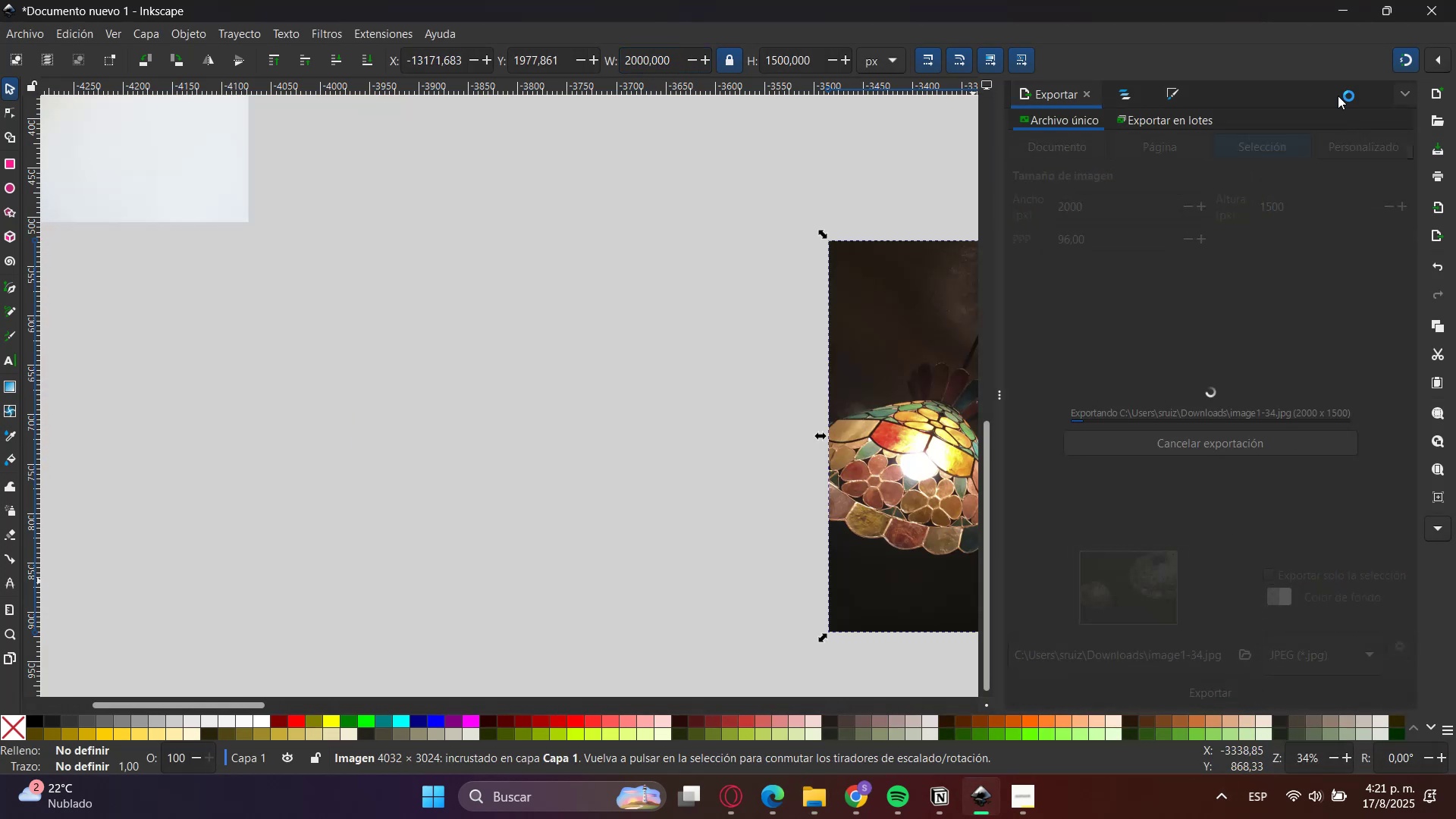 
left_click([1340, 20])
 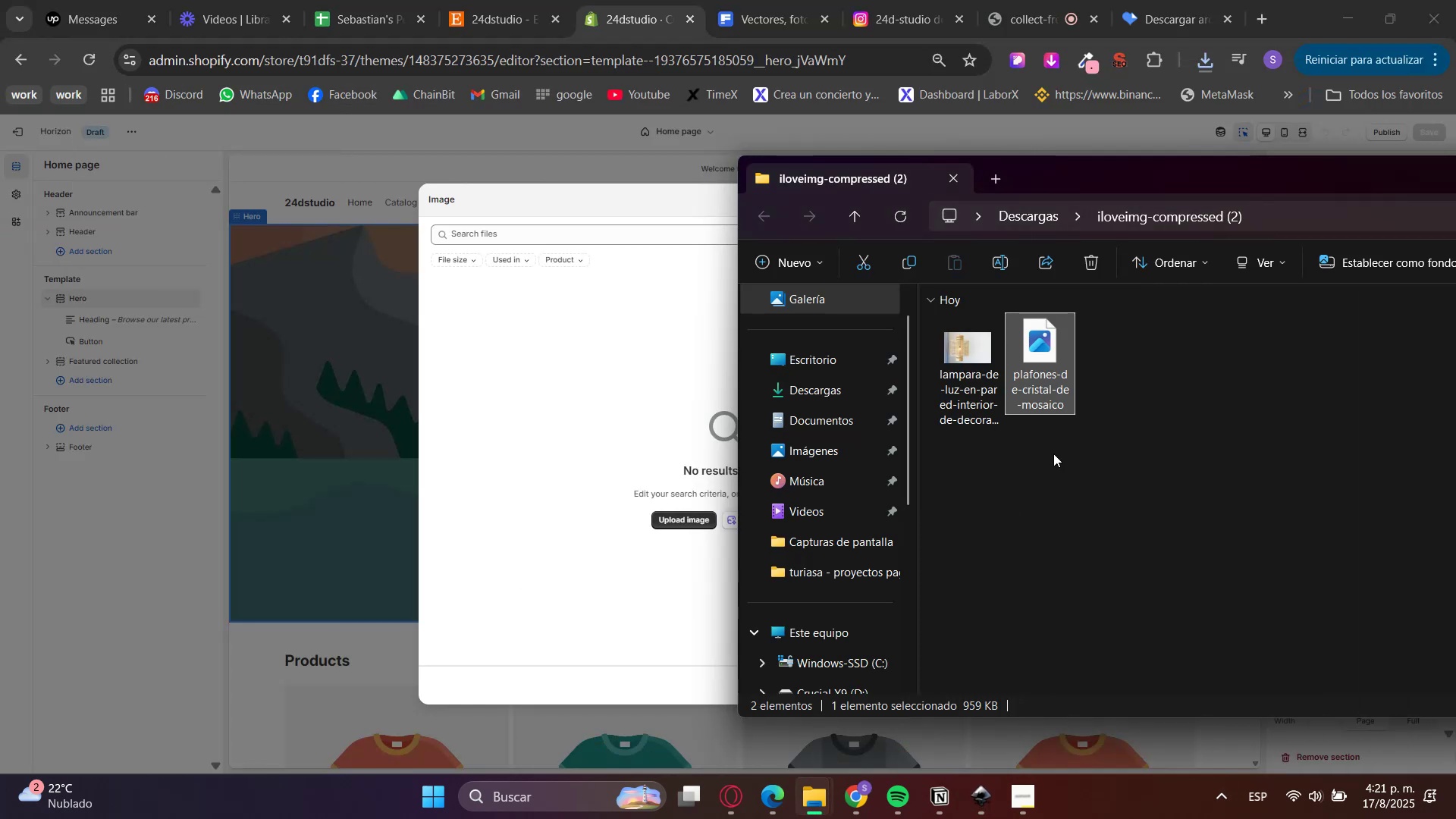 
double_click([978, 369])
 